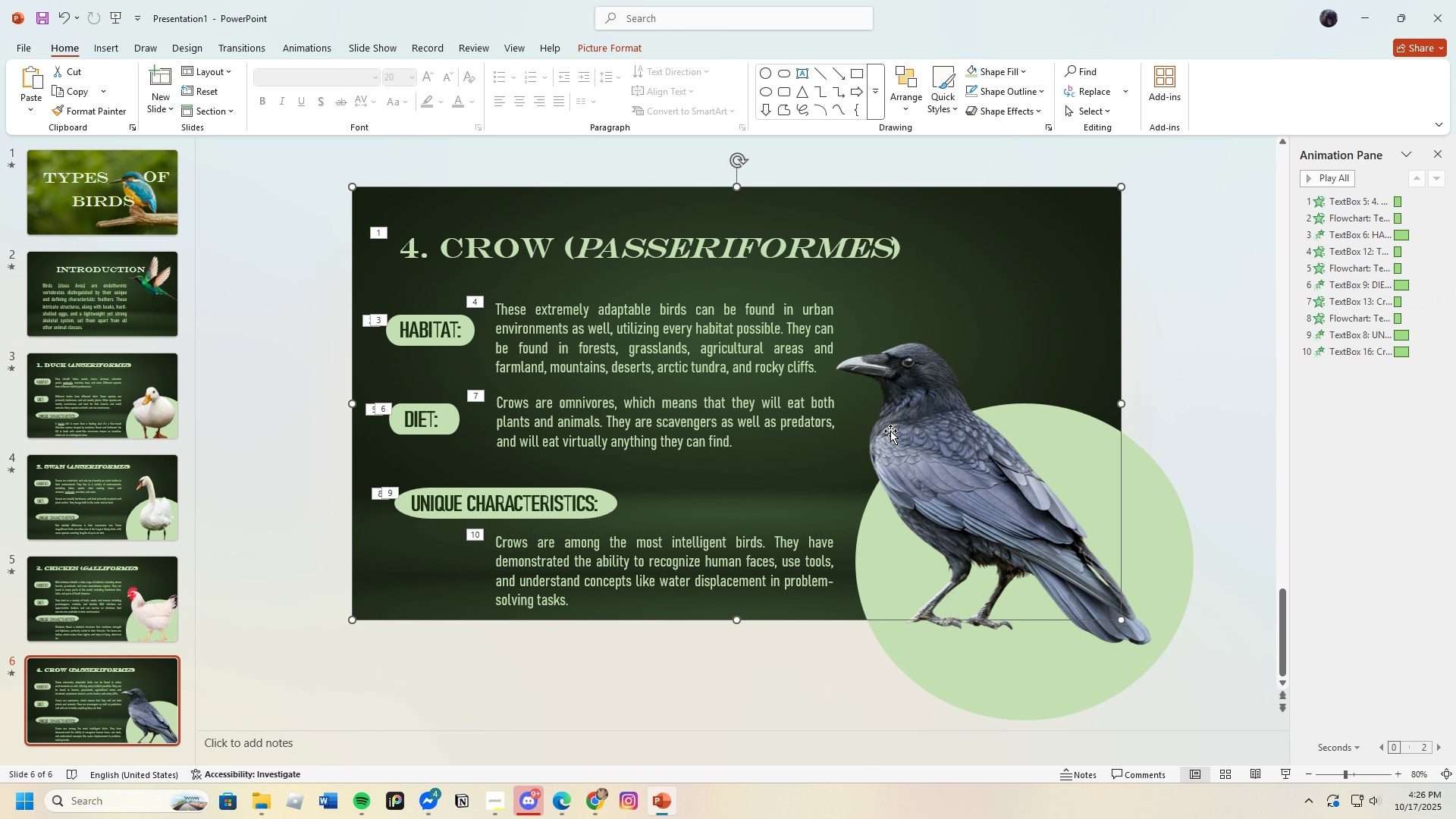 
left_click([937, 410])
 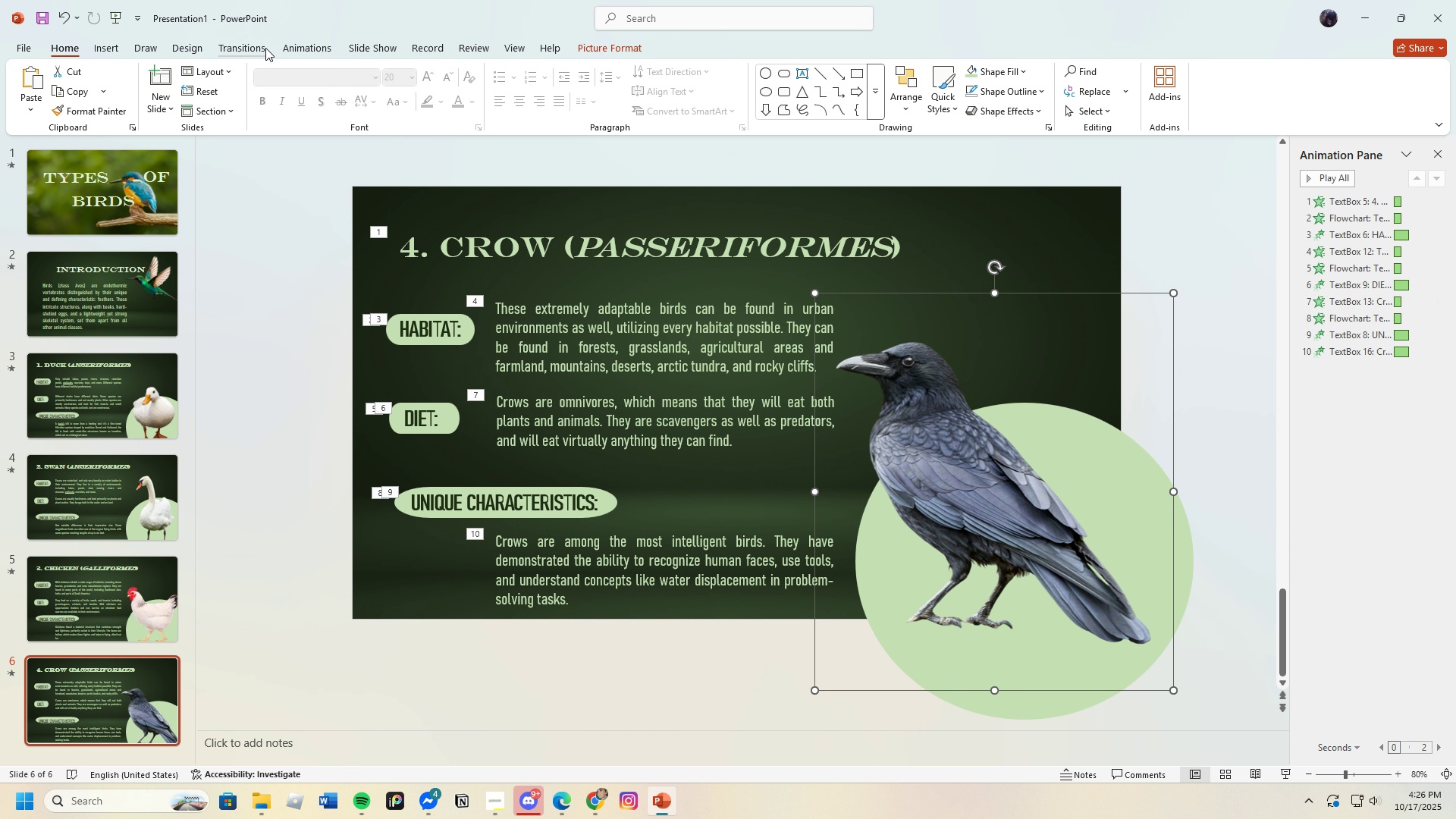 
left_click([298, 46])
 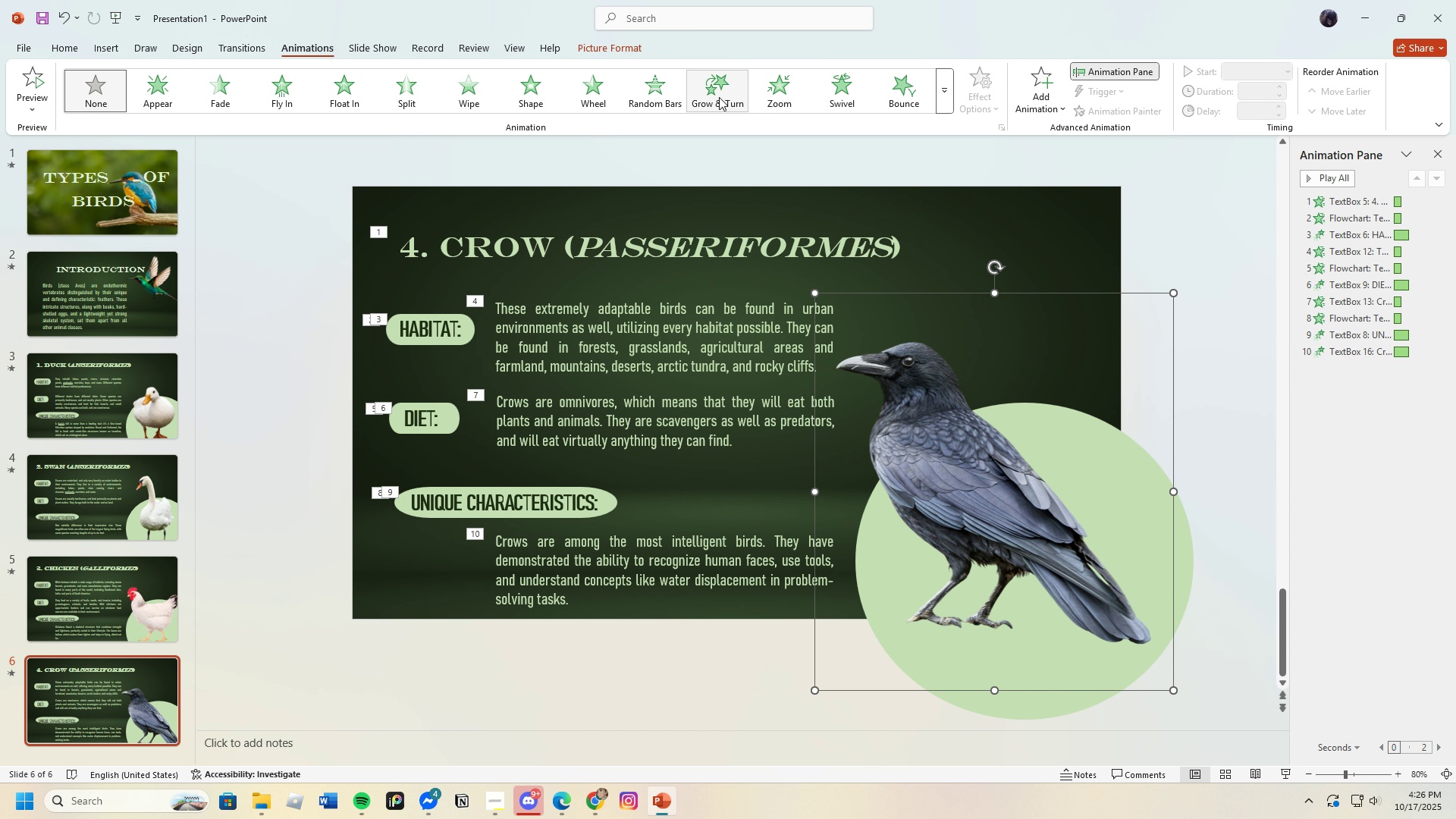 
left_click([704, 89])
 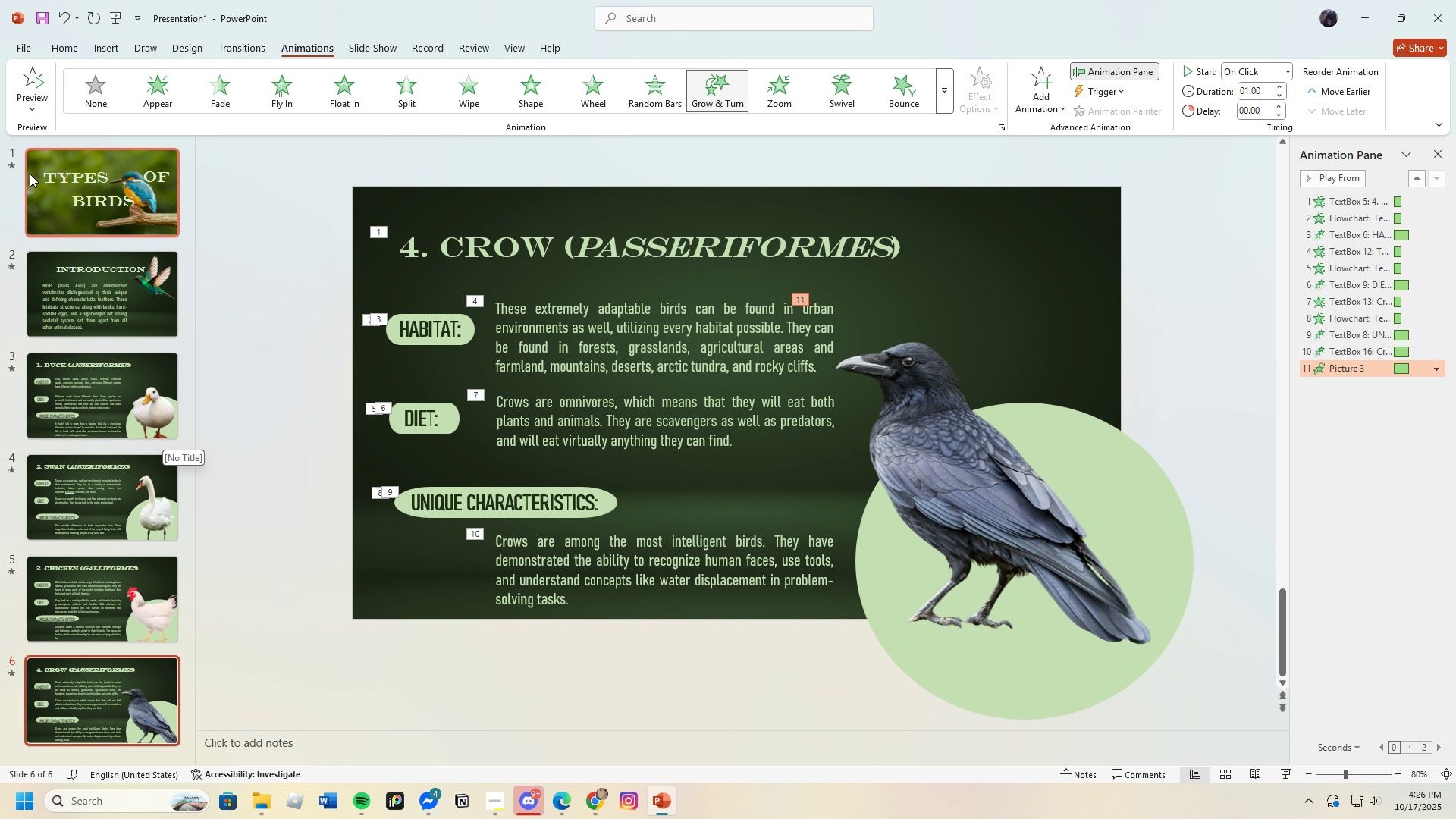 
left_click([39, 84])
 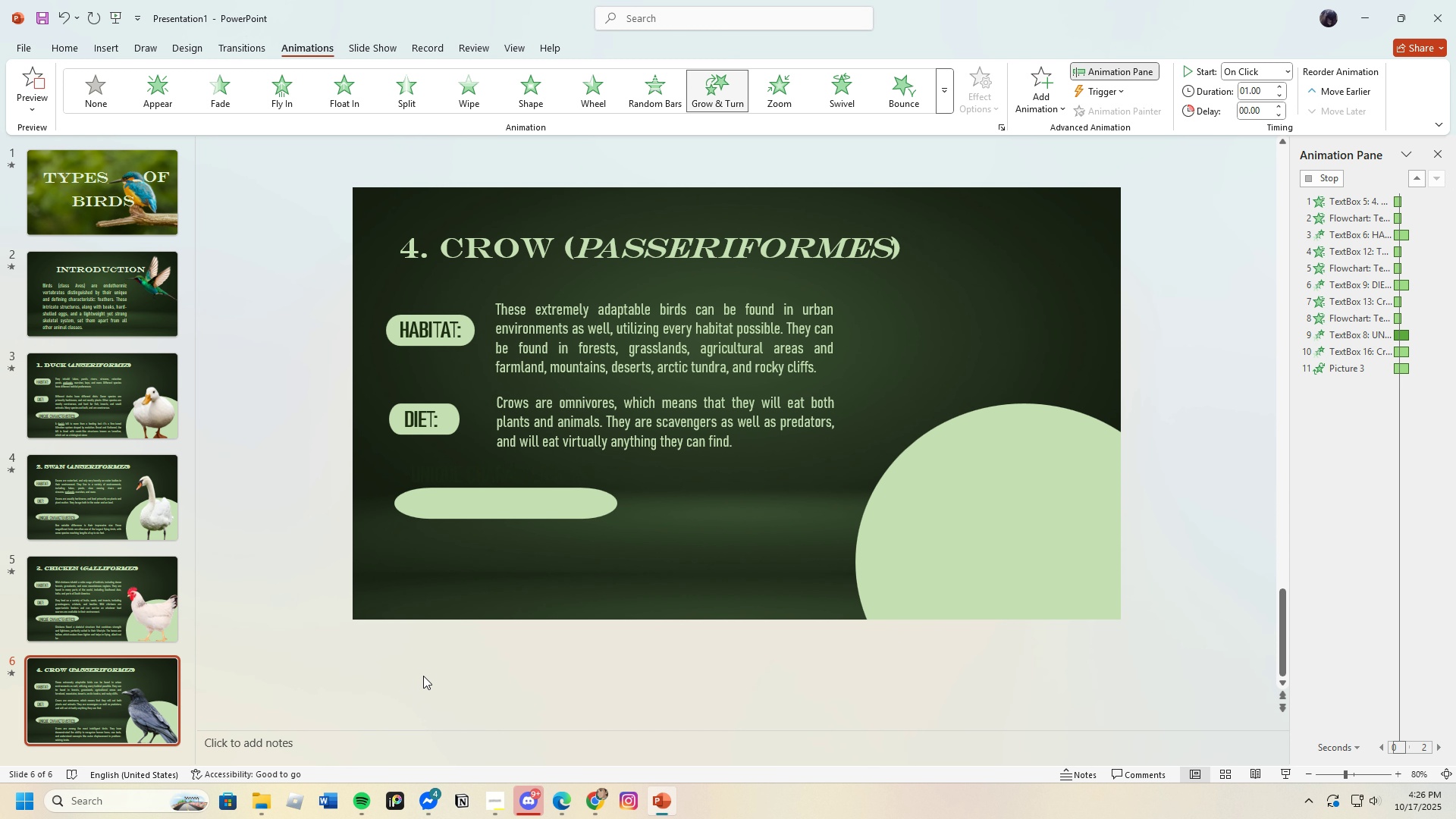 
wait(10.69)
 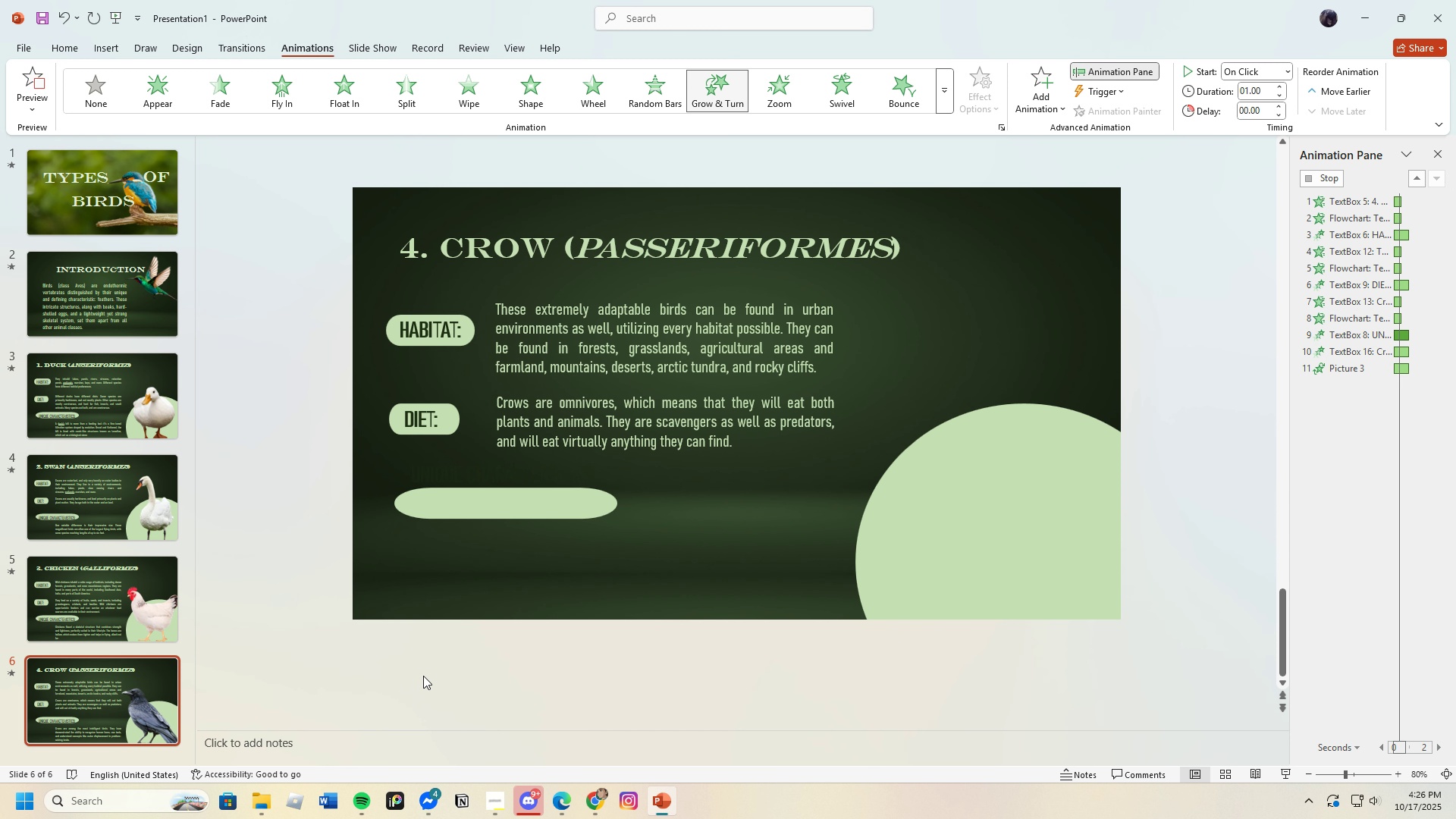 
left_click([65, 51])
 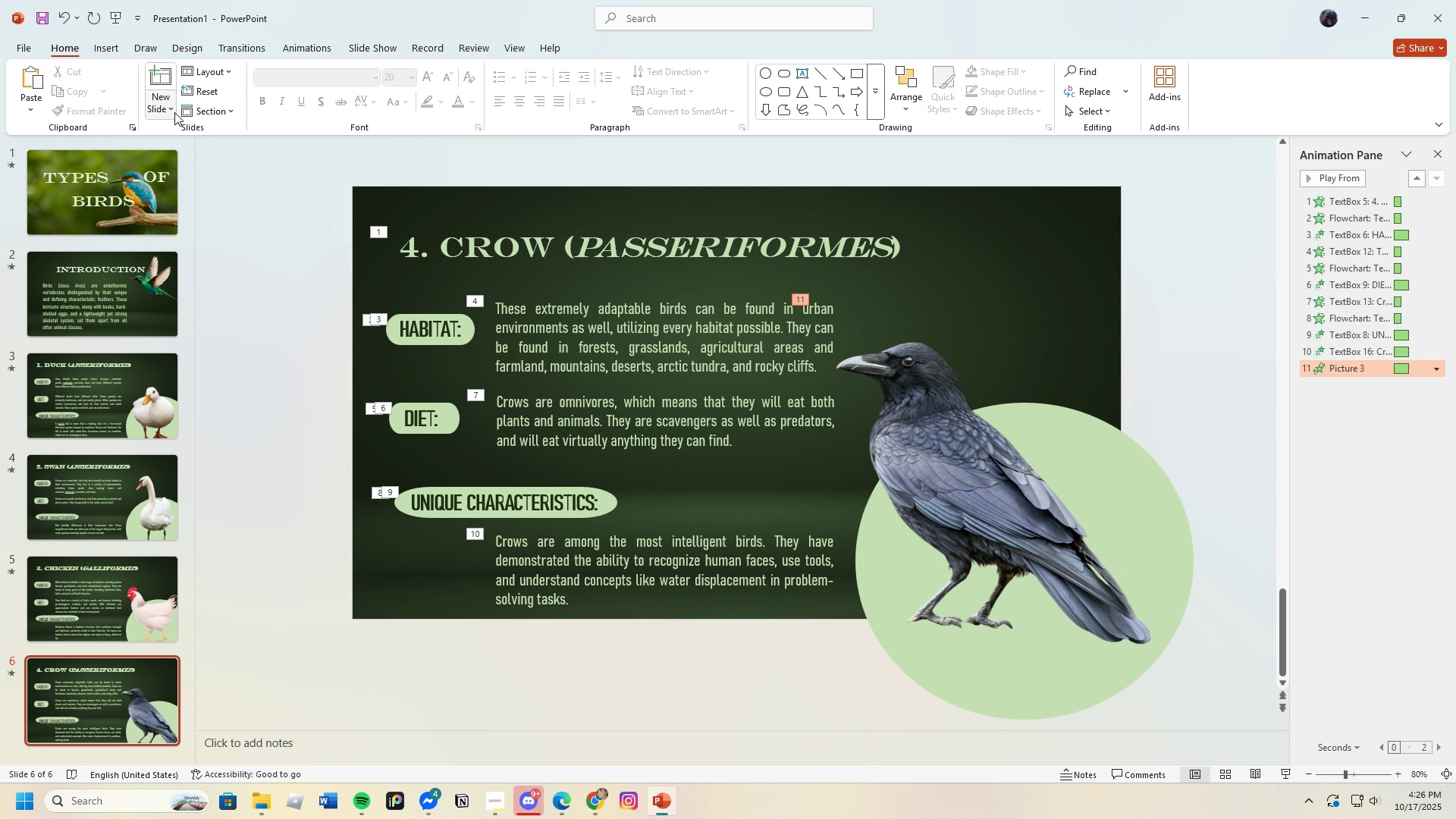 
left_click([174, 112])
 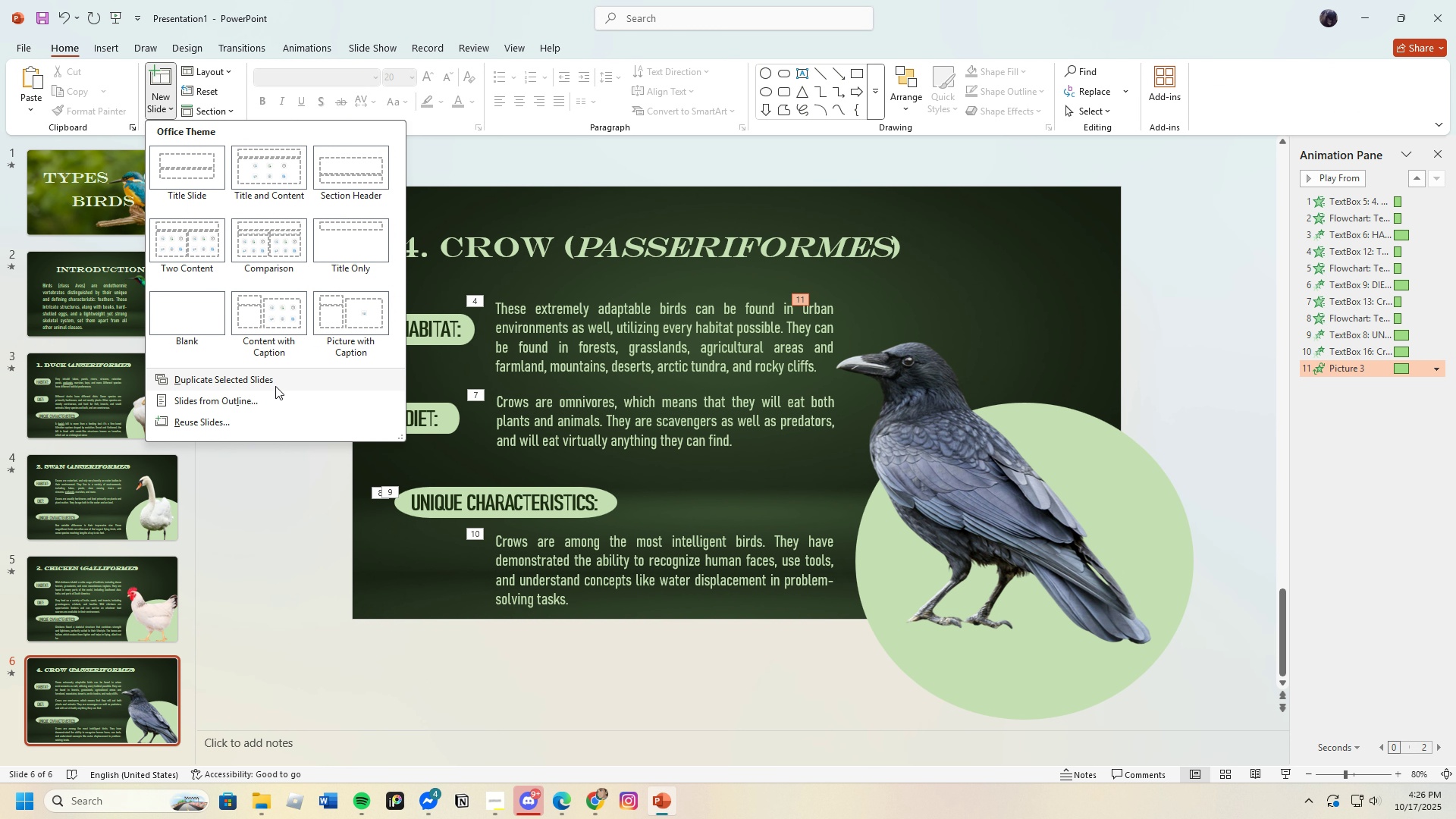 
left_click([275, 385])
 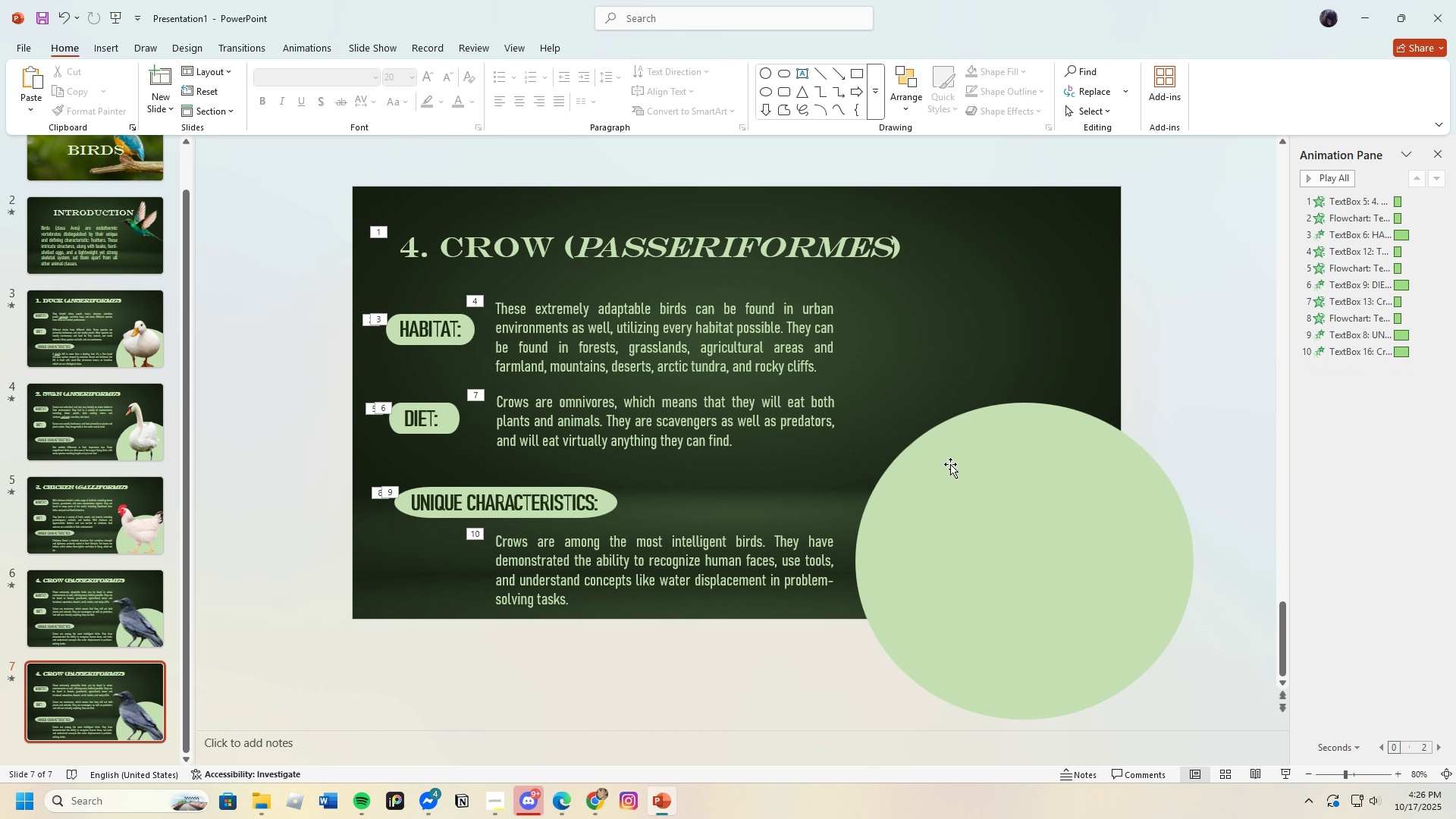 
key(Backspace)
 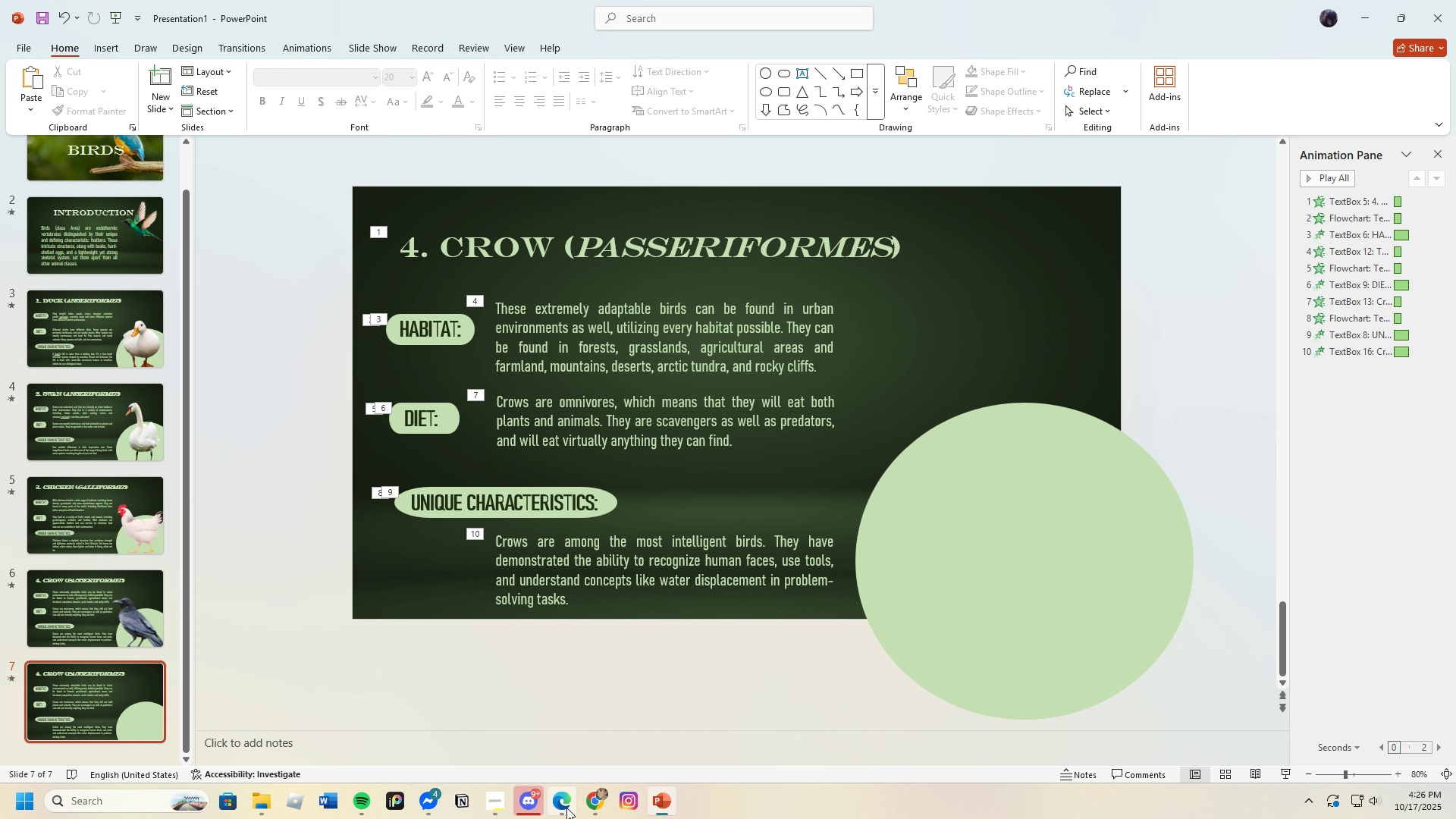 
left_click([566, 808])
 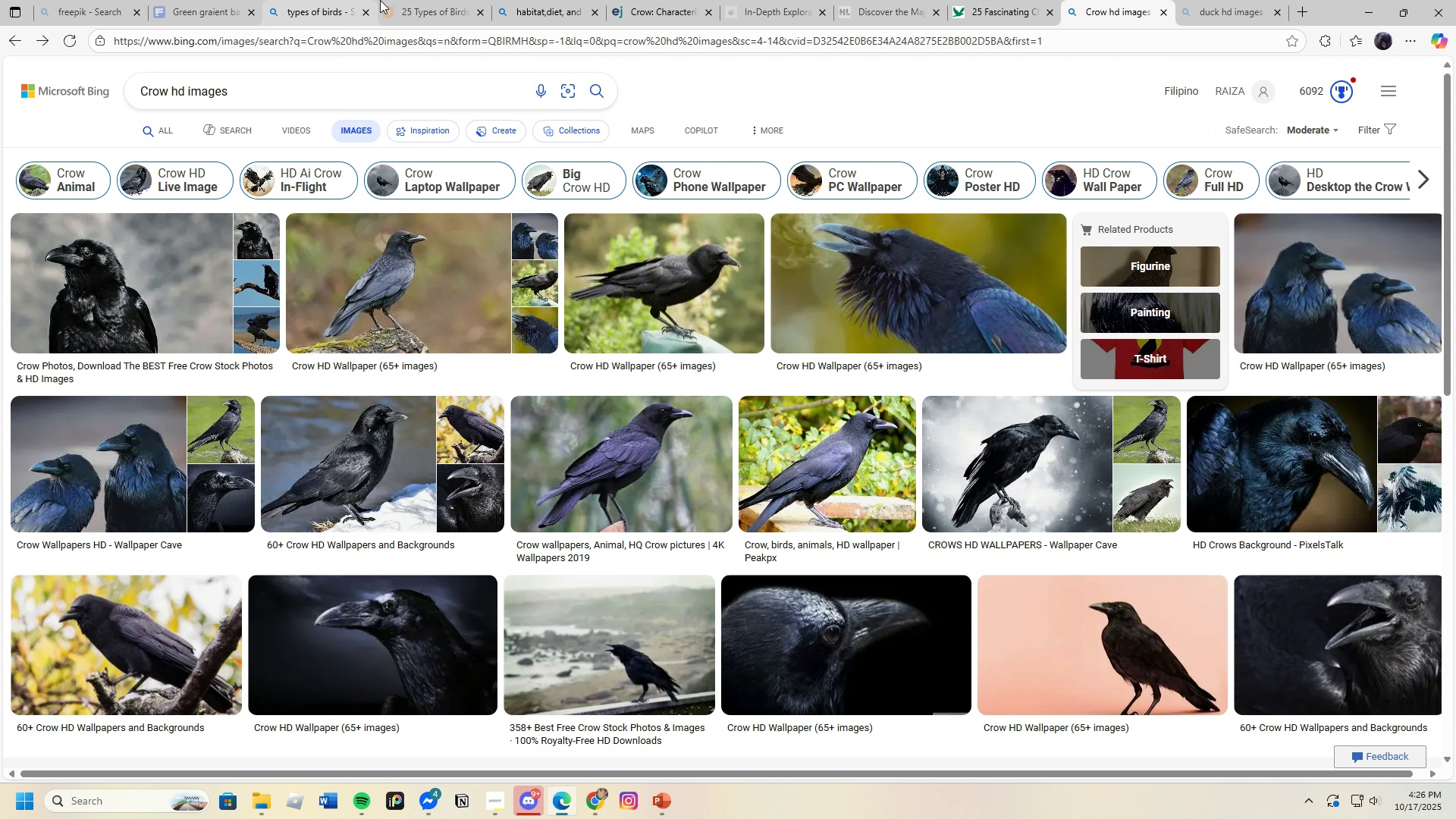 
left_click([408, 0])
 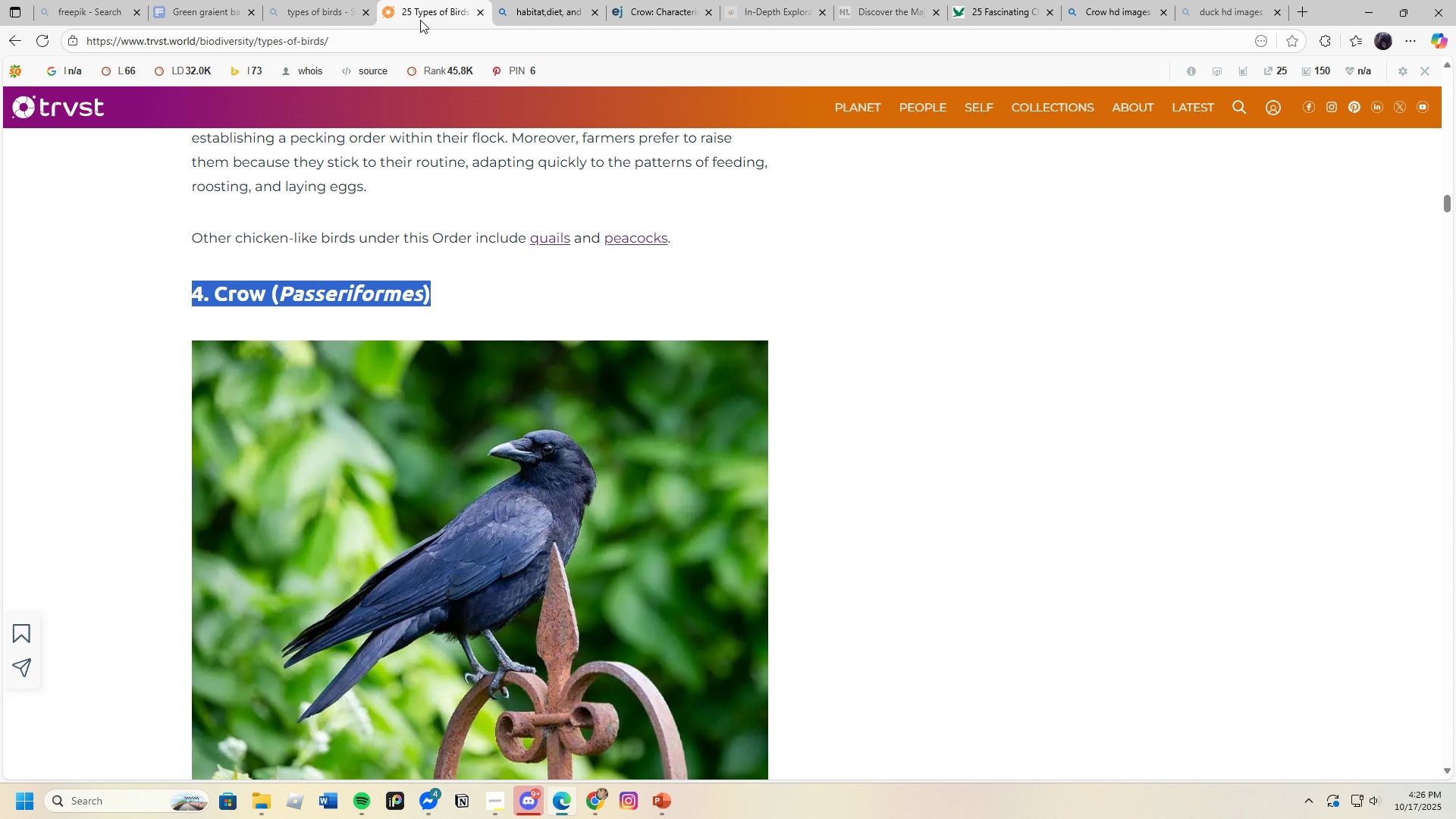 
scroll: coordinate [455, 490], scroll_direction: down, amount: 9.0
 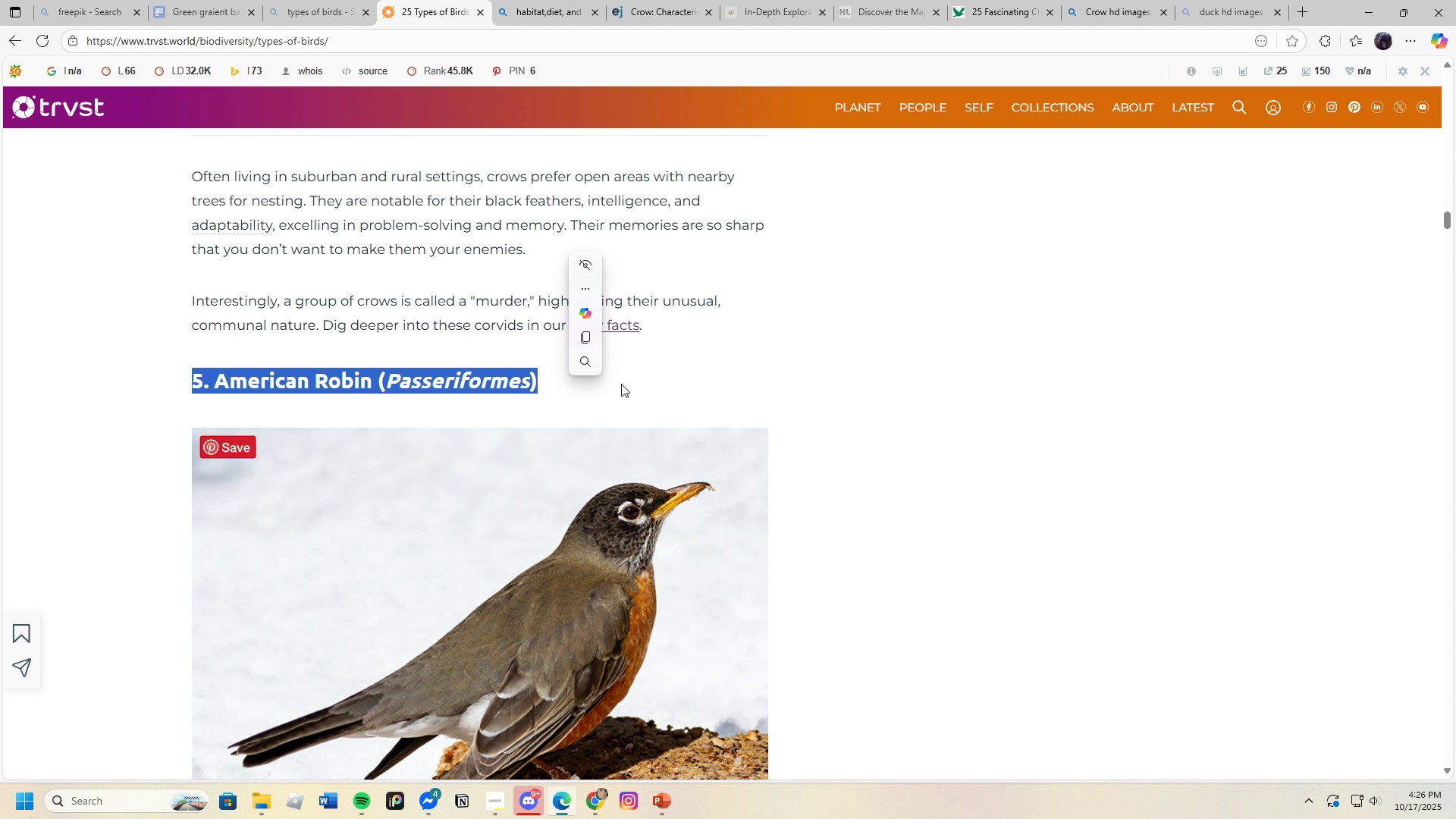 
left_click([592, 337])
 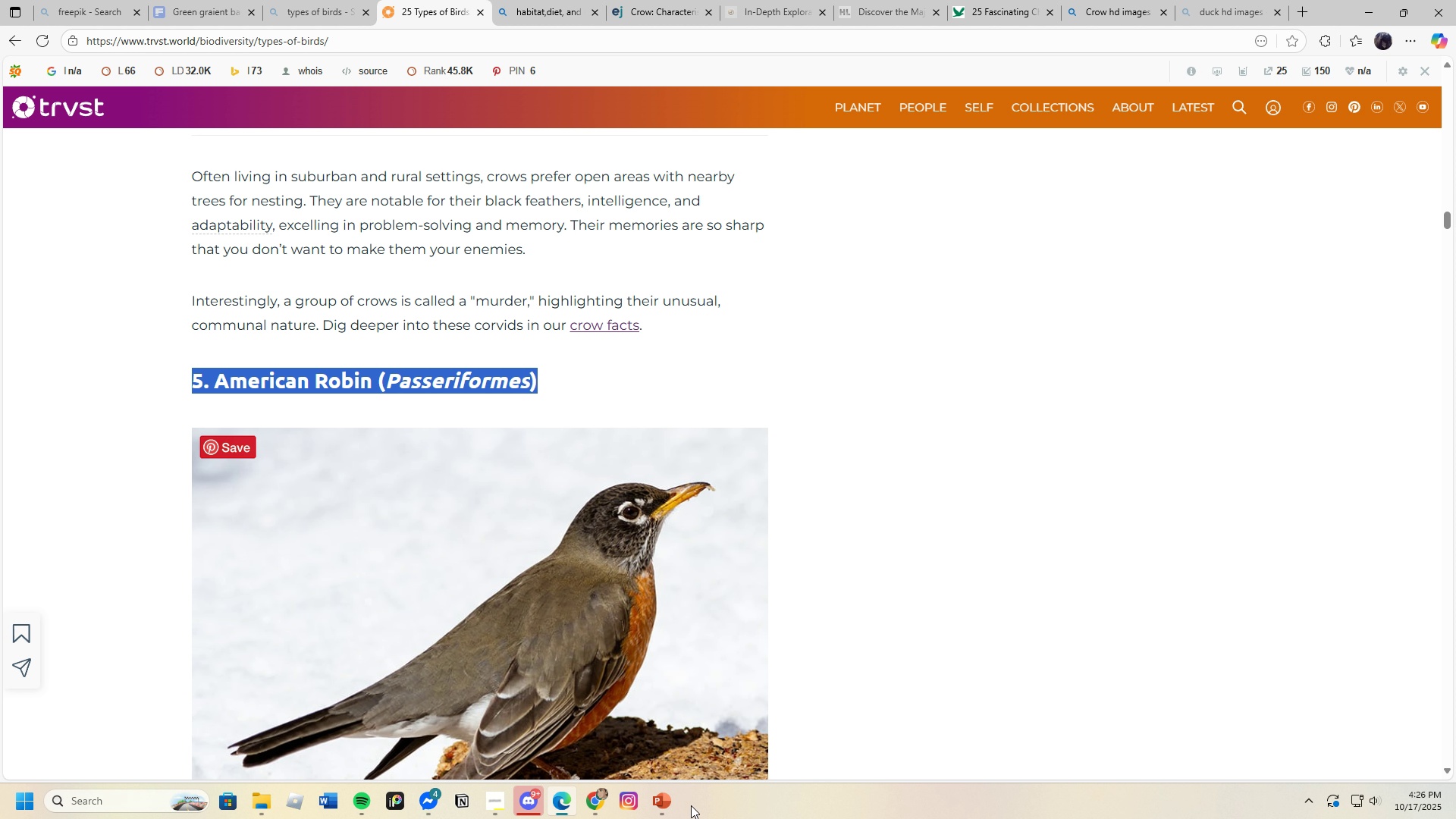 
left_click([662, 812])
 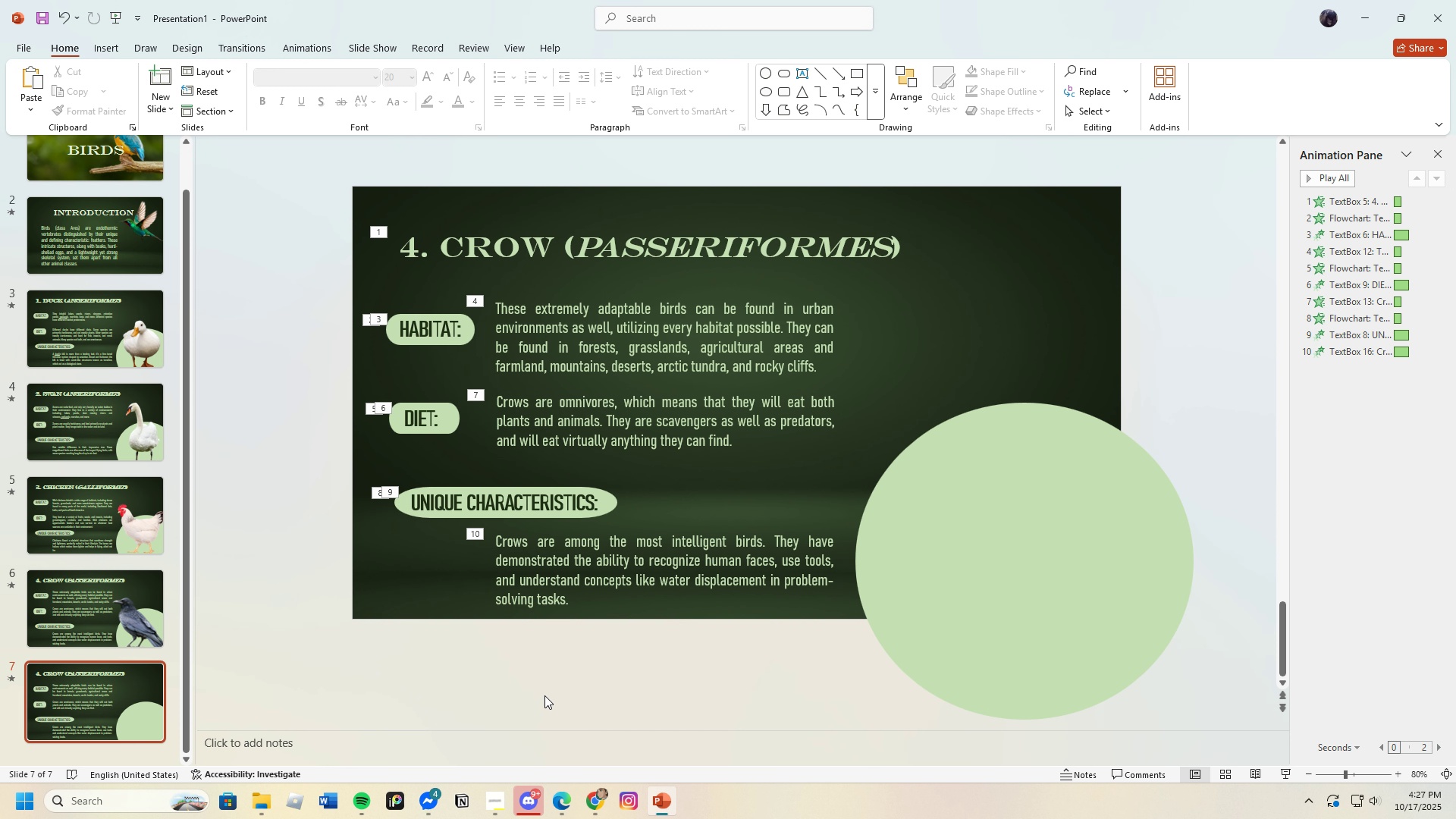 
wait(19.12)
 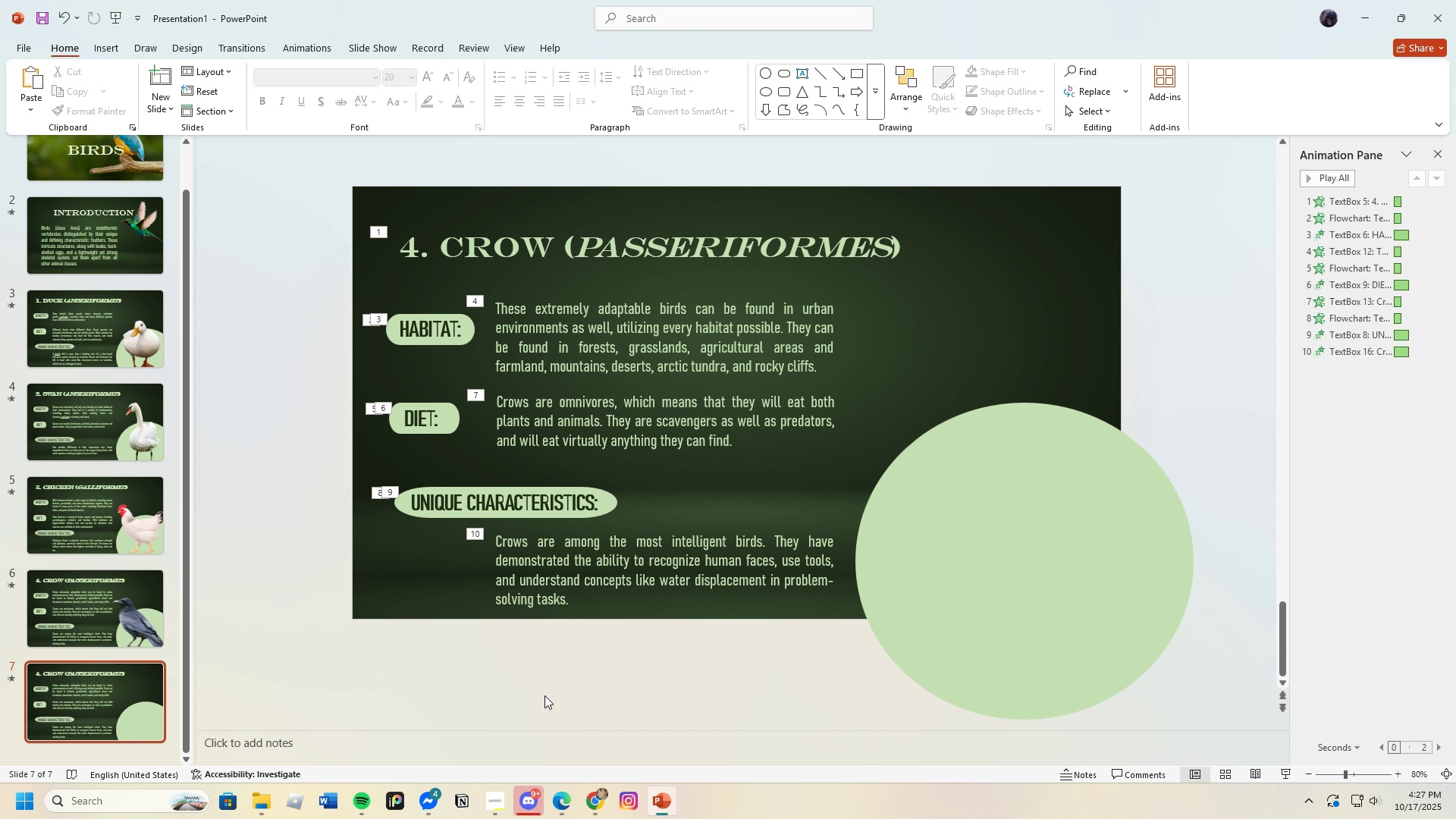 
key(Backspace)
 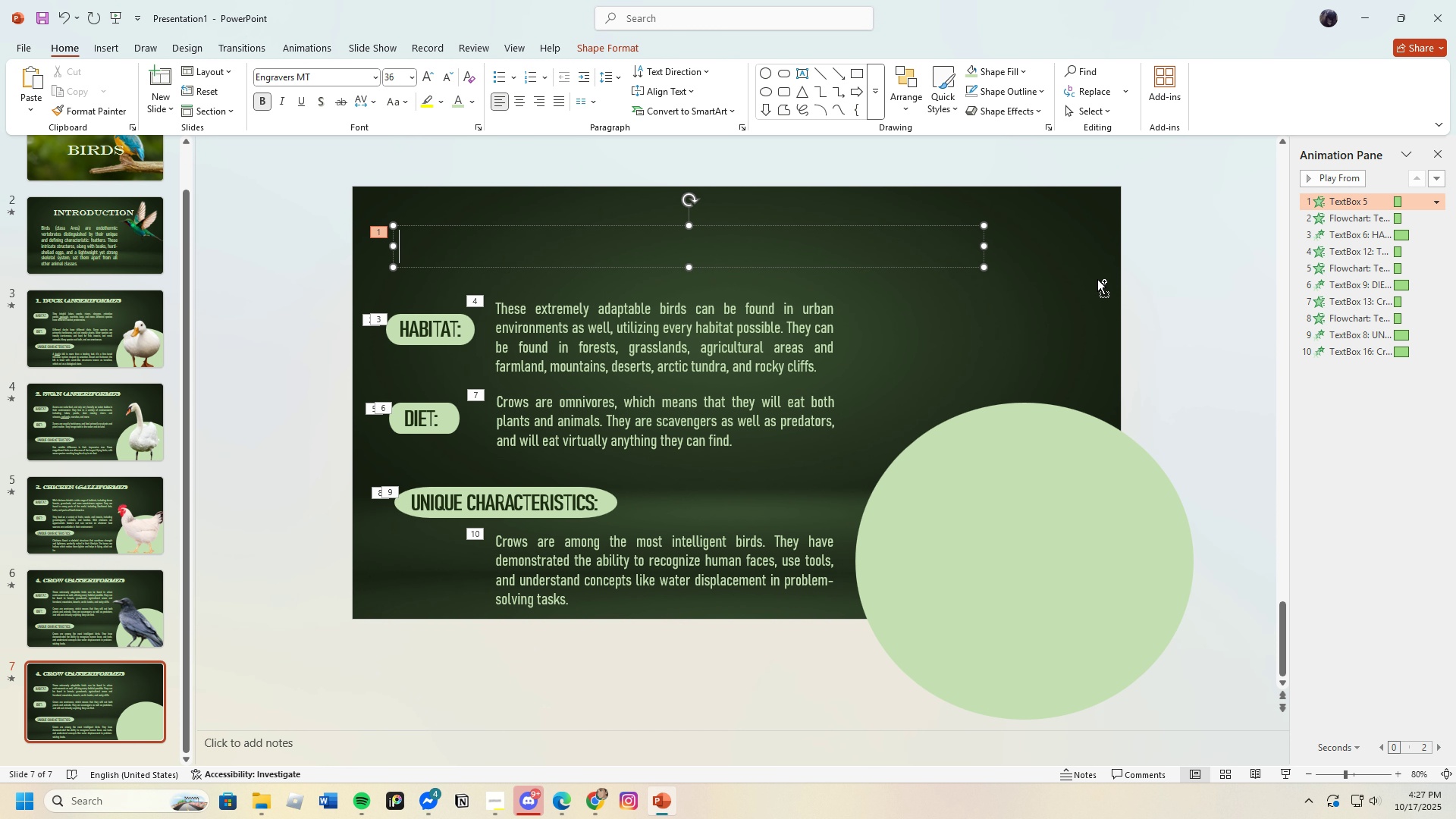 
key(Control+V)
 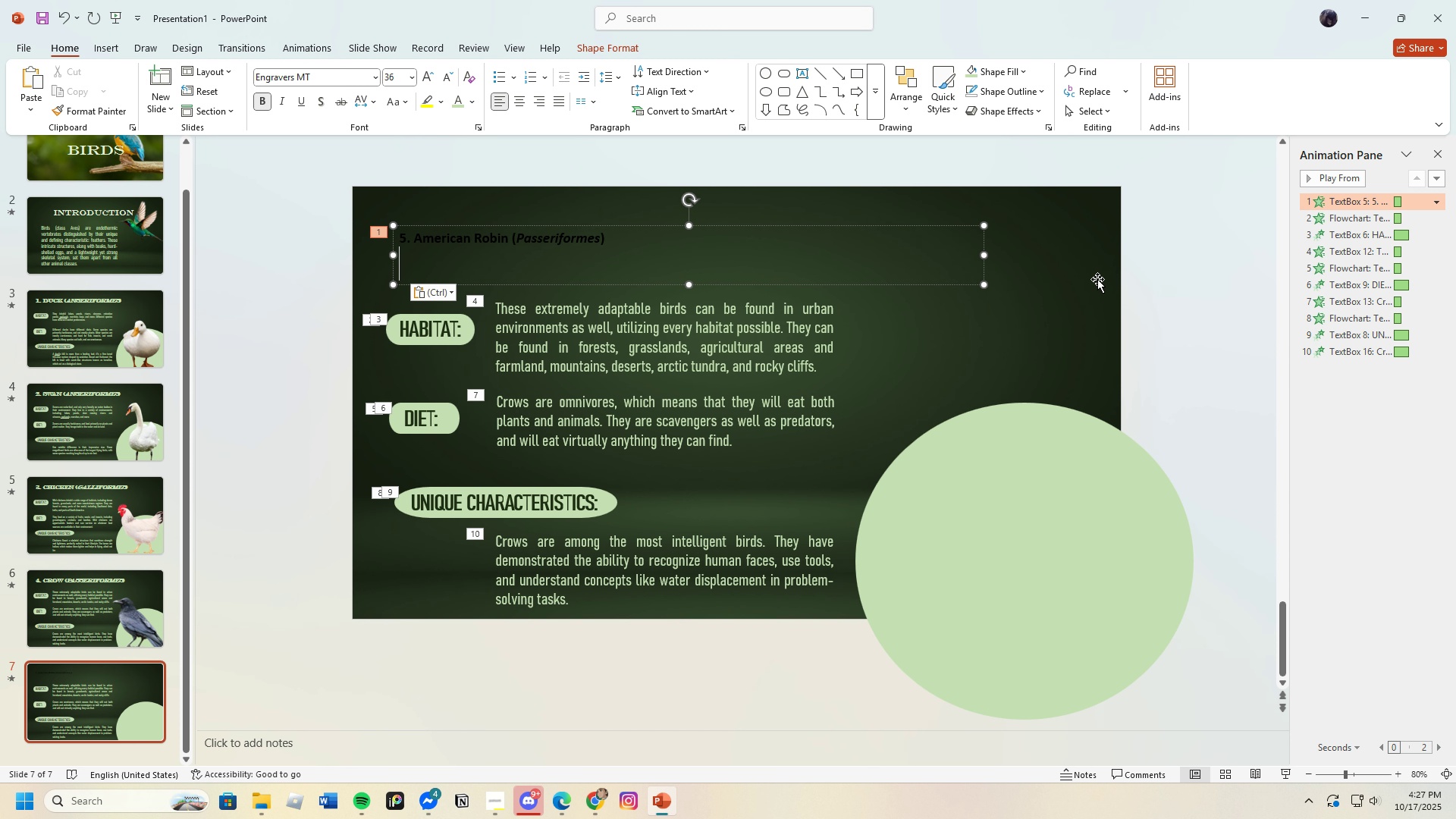 
key(Backspace)
 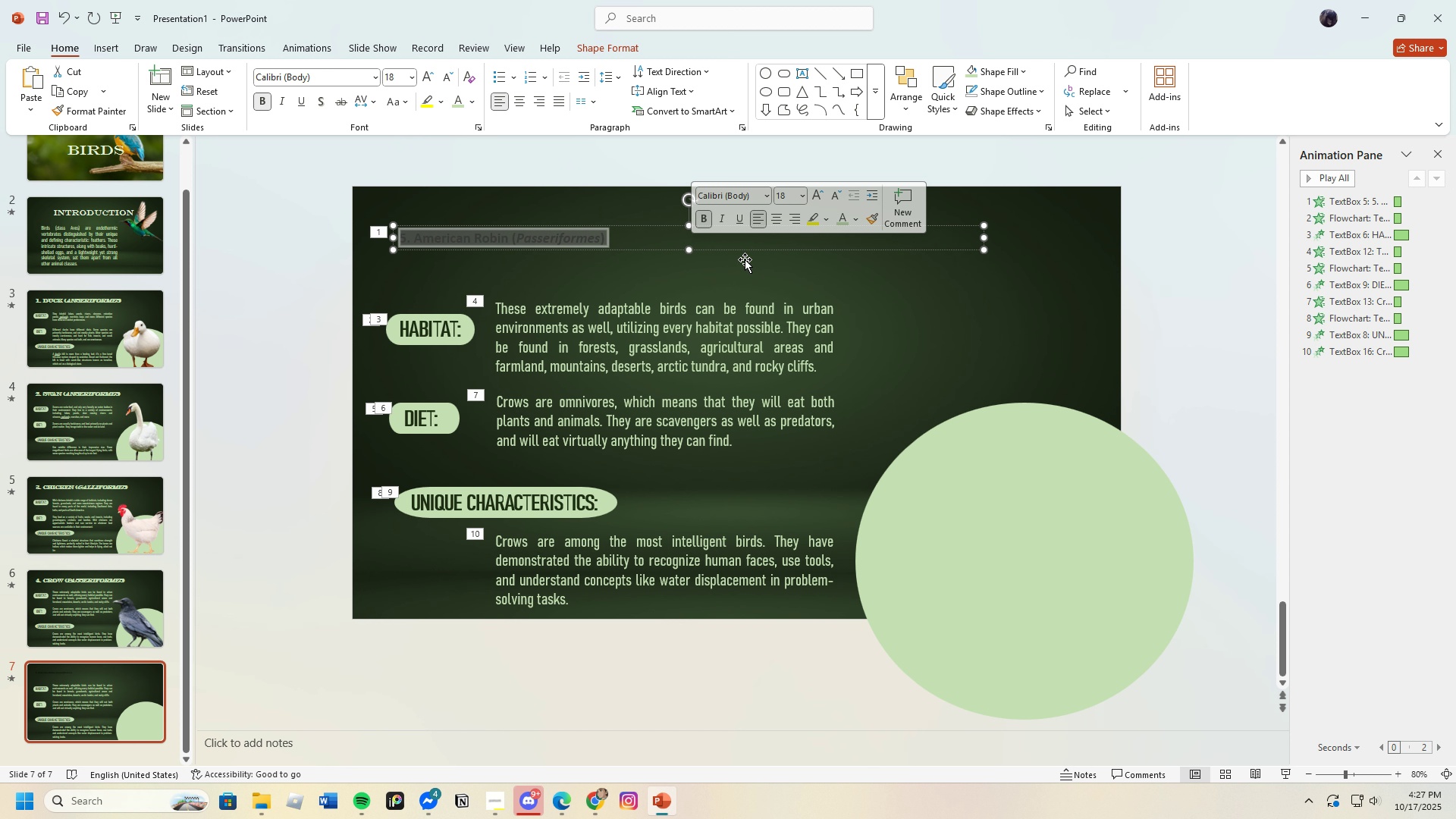 
wait(13.31)
 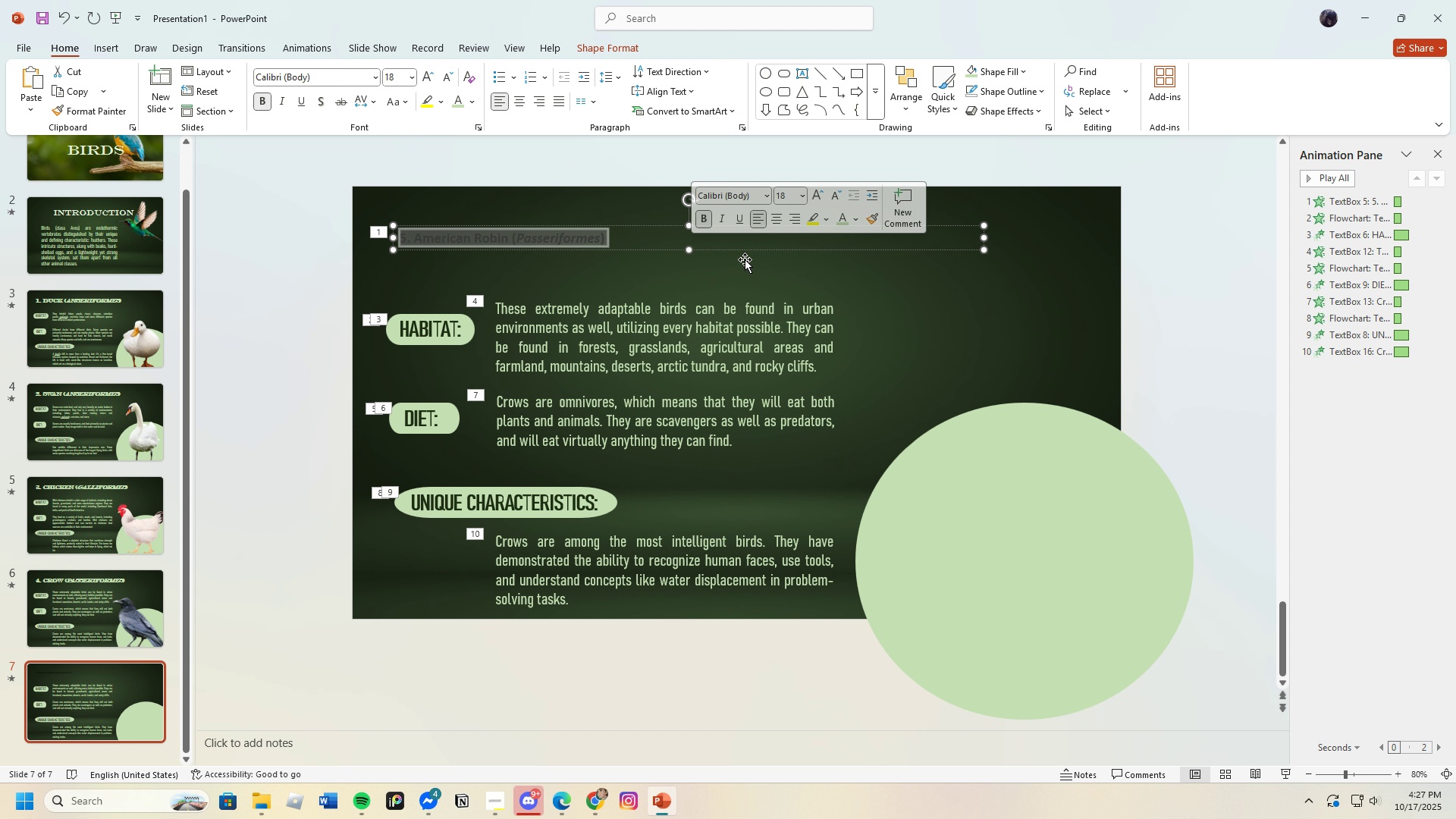 
left_click([425, 75])
 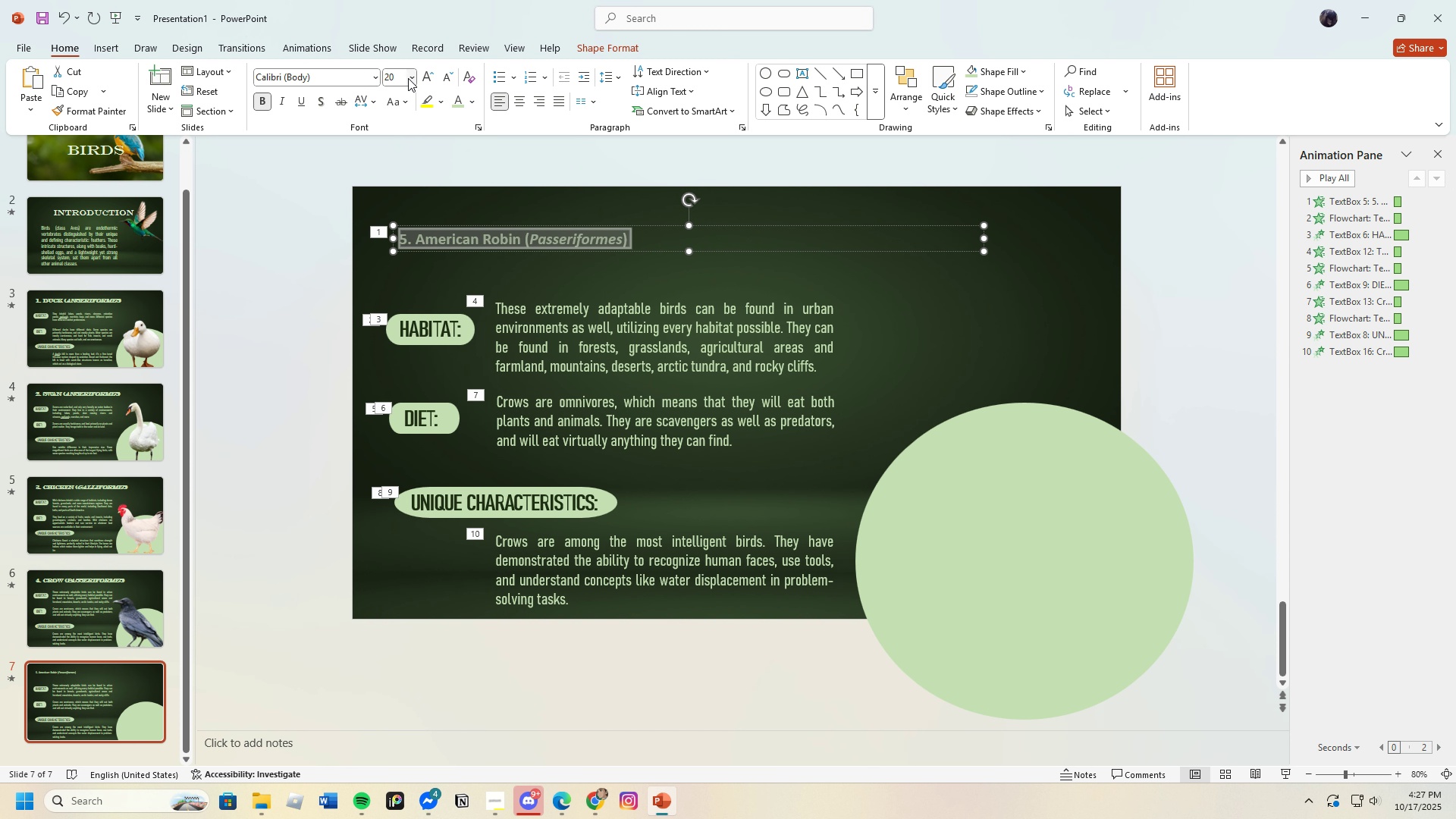 
left_click([412, 77])
 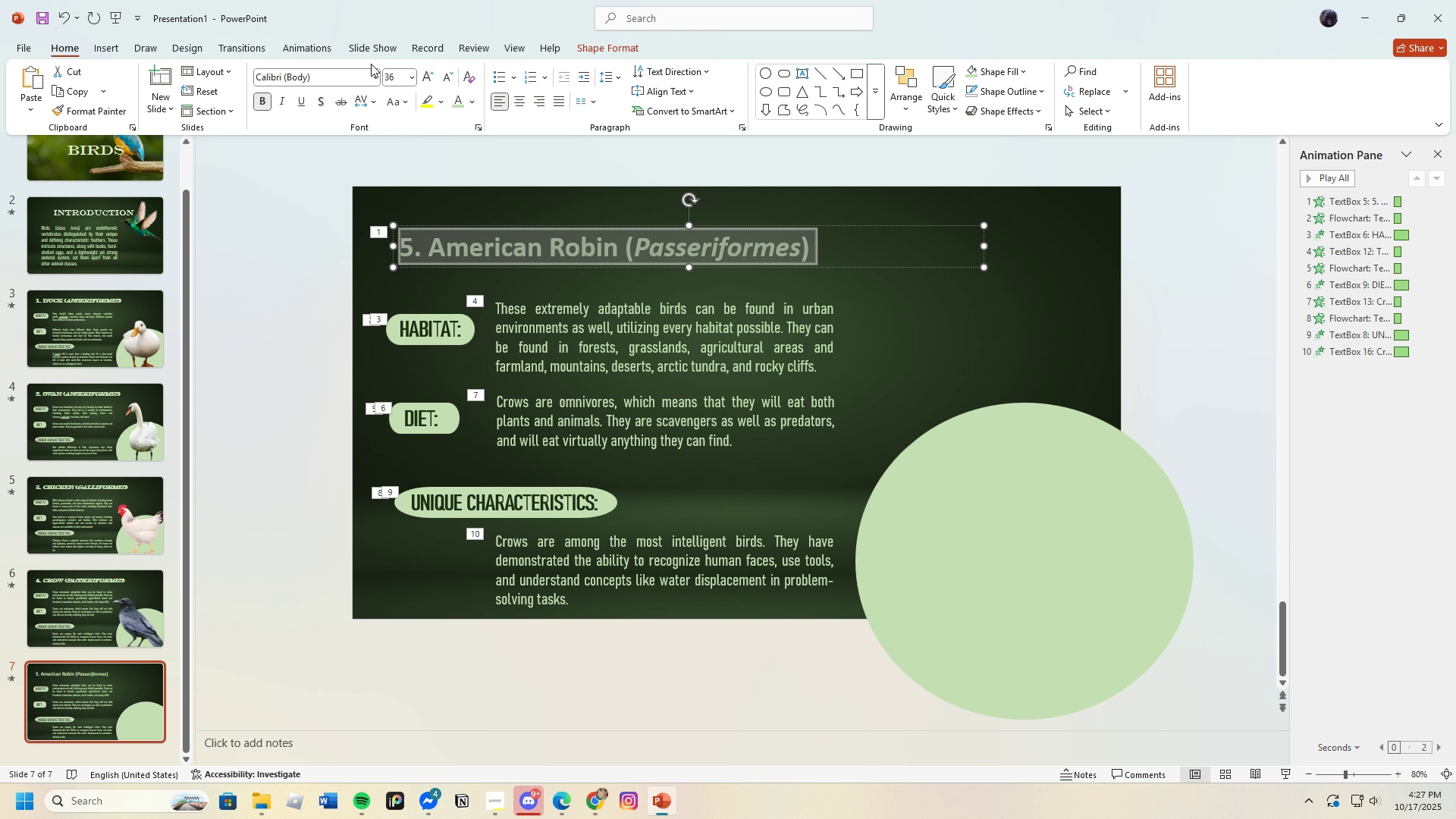 
left_click([375, 79])
 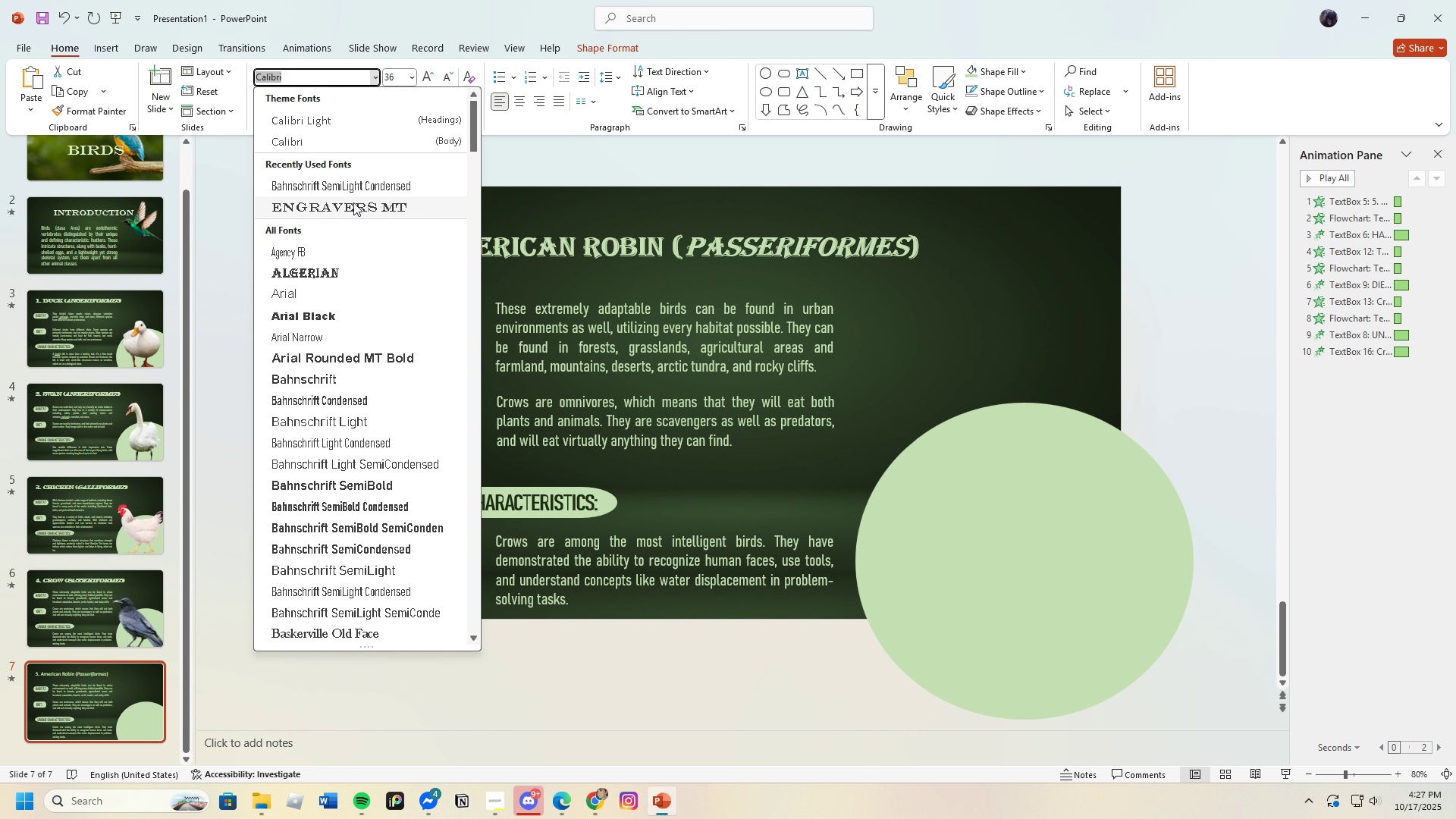 
left_click([353, 202])
 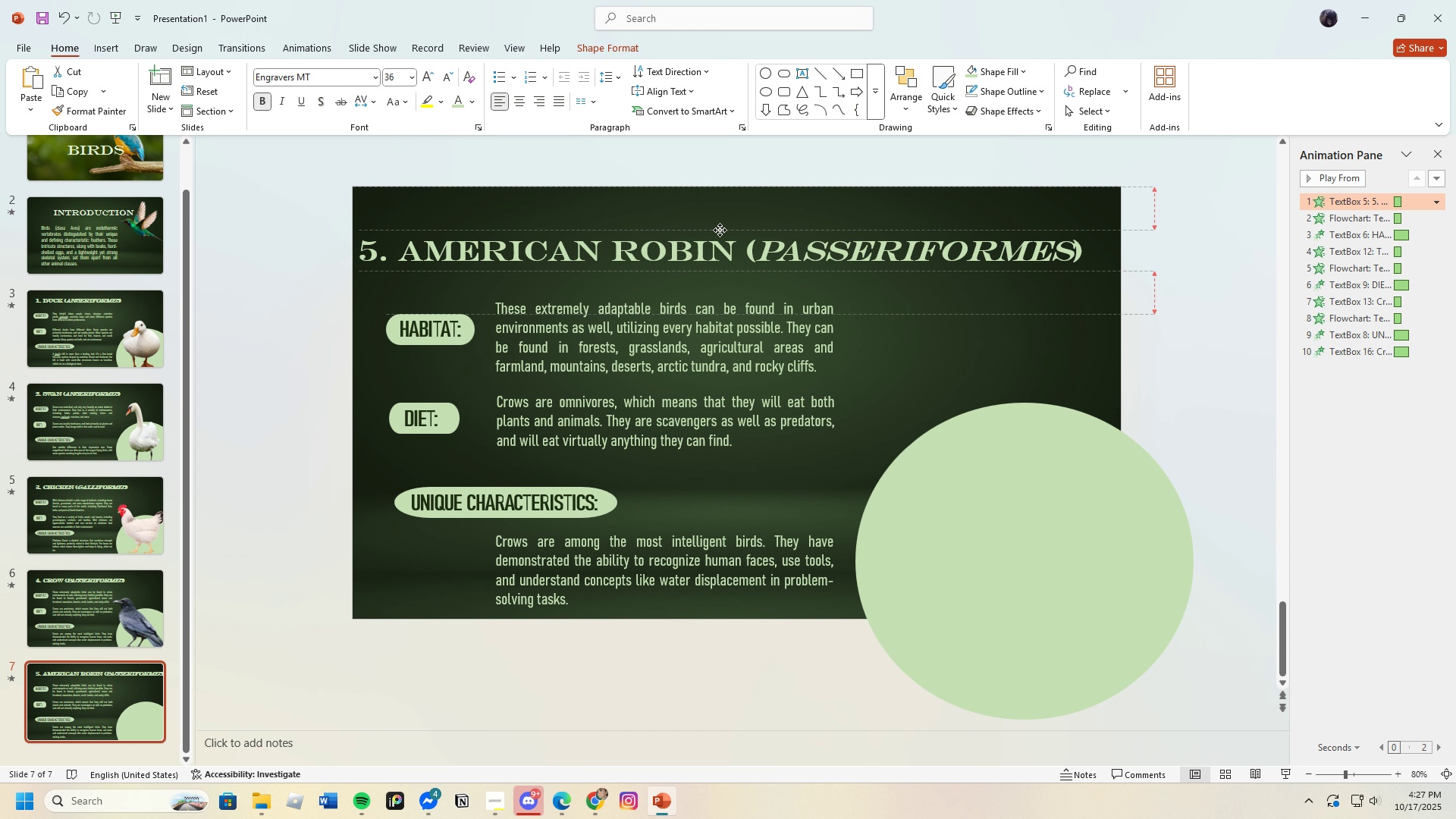 
wait(6.61)
 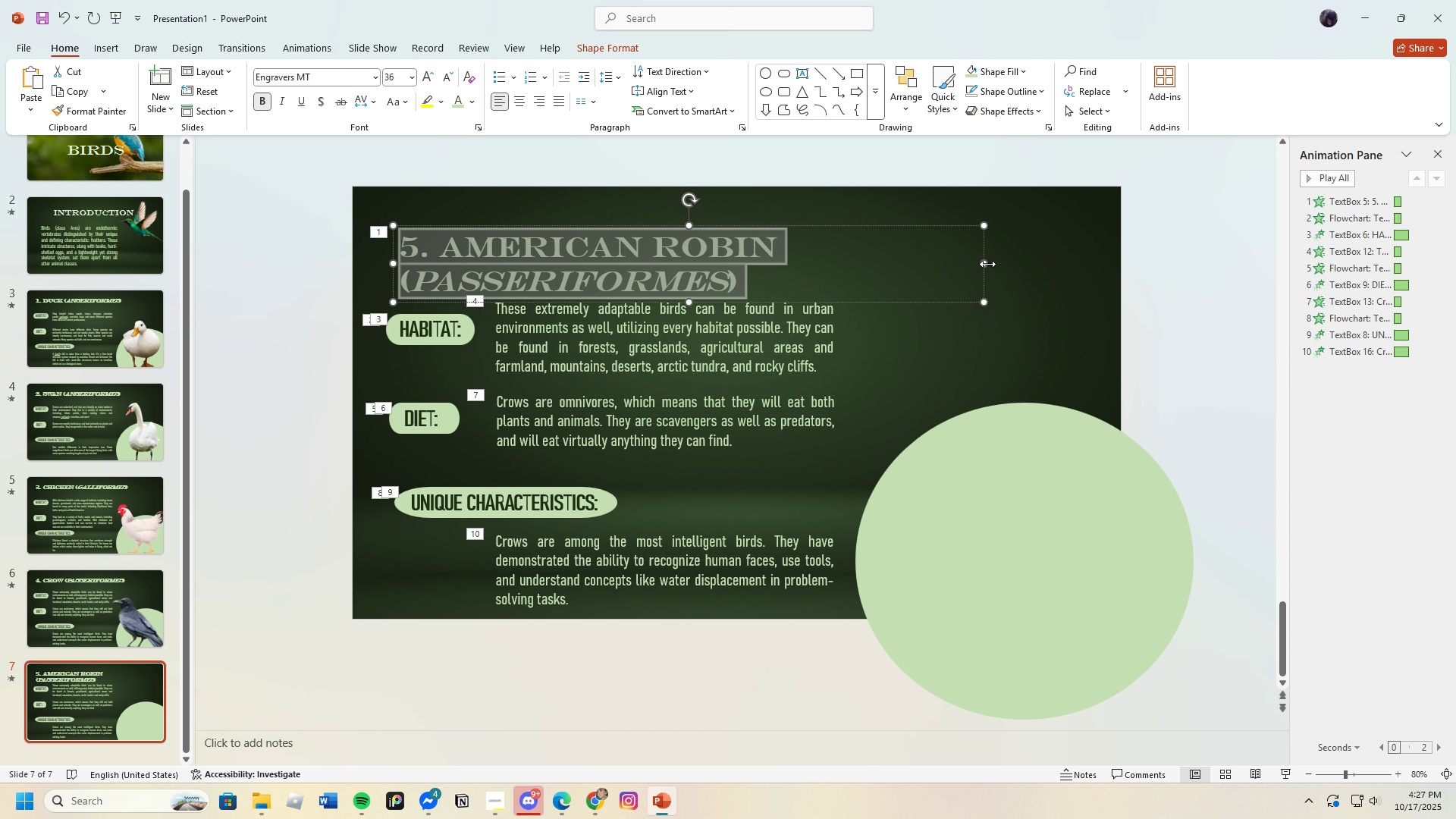 
mouse_move([758, 234])
 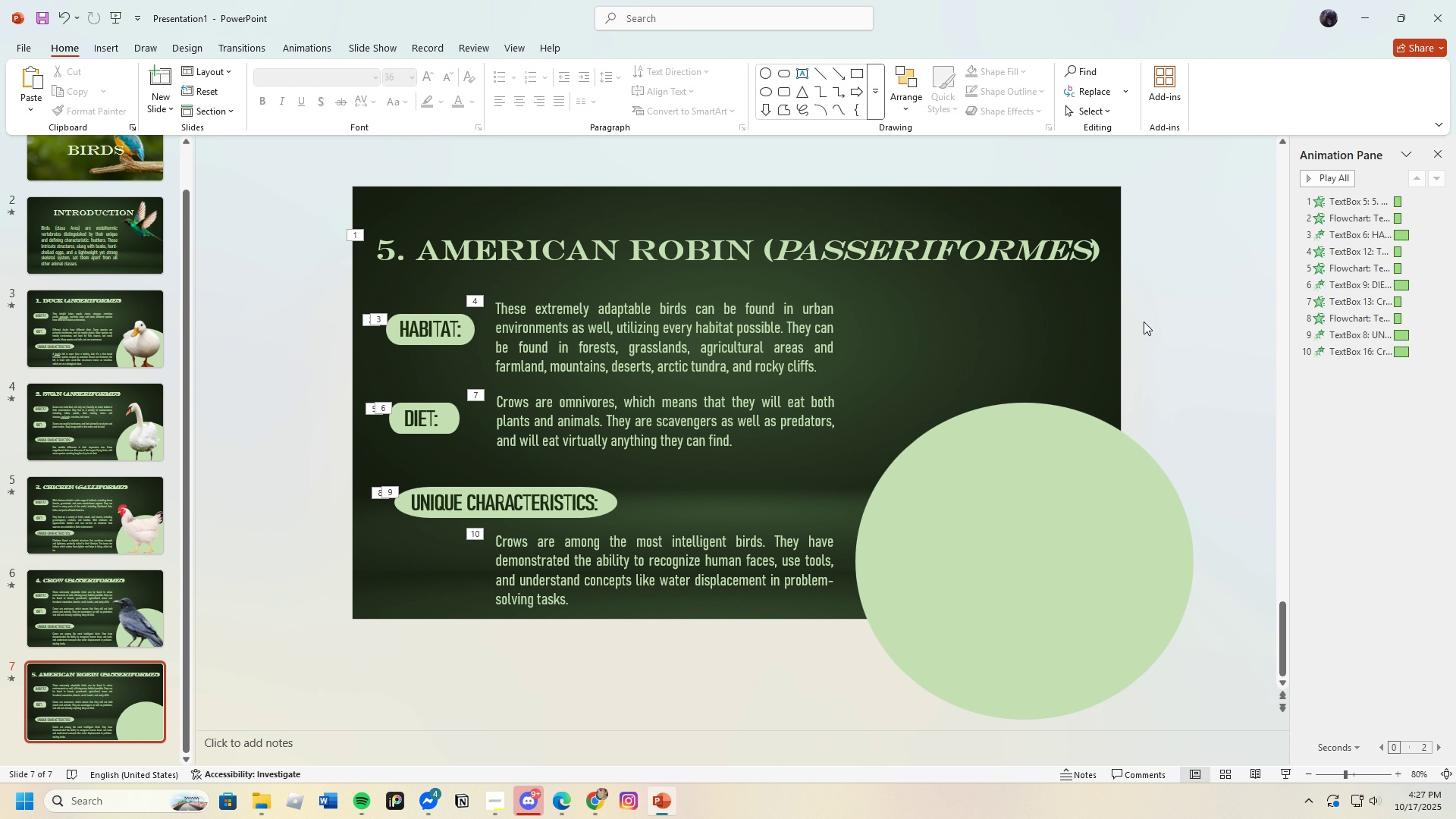 
left_click([1144, 322])
 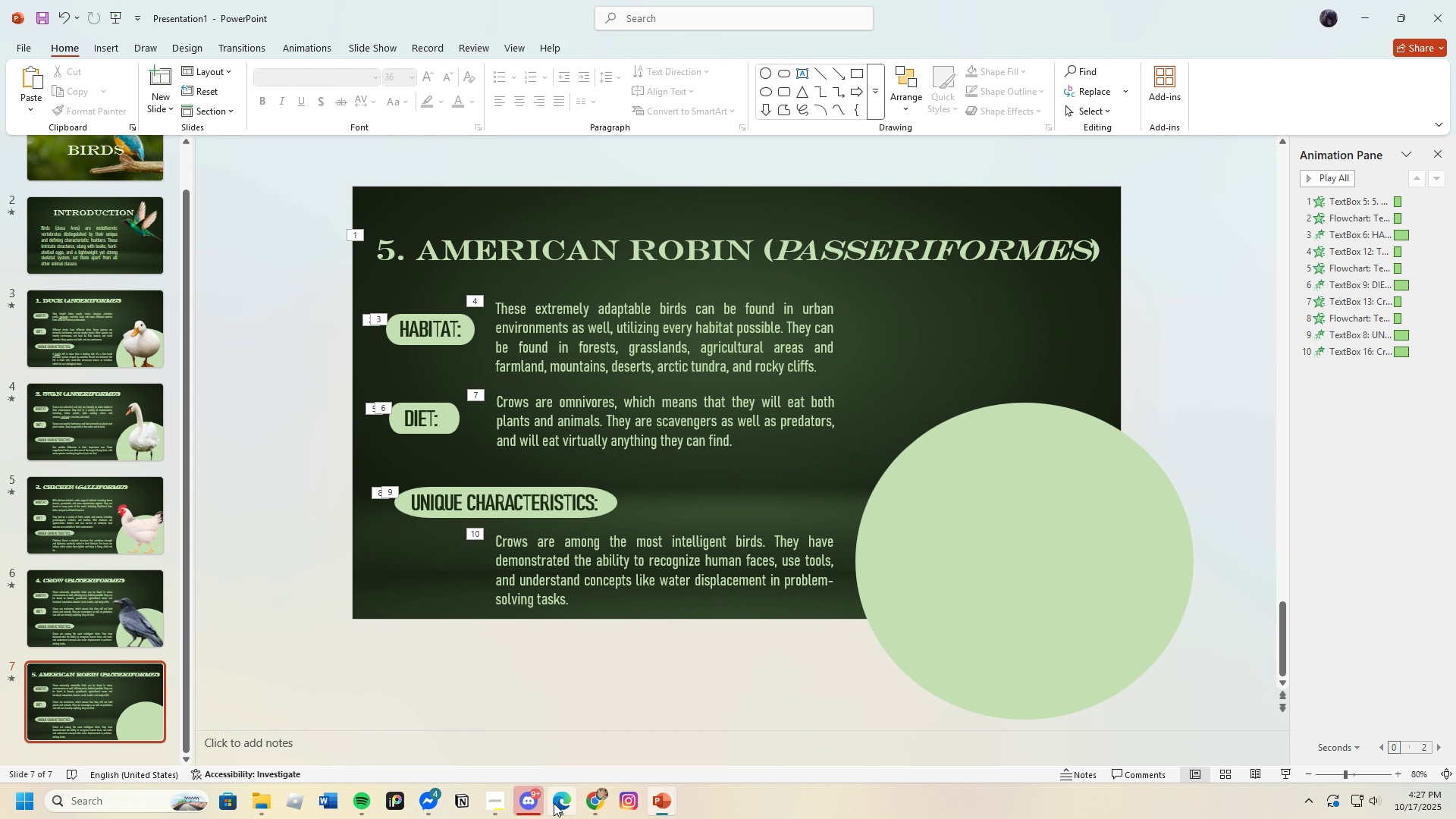 
left_click([559, 809])
 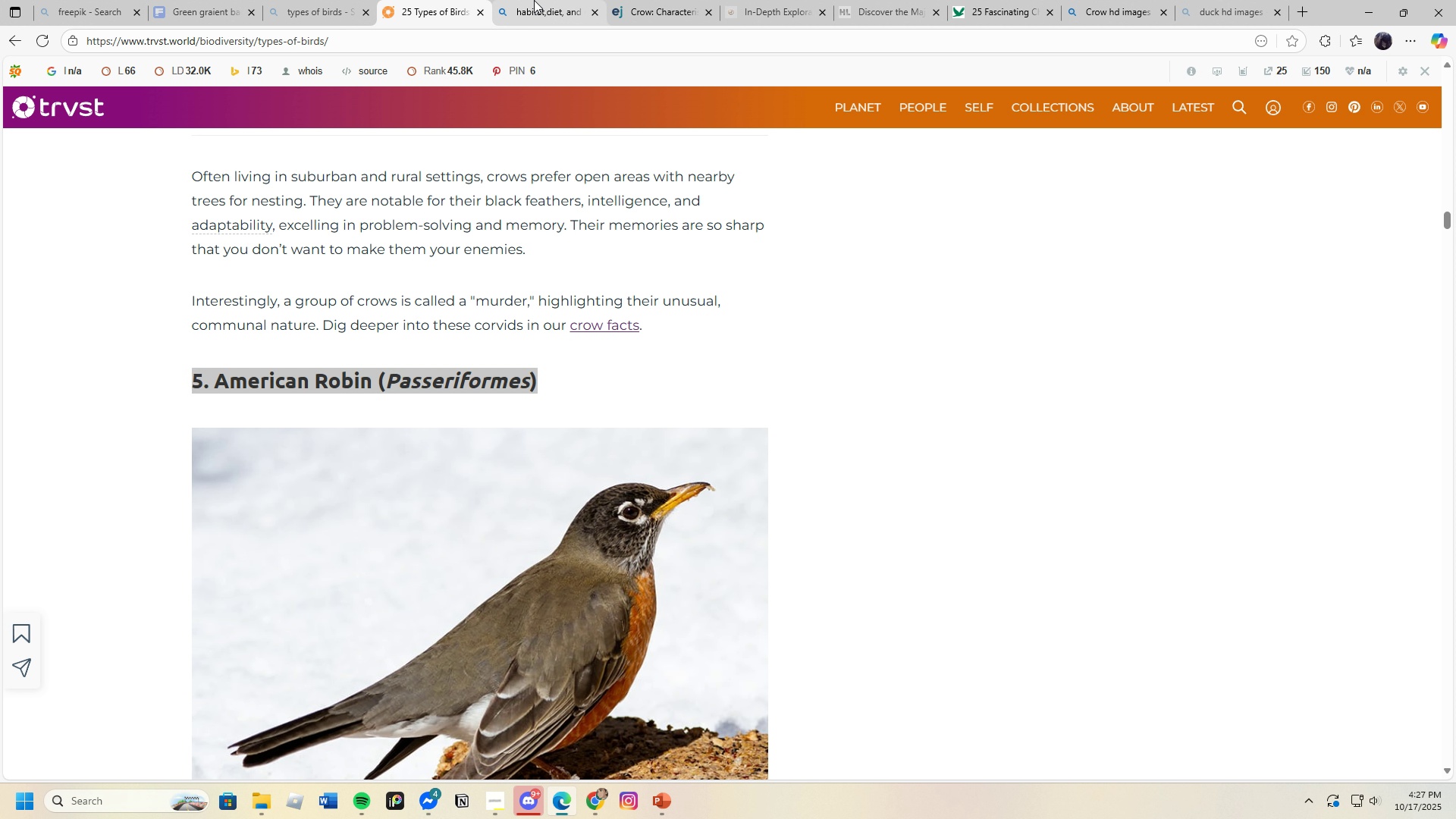 
left_click([534, 0])
 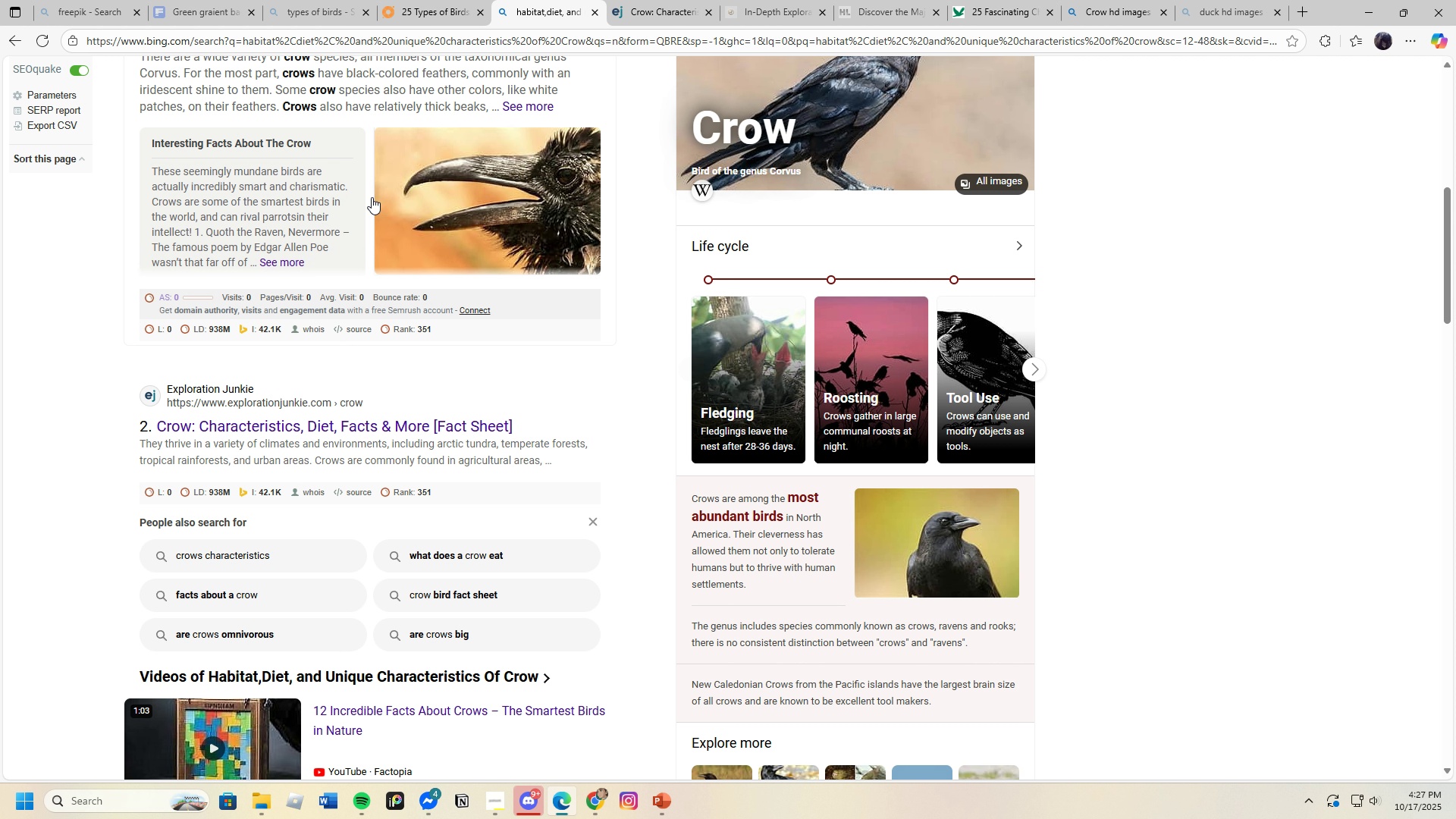 
scroll: coordinate [399, 240], scroll_direction: up, amount: 15.0
 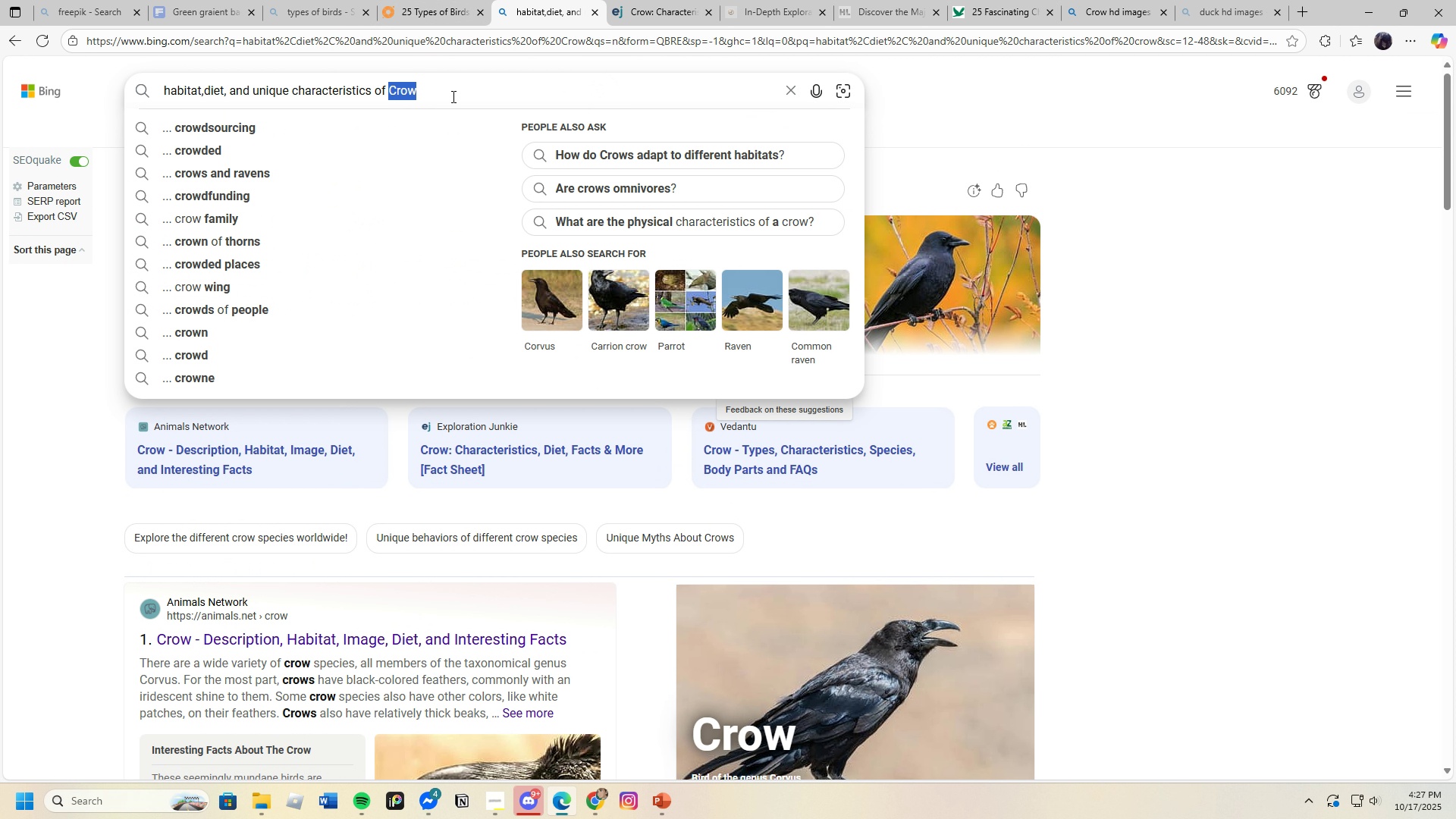 
key(Backspace)
type(American Robin)
 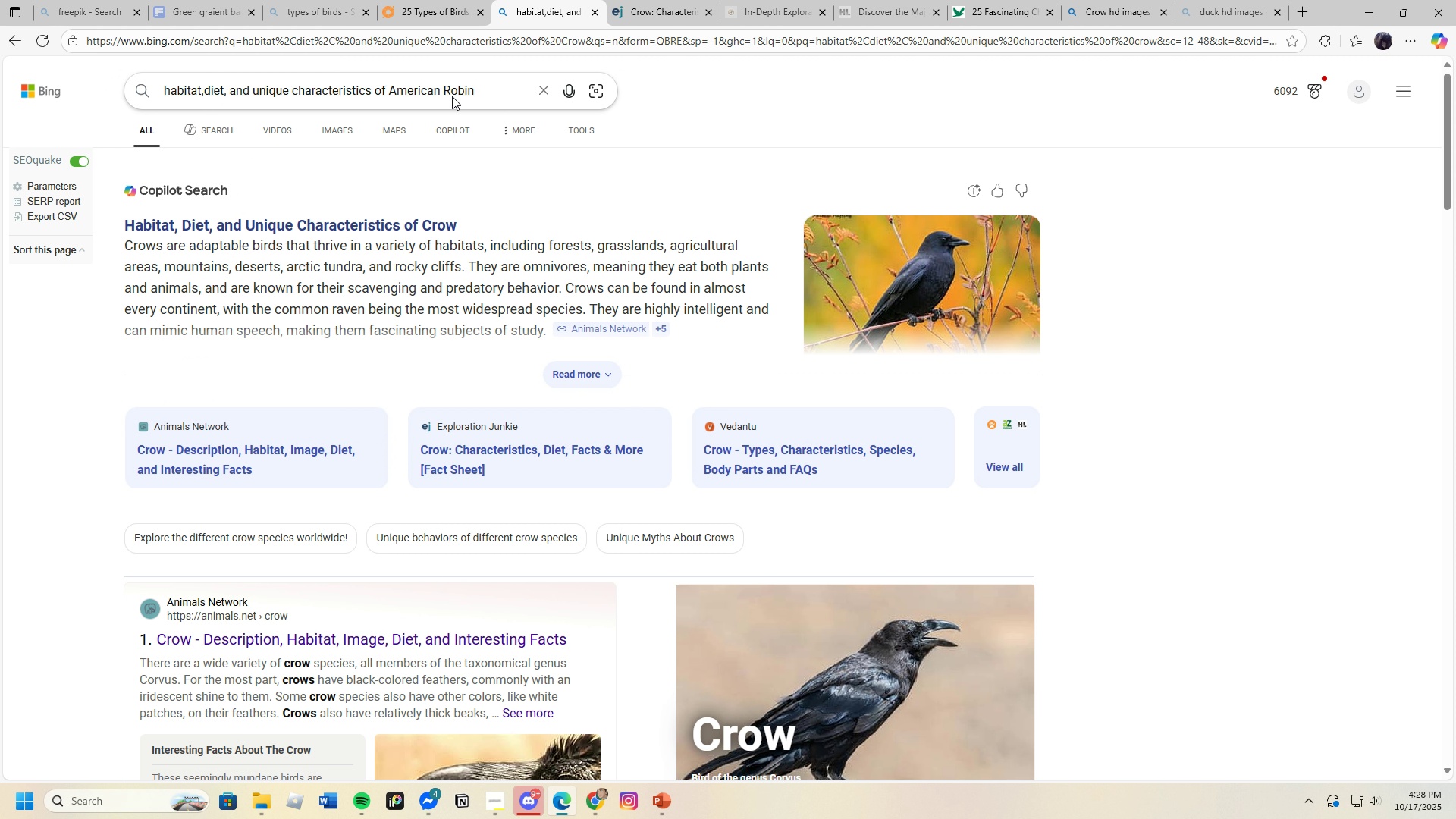 
 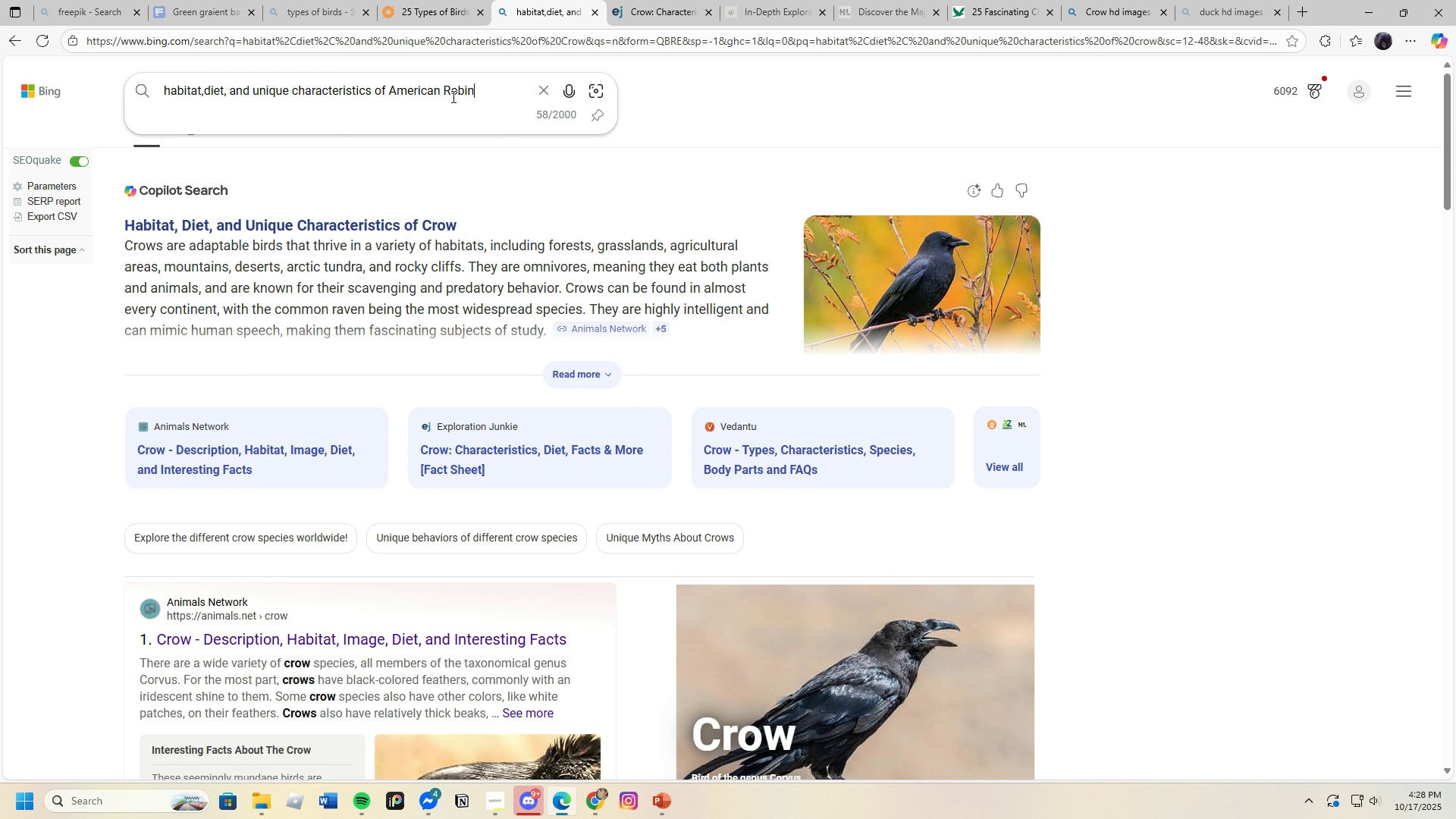 
key(Enter)
 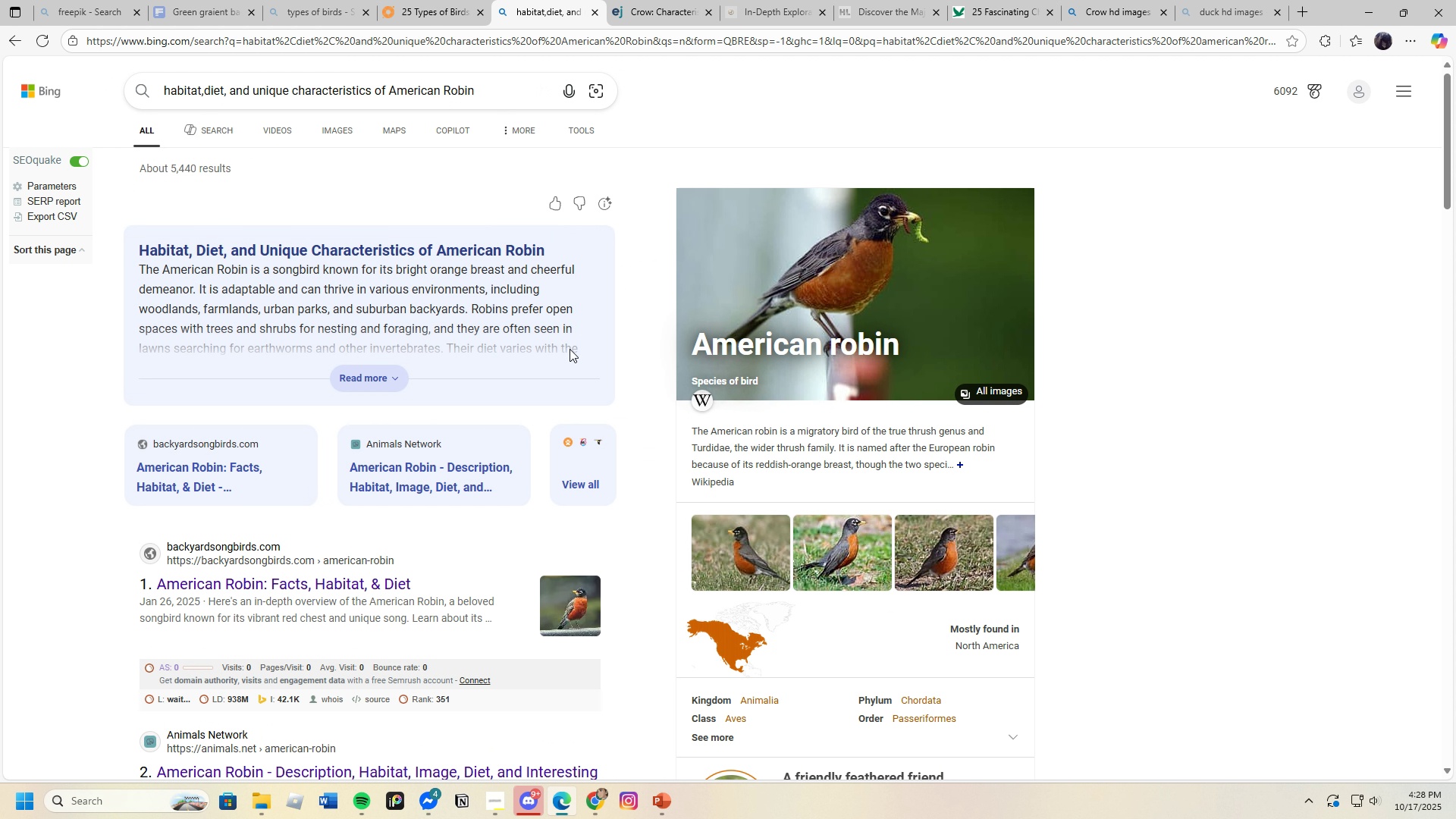 
scroll: coordinate [291, 587], scroll_direction: down, amount: 4.0
 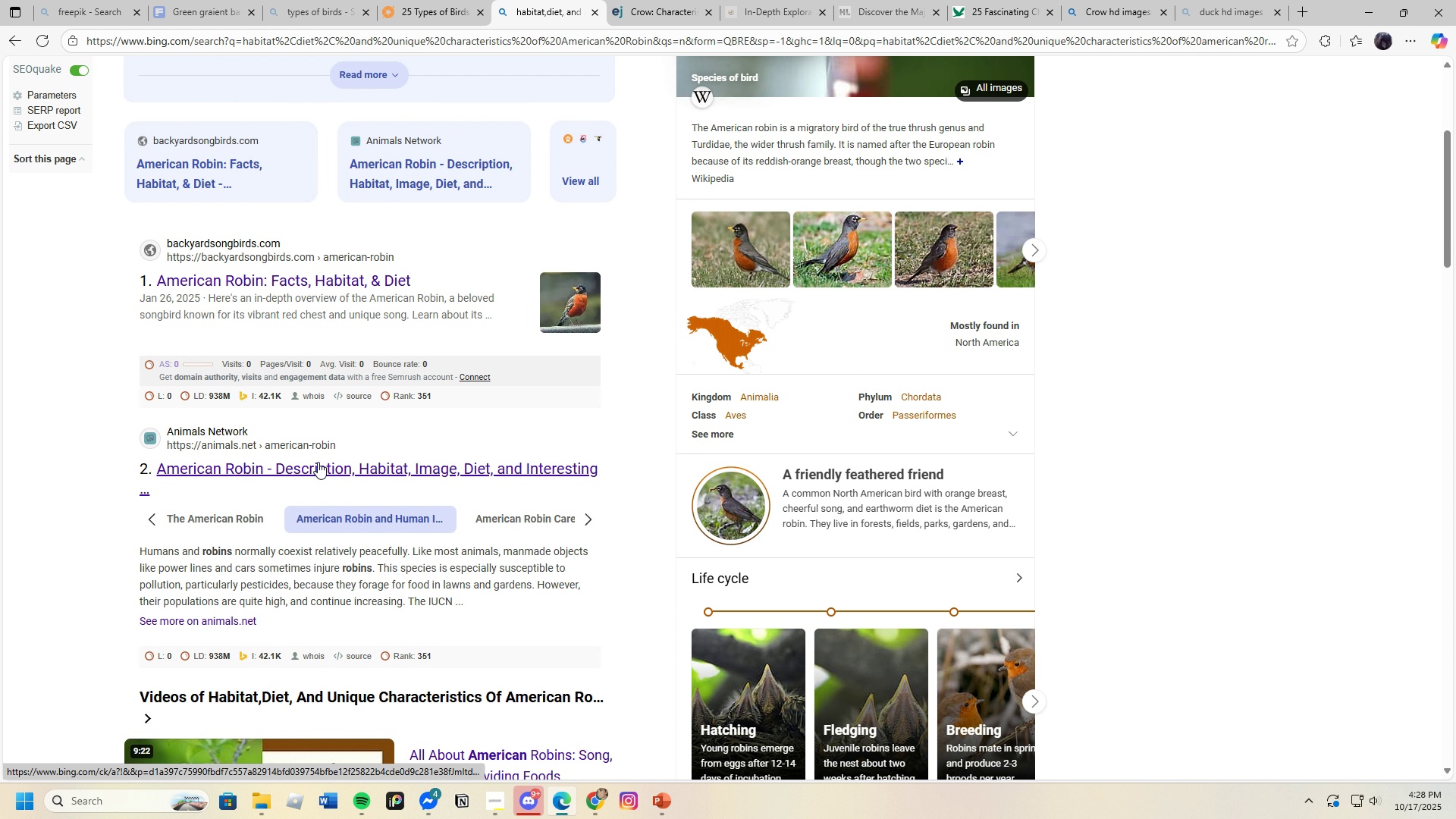 
left_click([318, 462])
 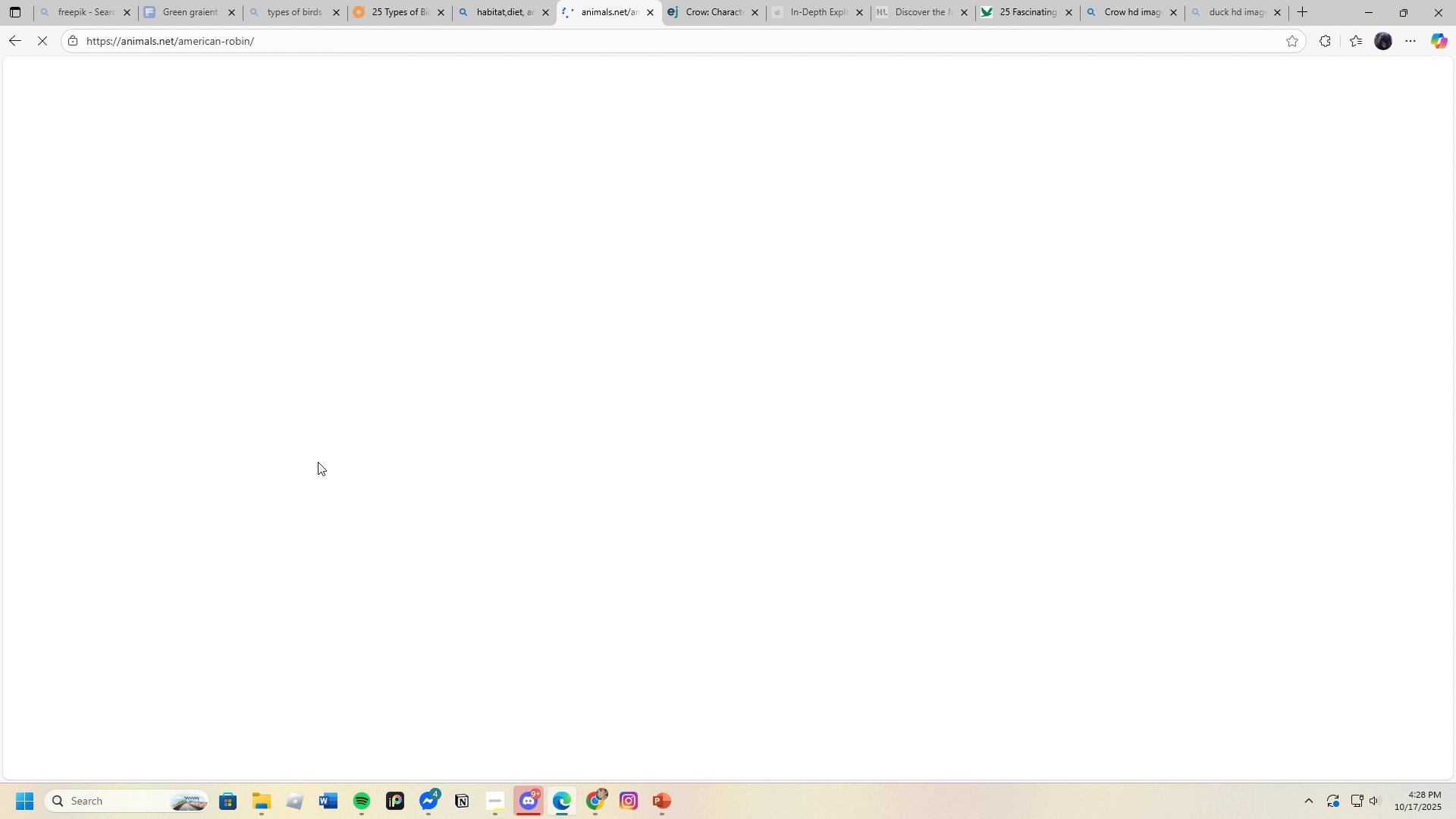 
scroll: coordinate [390, 555], scroll_direction: down, amount: 17.0
 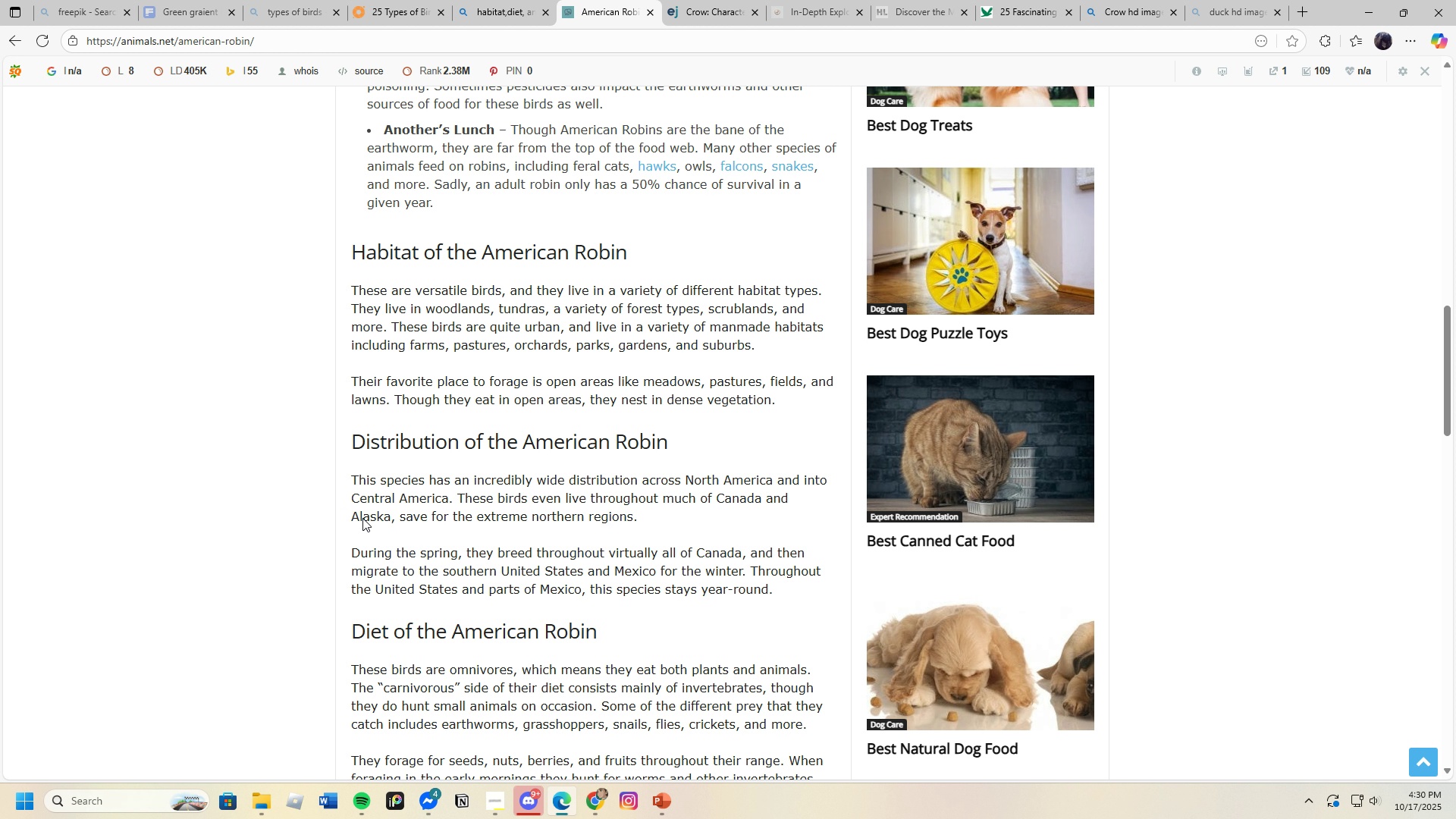 
wait(129.99)
 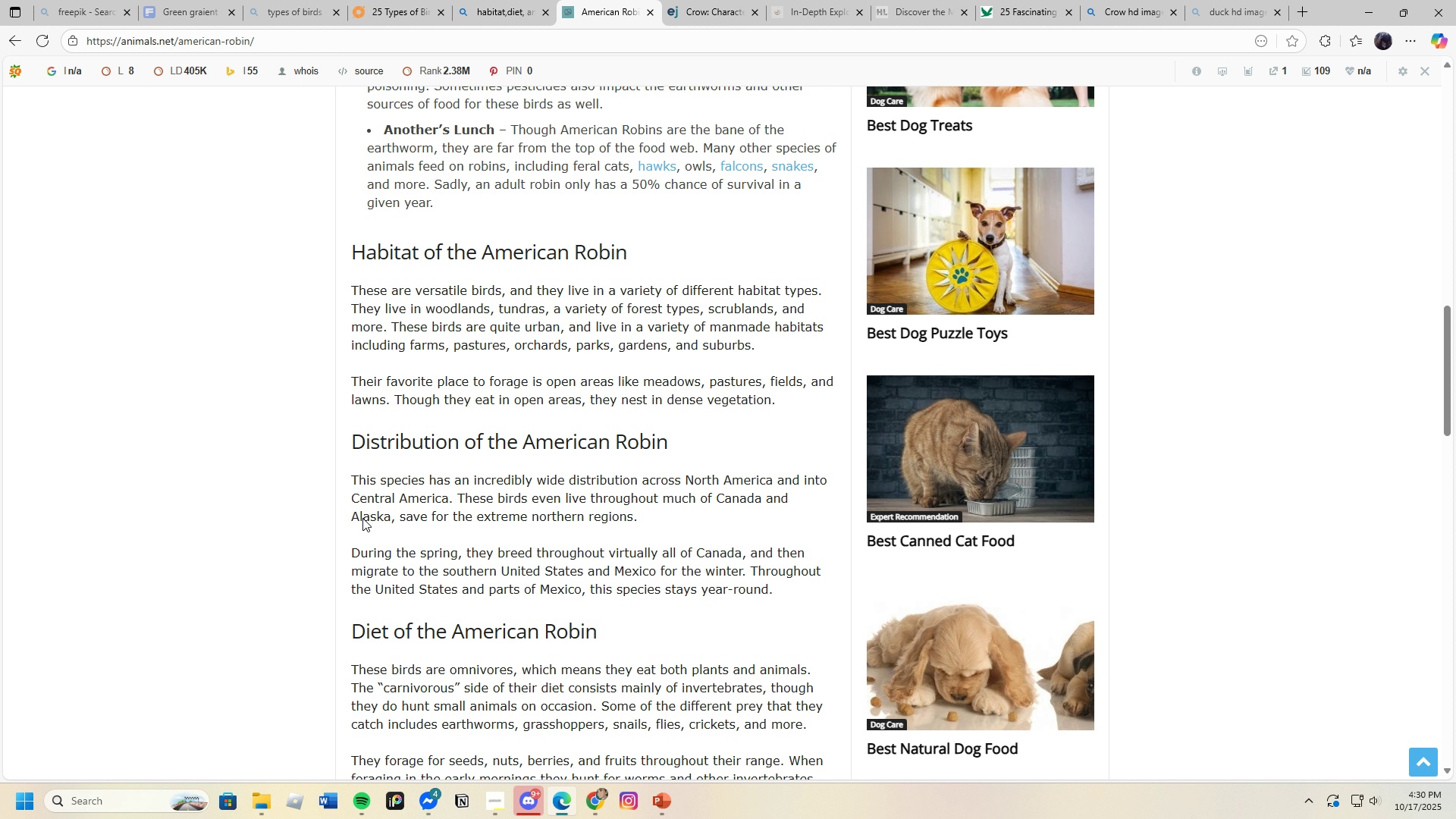 
mouse_move([379, 308])
 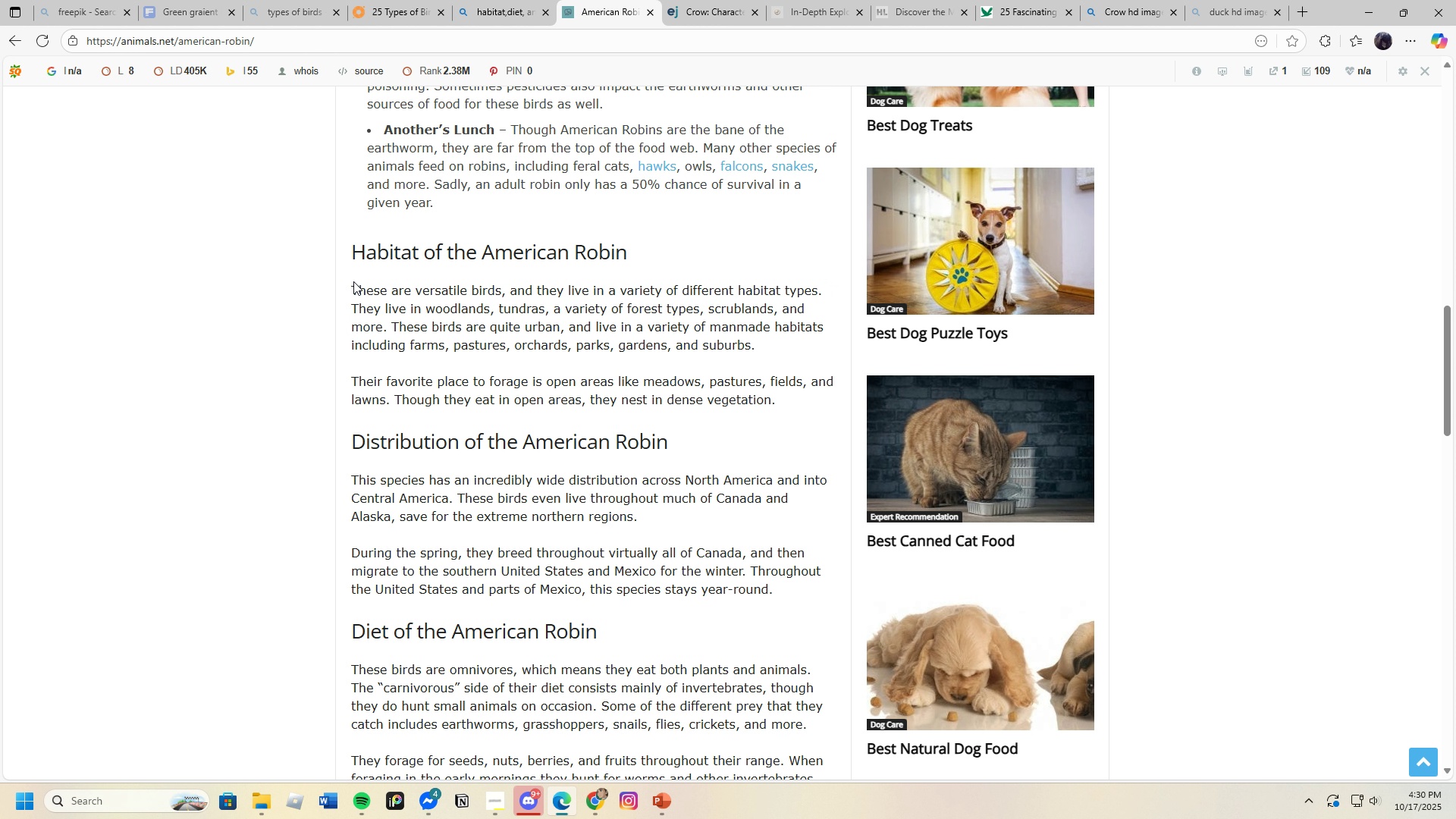 
left_click([353, 281])
 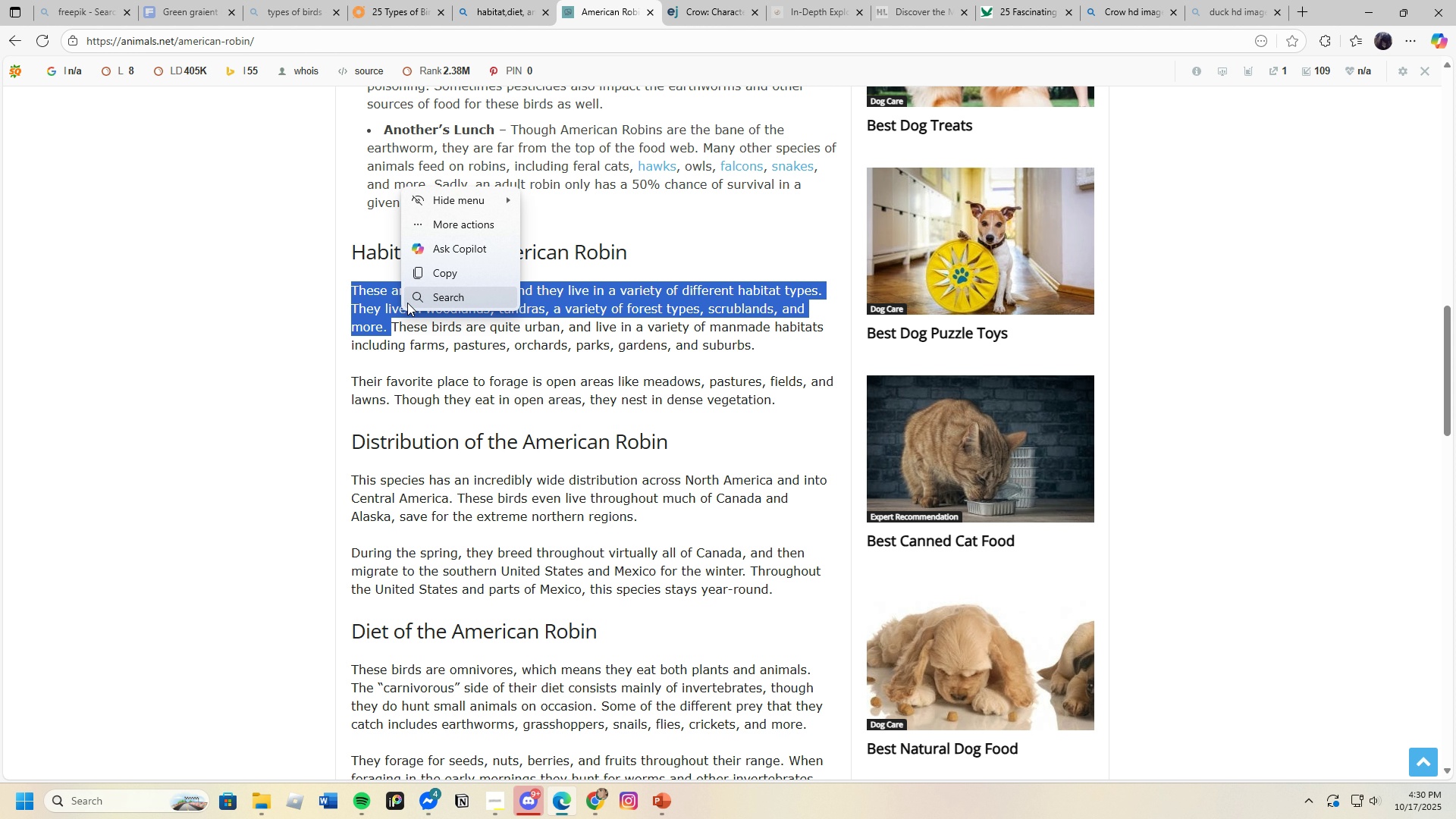 
left_click([451, 276])
 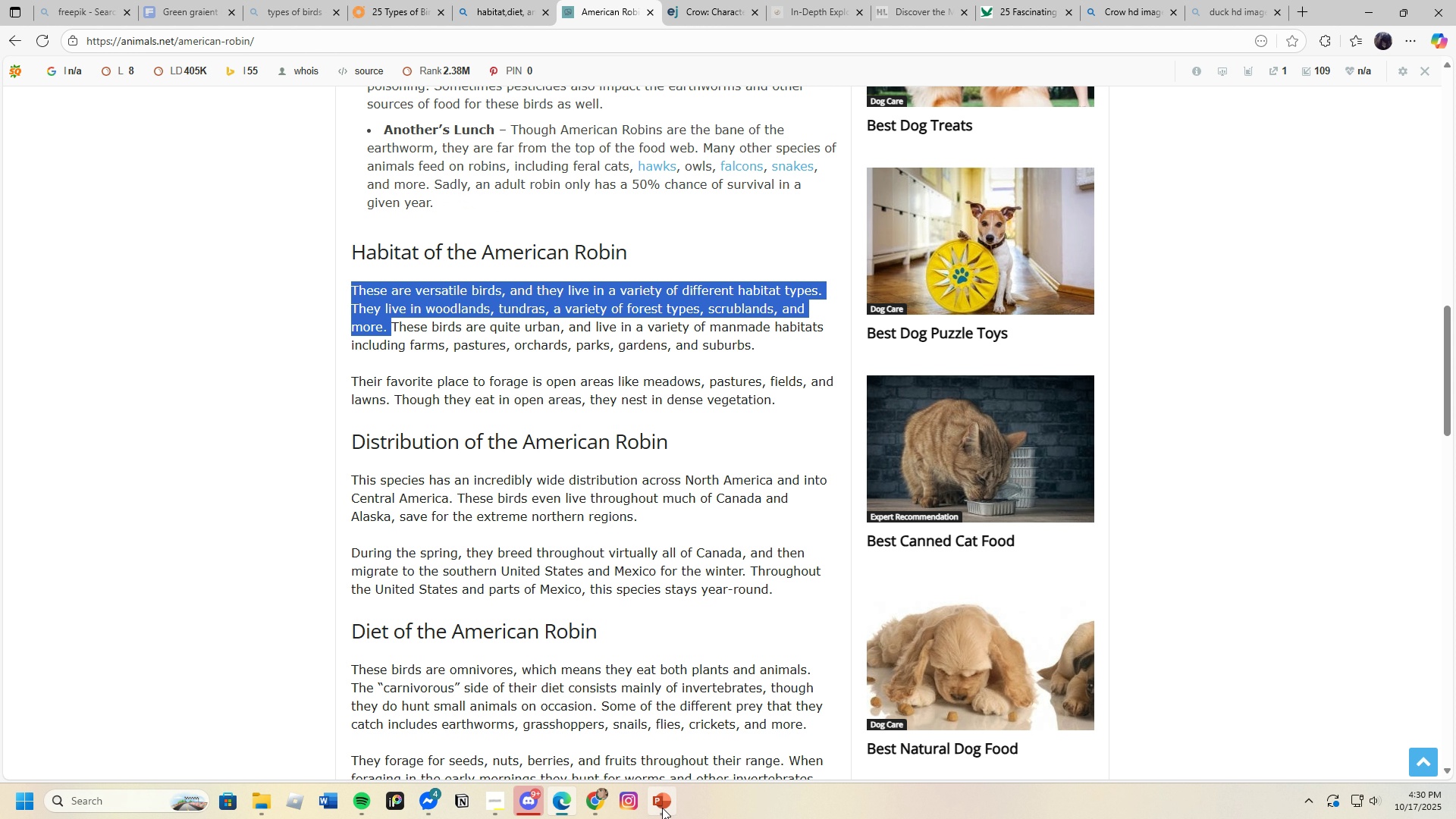 
left_click([662, 808])
 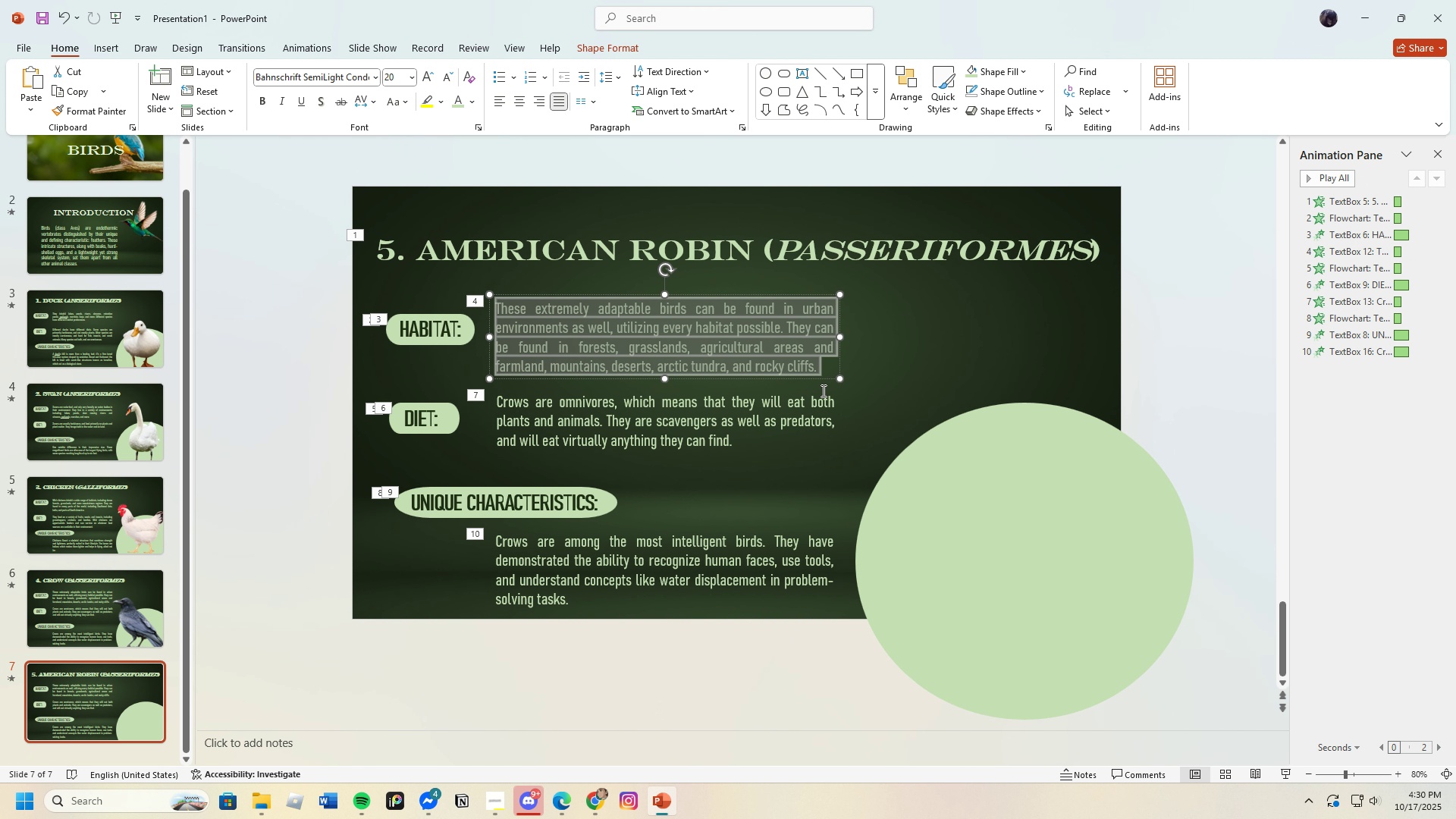 
key(Backspace)
 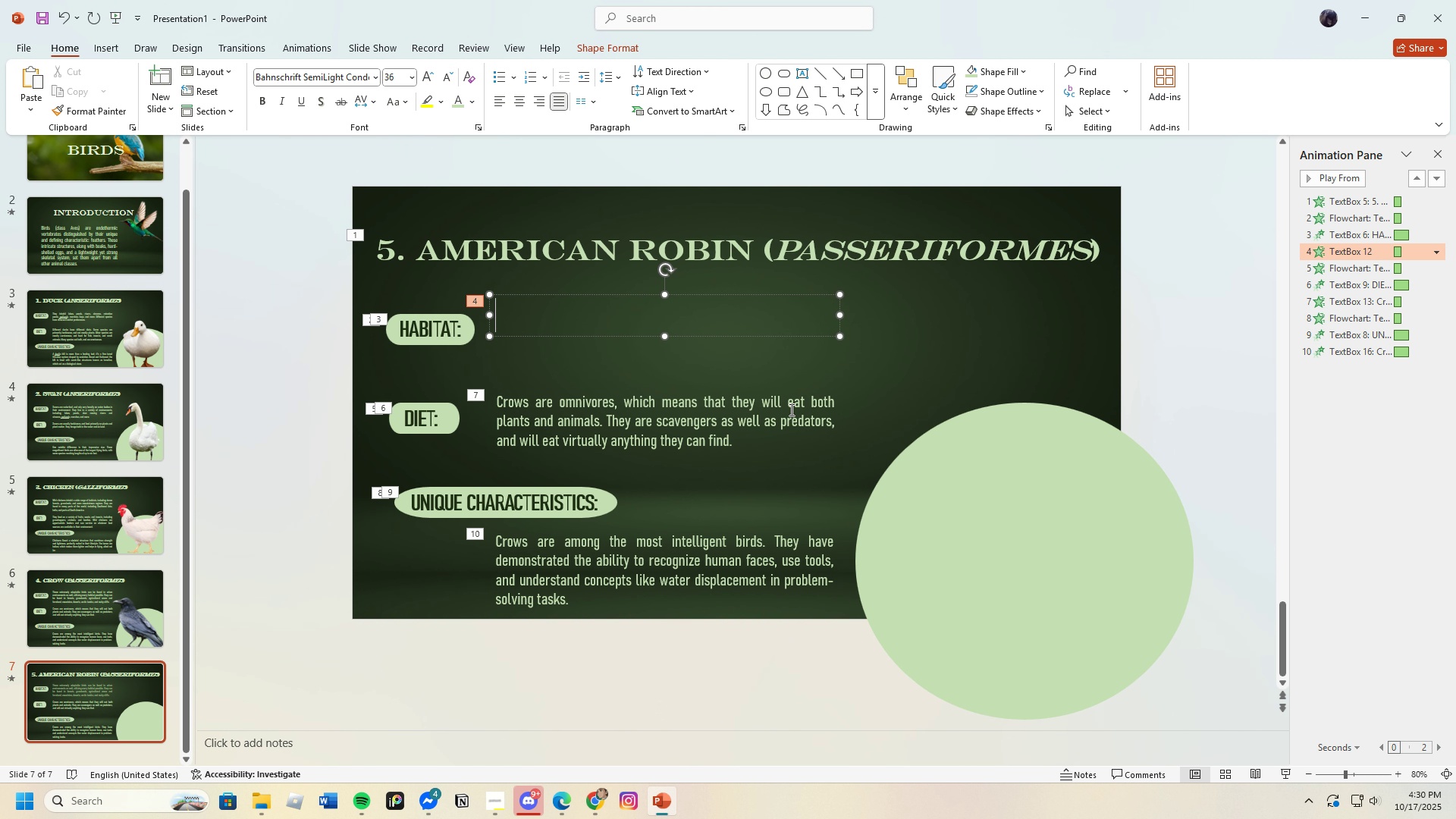 
key(Control+ControlLeft)
 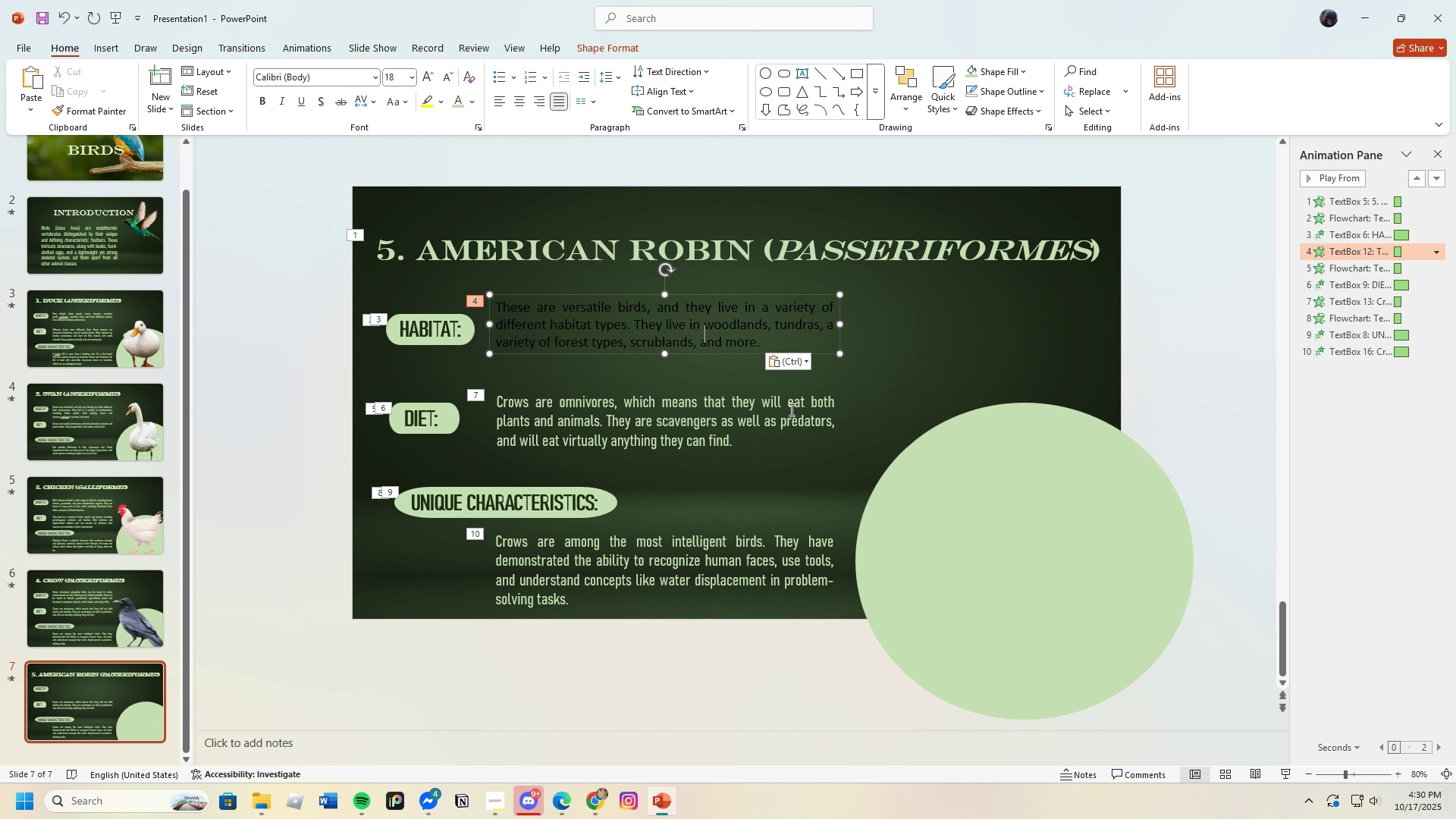 
key(Control+V)
 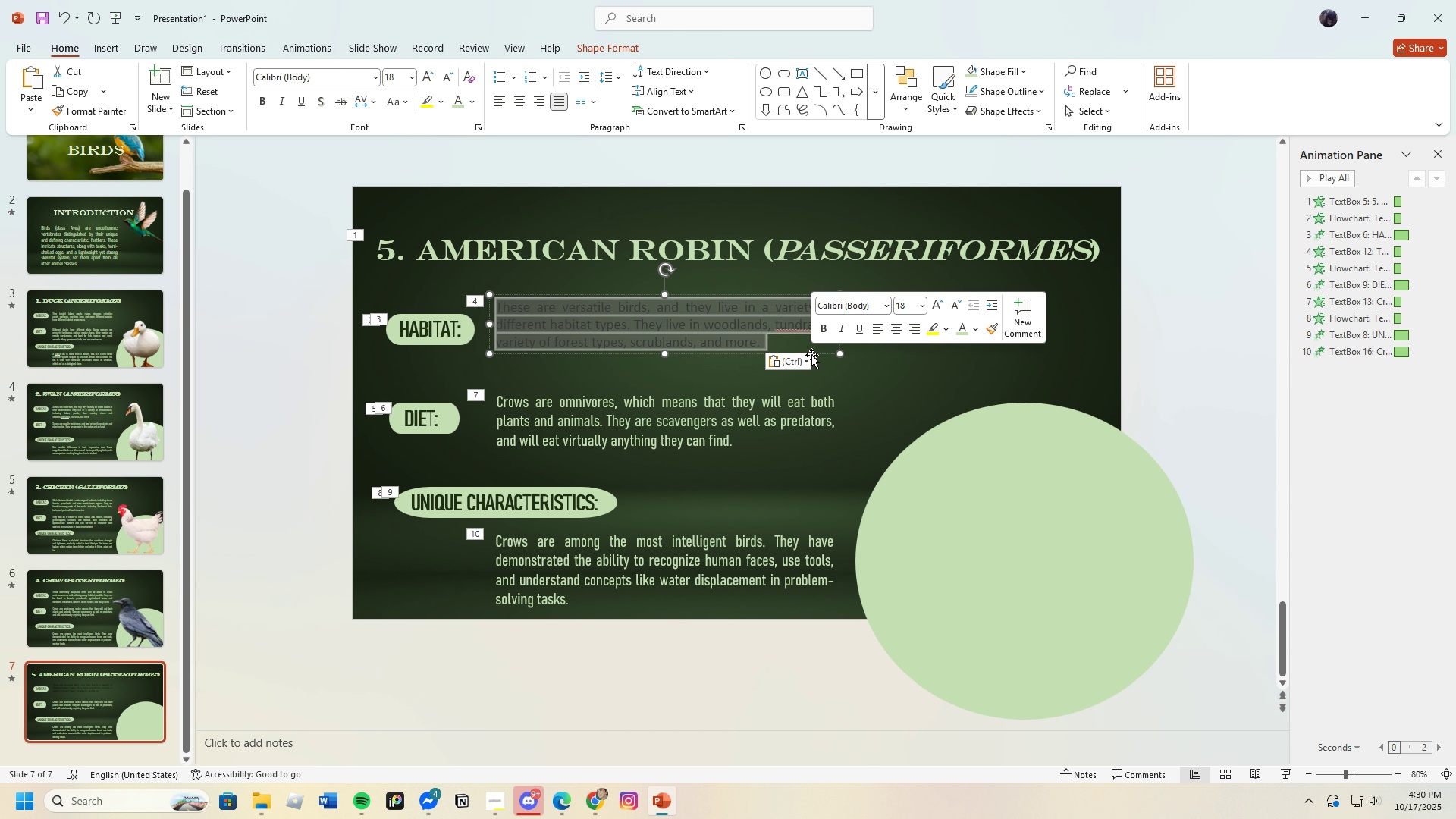 
left_click([460, 101])
 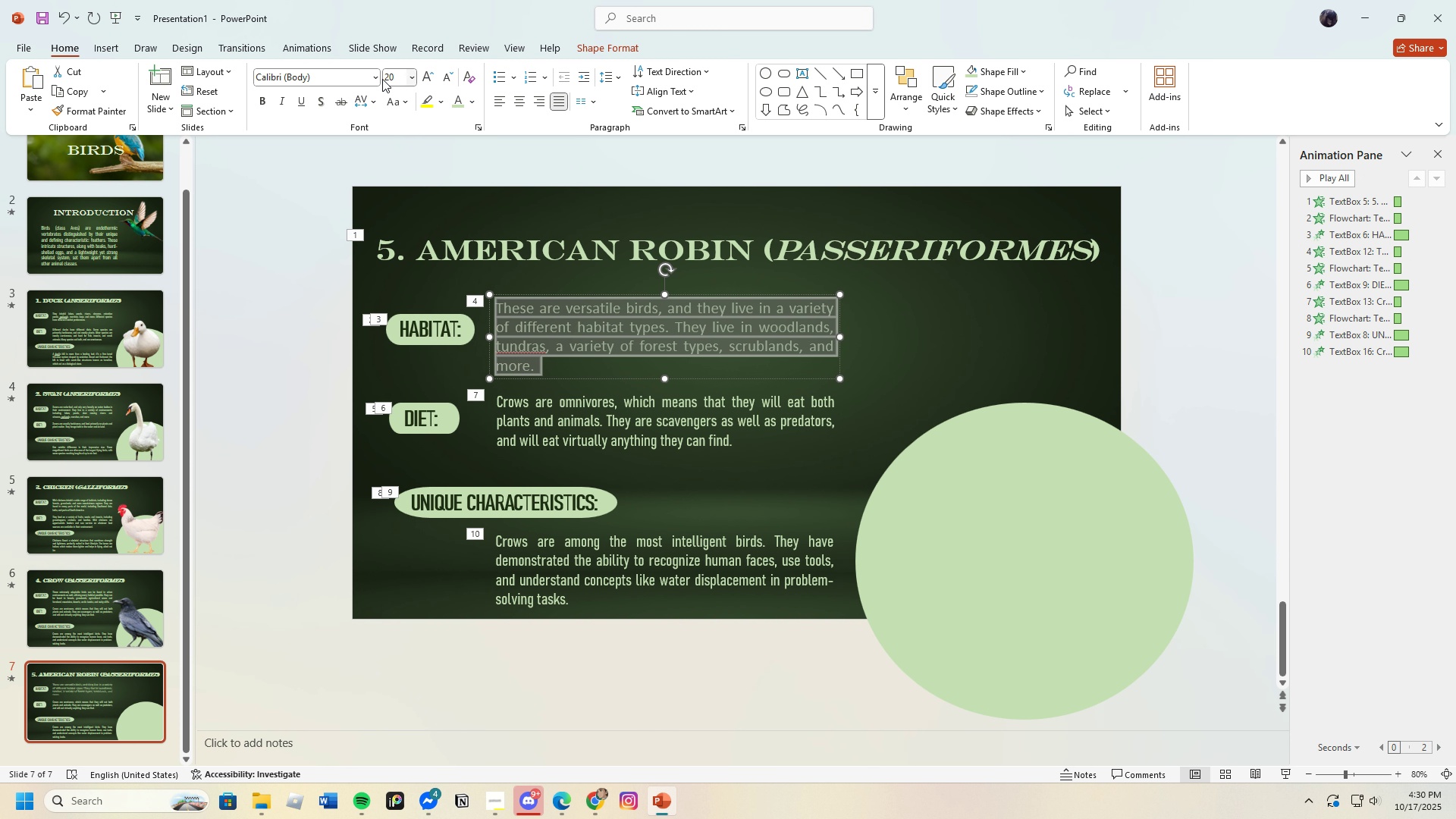 
left_click([380, 78])
 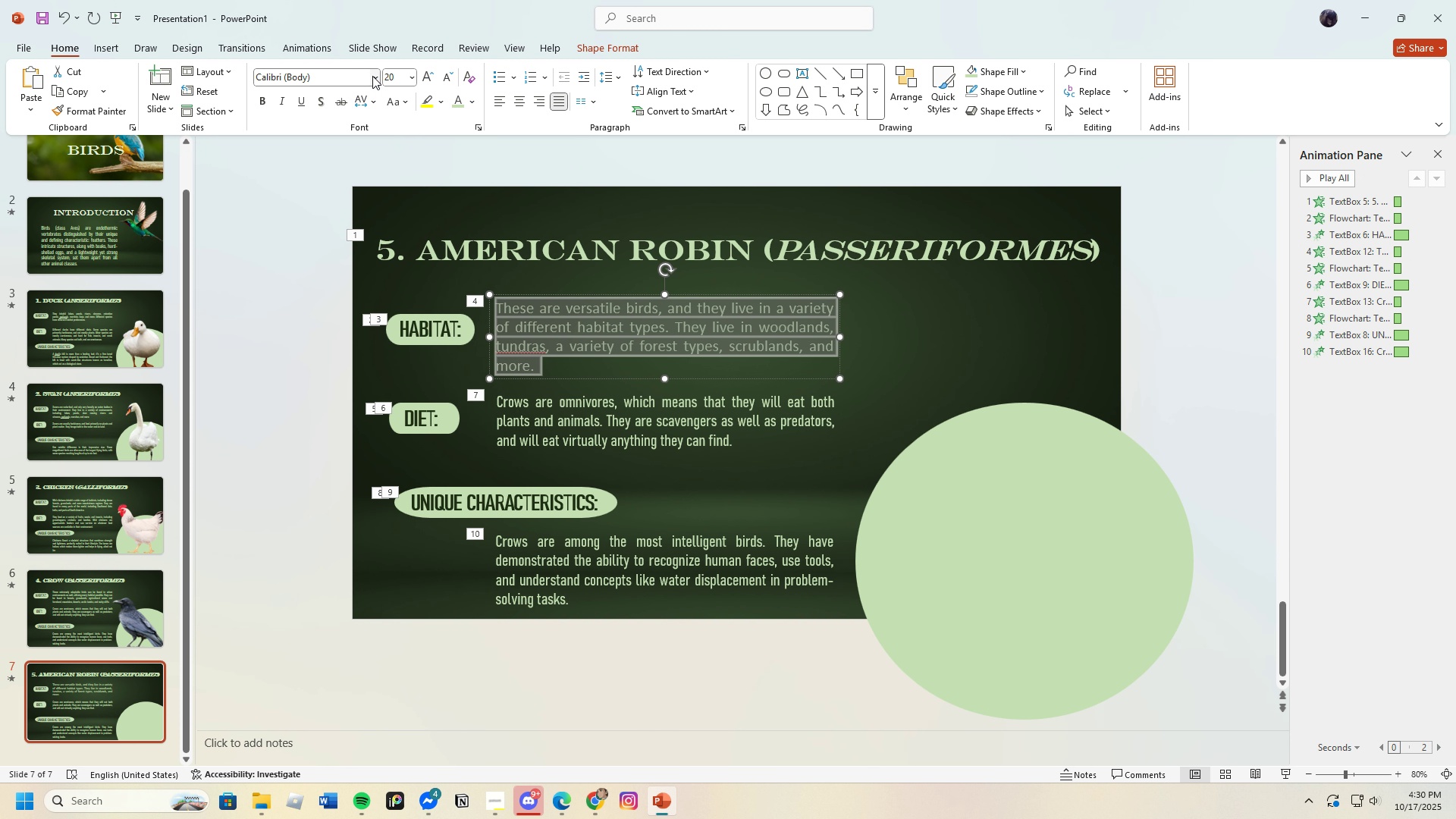 
left_click([372, 76])
 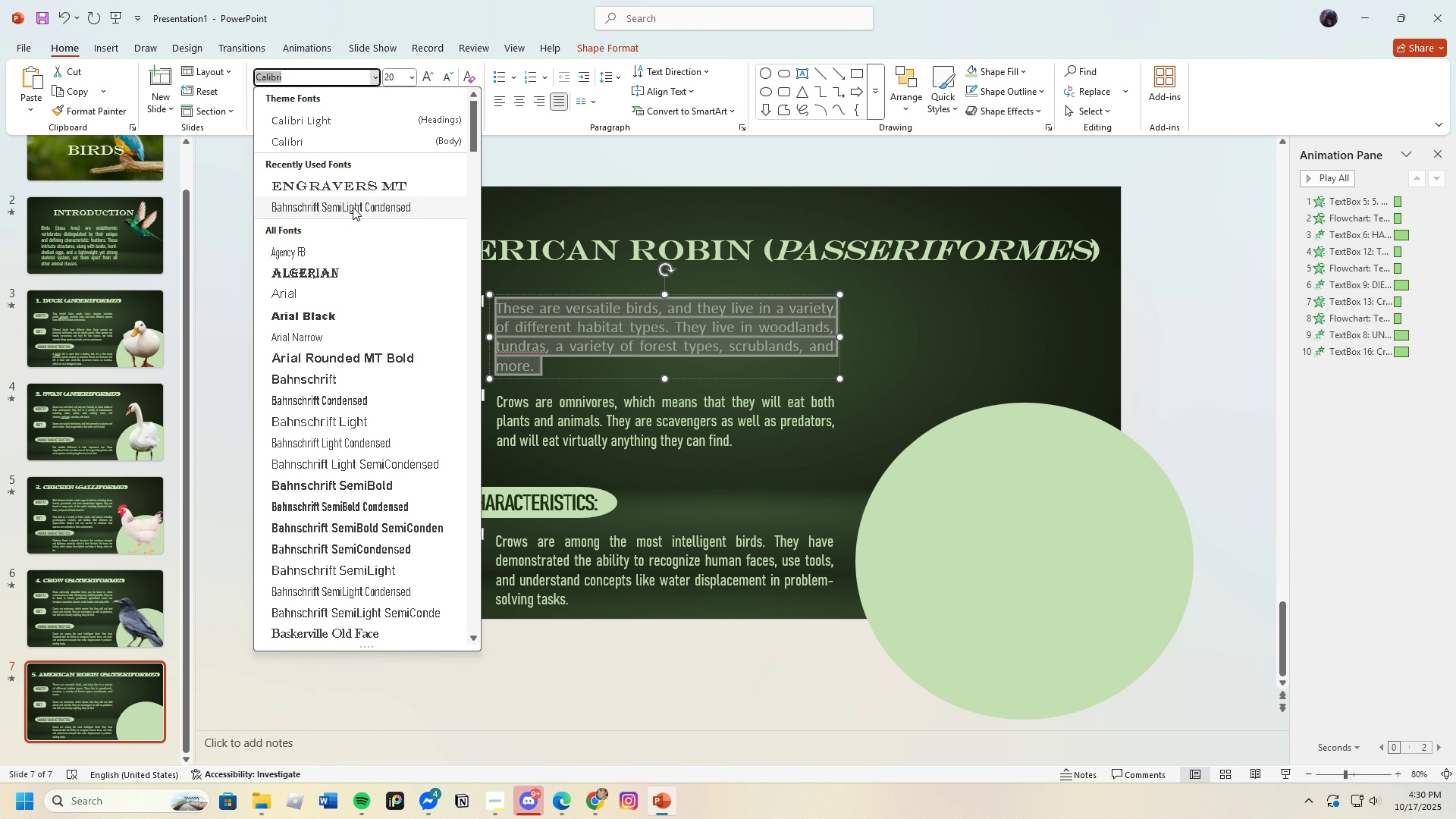 
left_click([353, 207])
 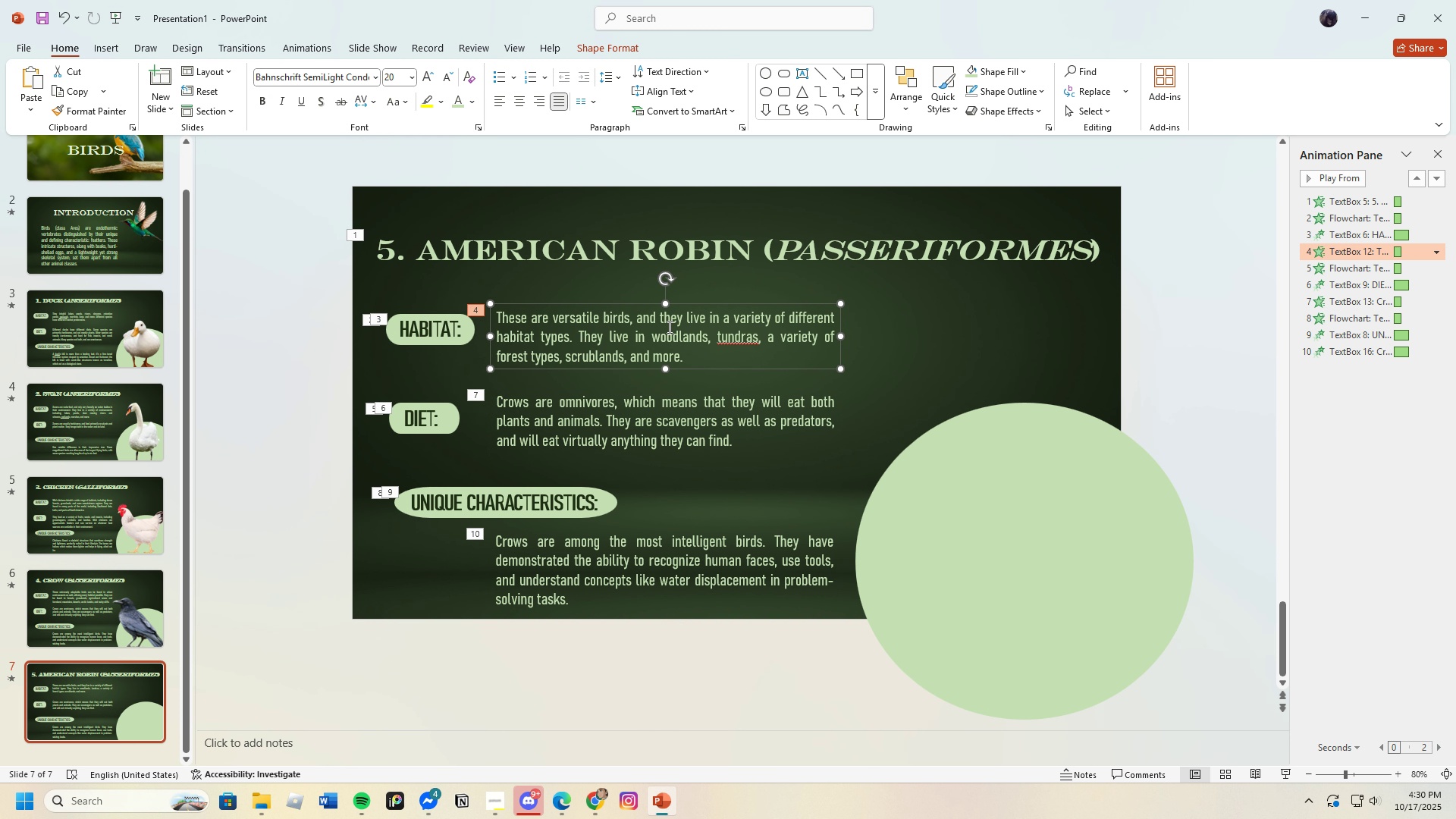 
left_click([561, 803])
 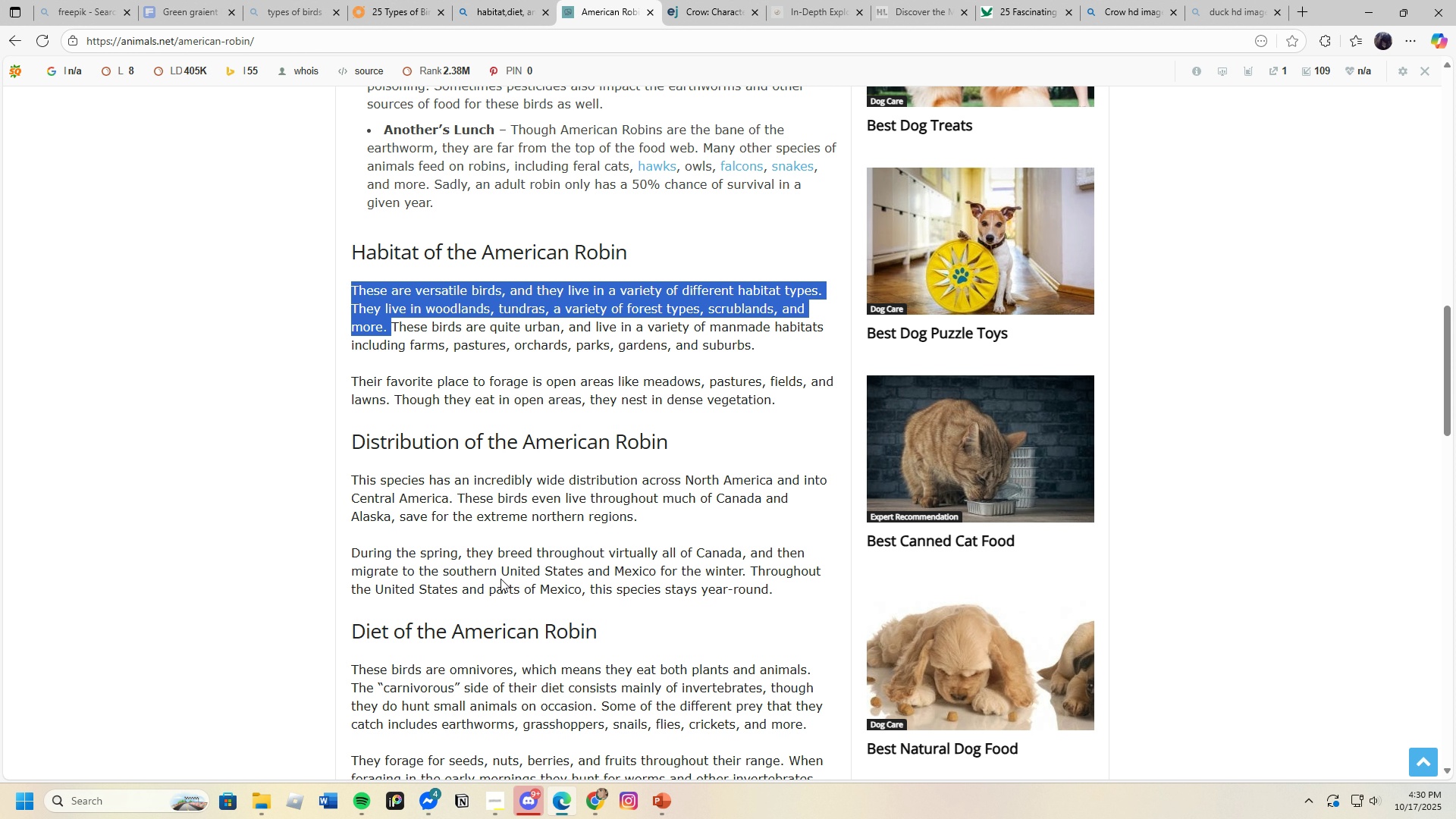 
scroll: coordinate [521, 463], scroll_direction: down, amount: 5.0
 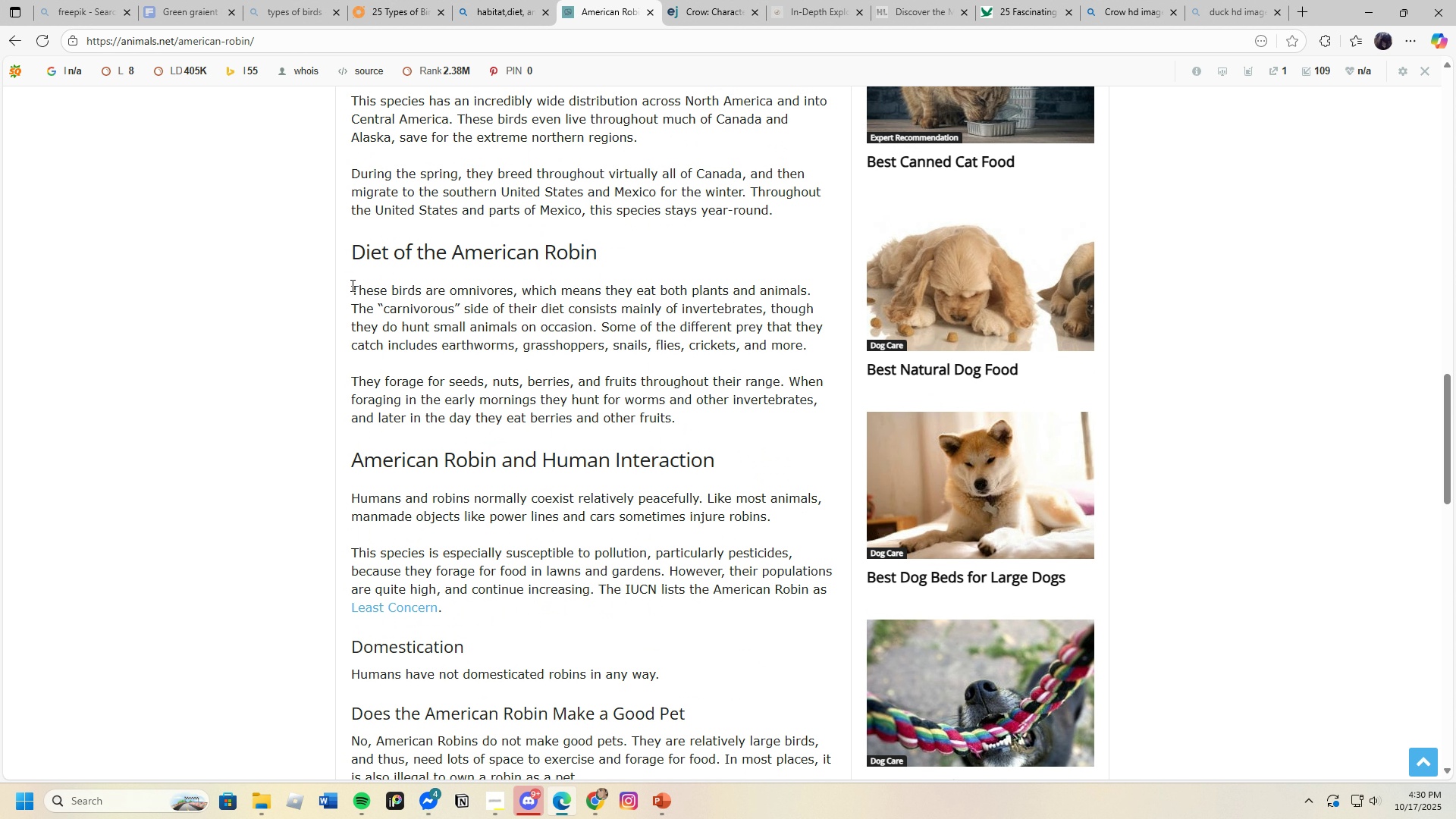 
mouse_move([617, 328])
 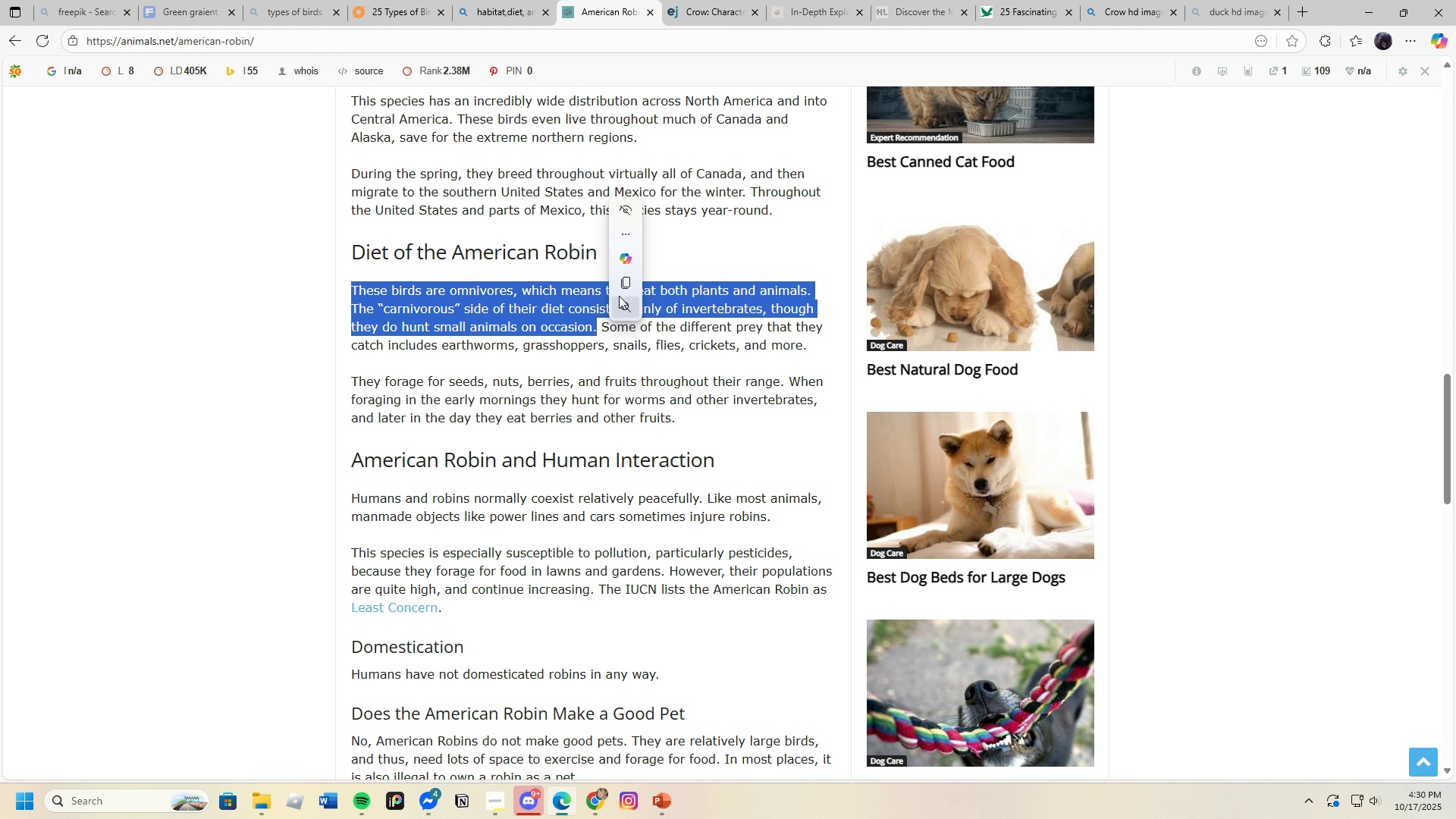 
left_click([625, 279])
 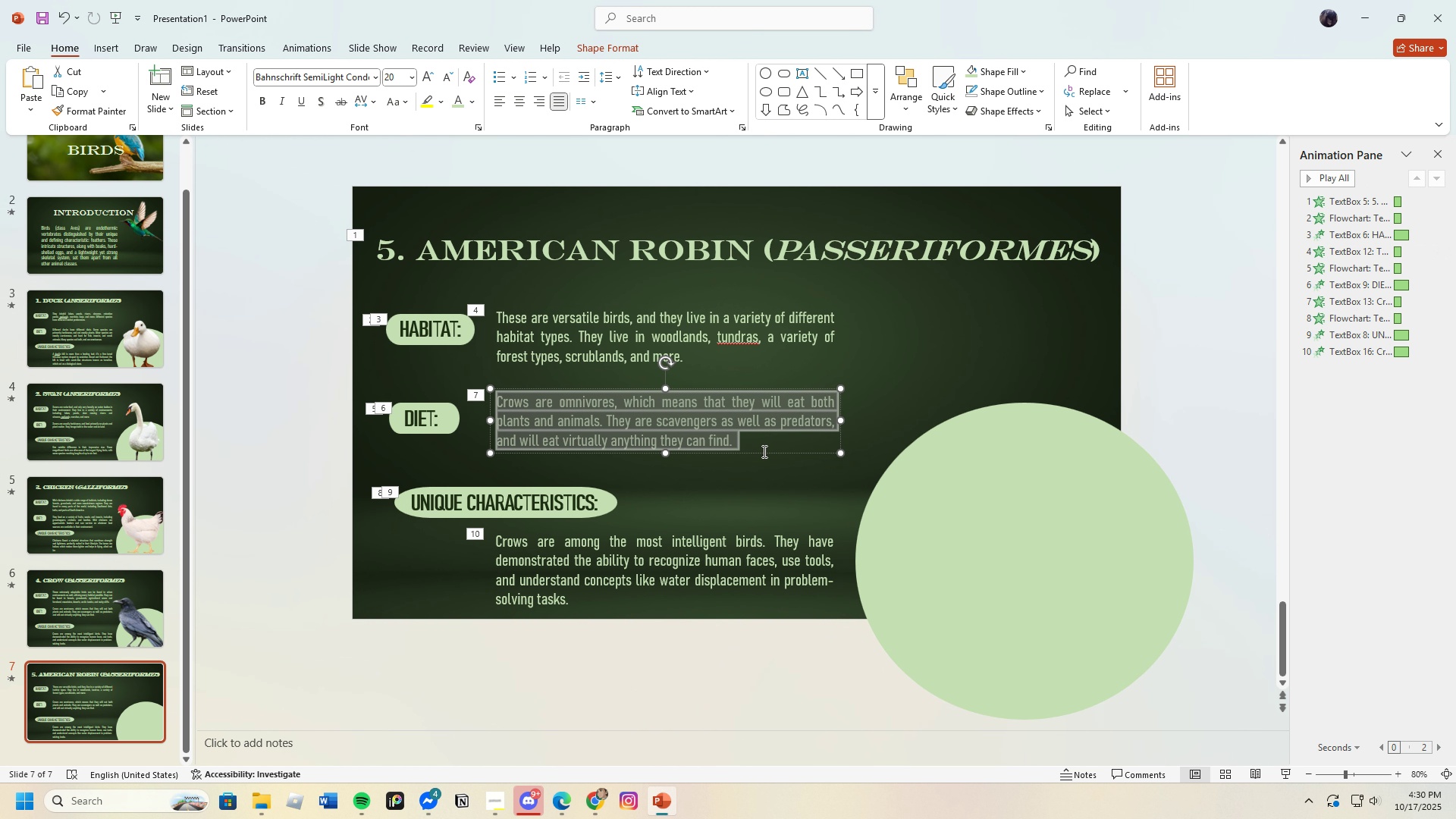 
key(Backspace)
 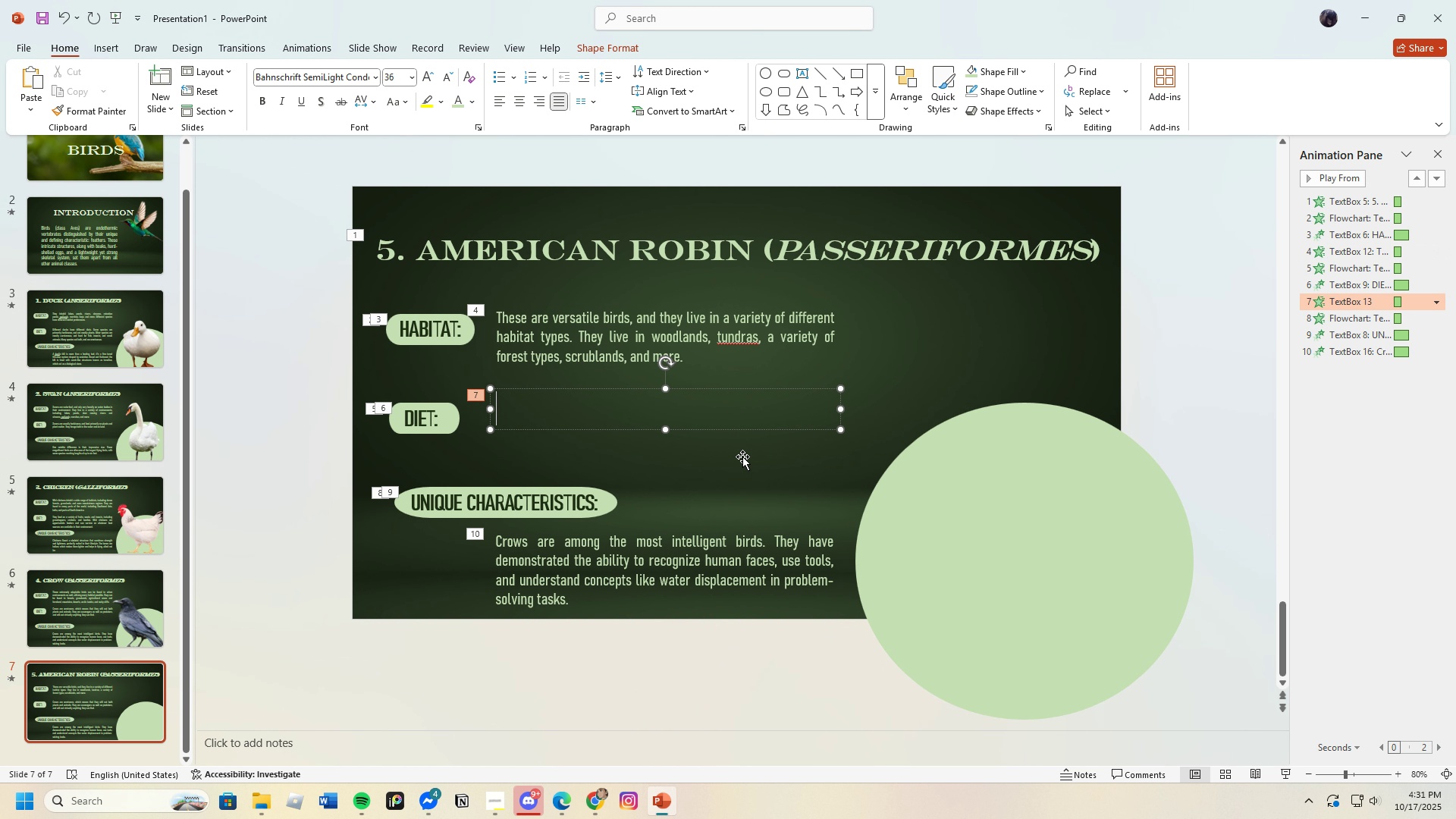 
key(Control+V)
 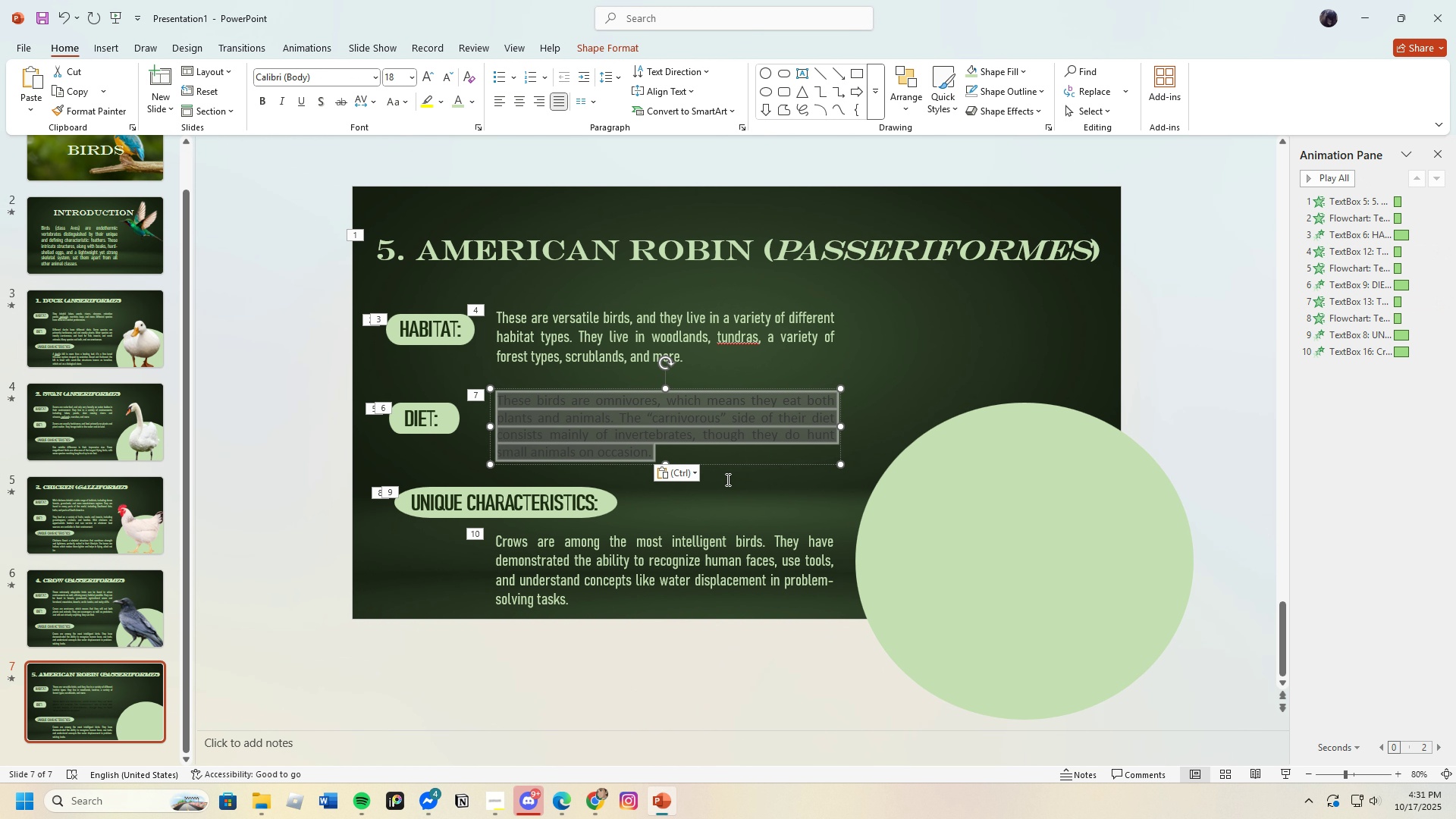 
left_click([455, 102])
 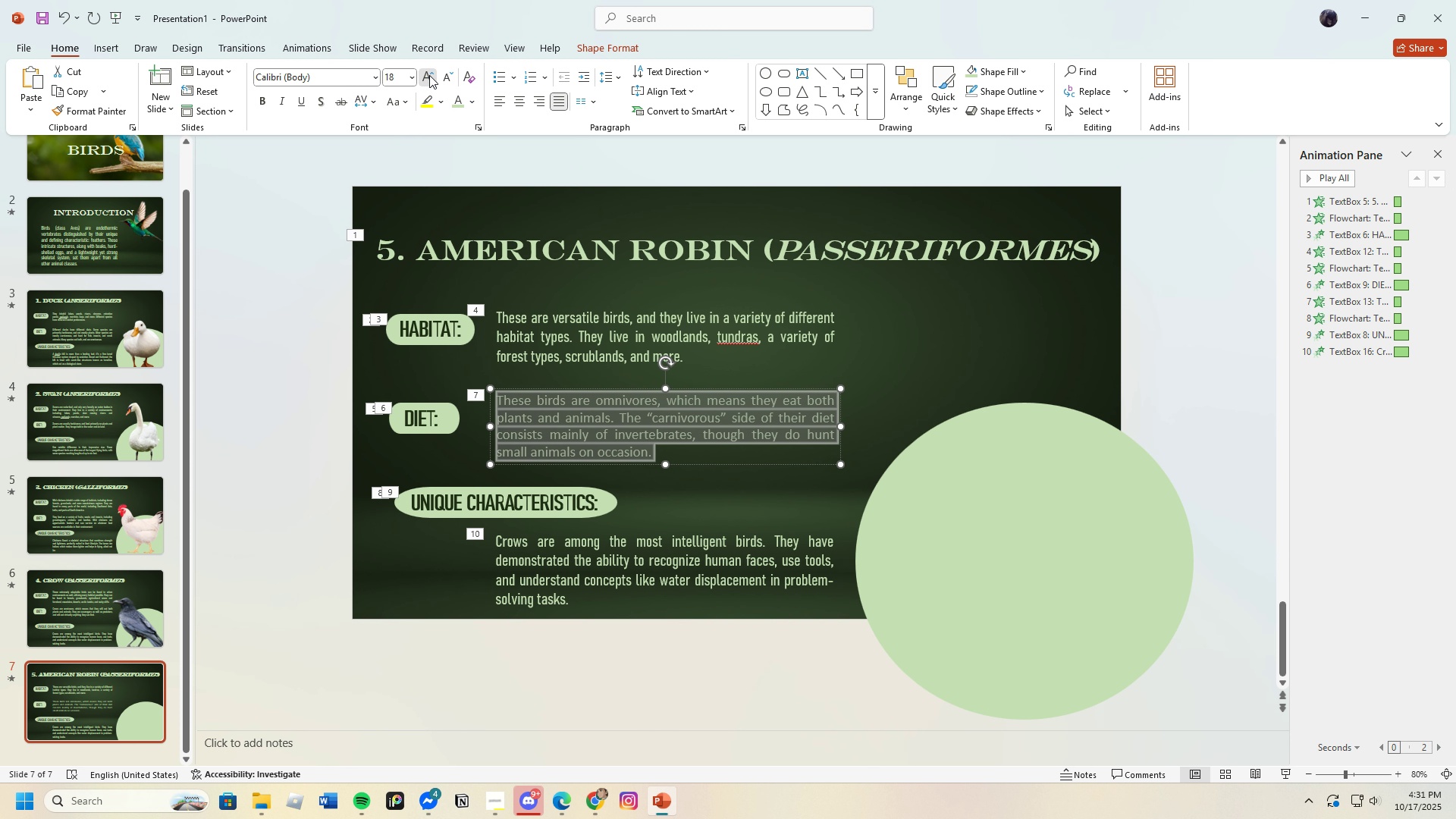 
left_click([429, 75])
 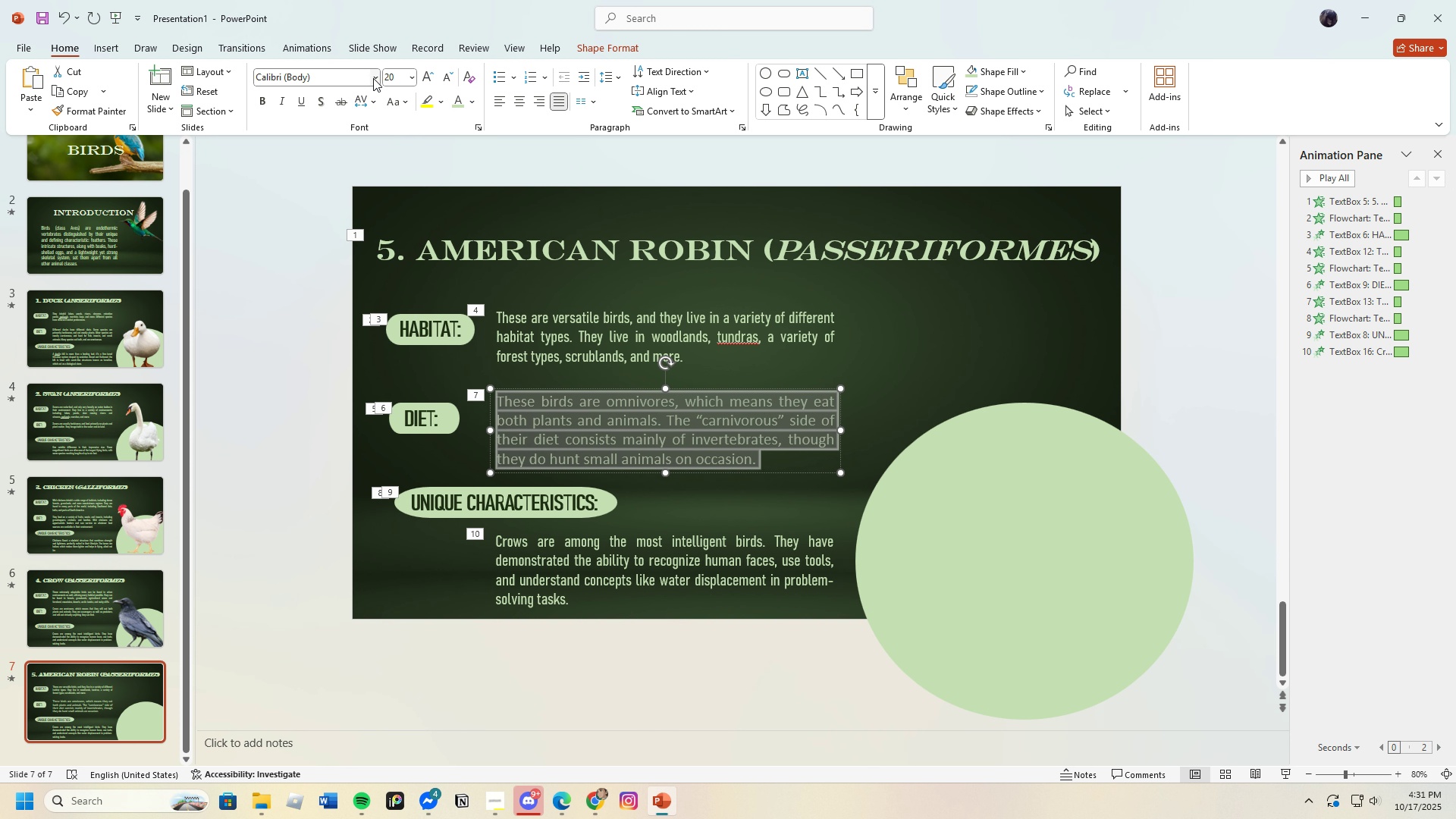 
left_click([373, 78])
 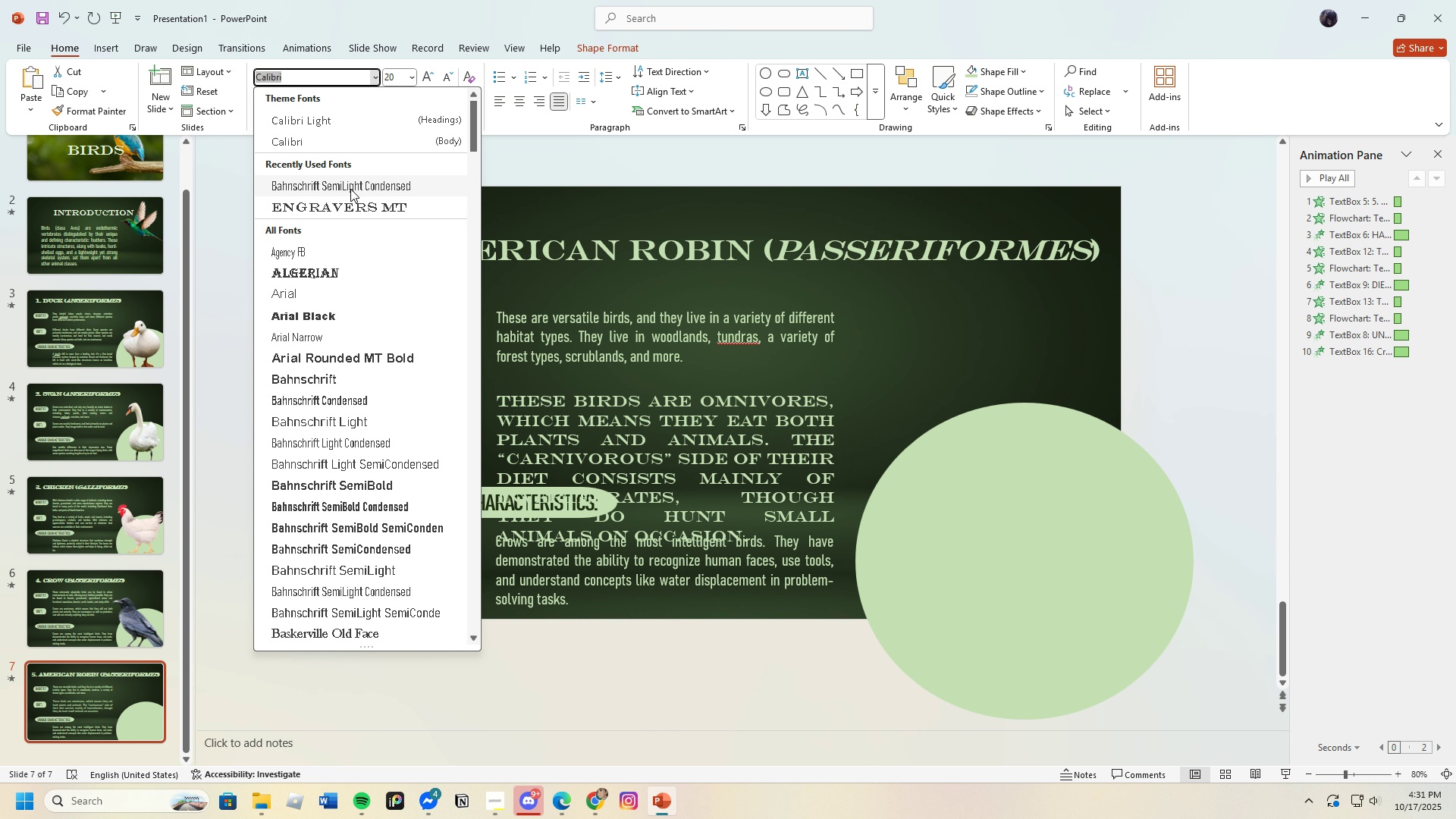 
left_click([350, 189])
 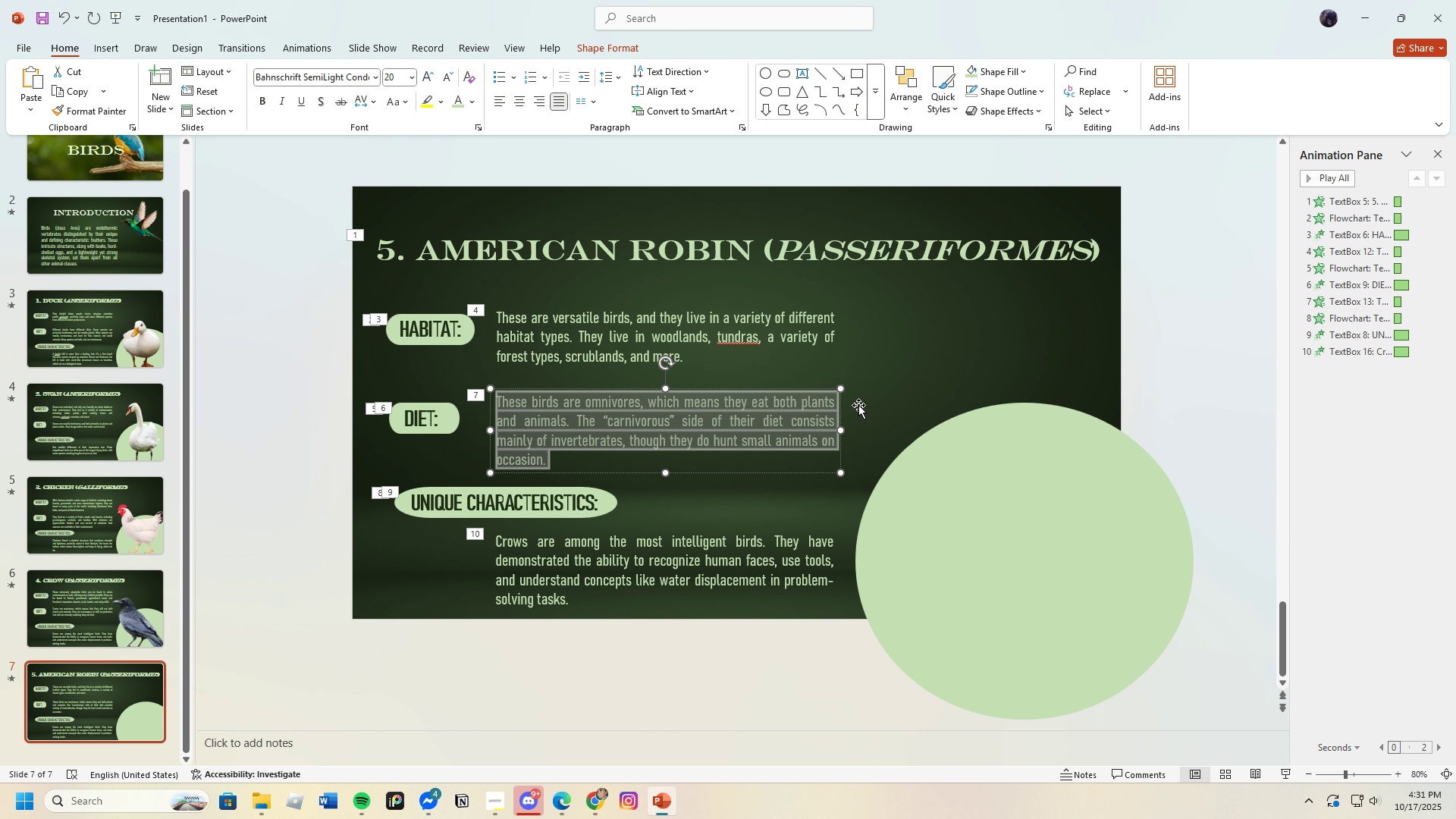 
left_click([858, 405])
 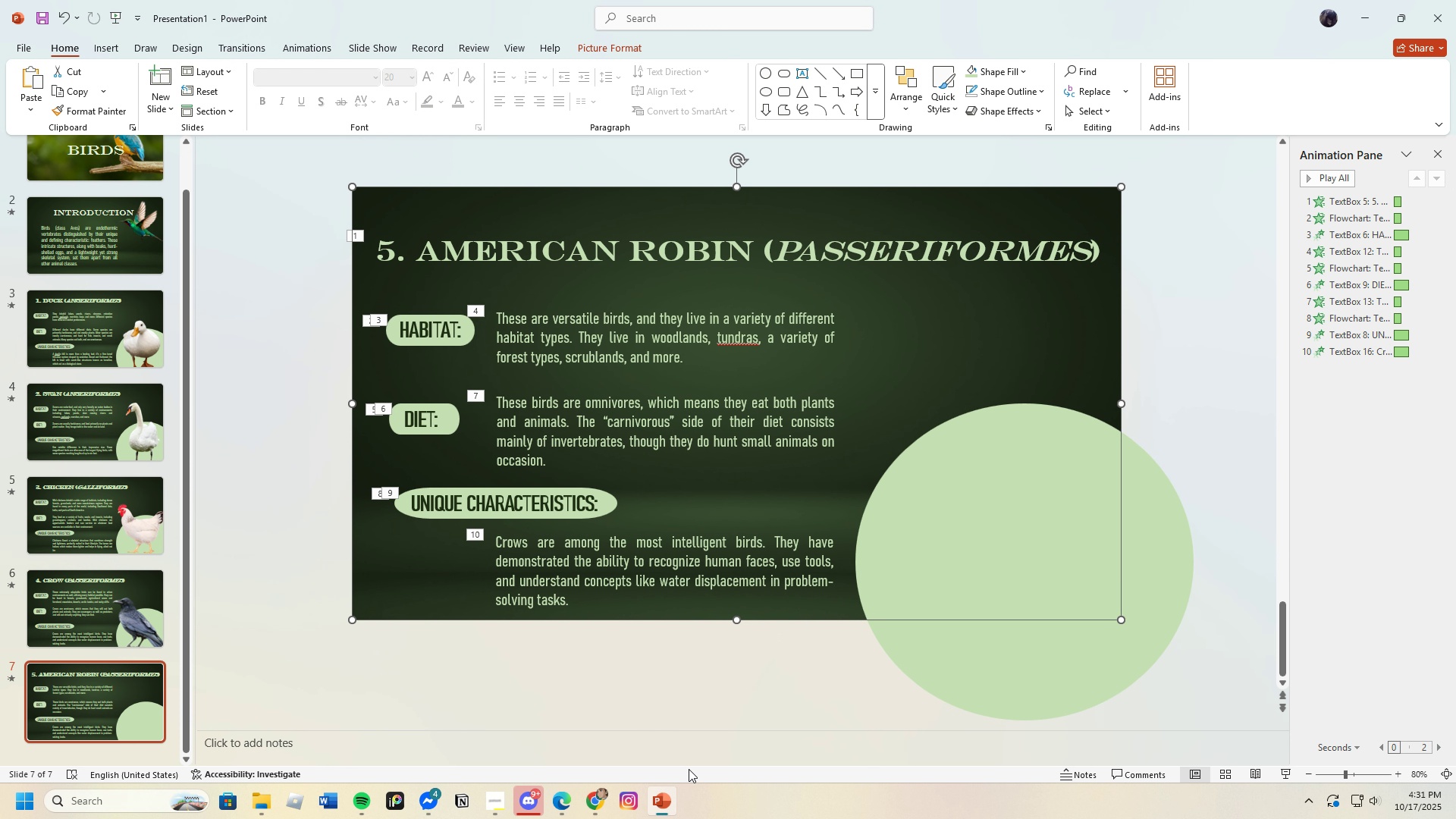 
wait(6.7)
 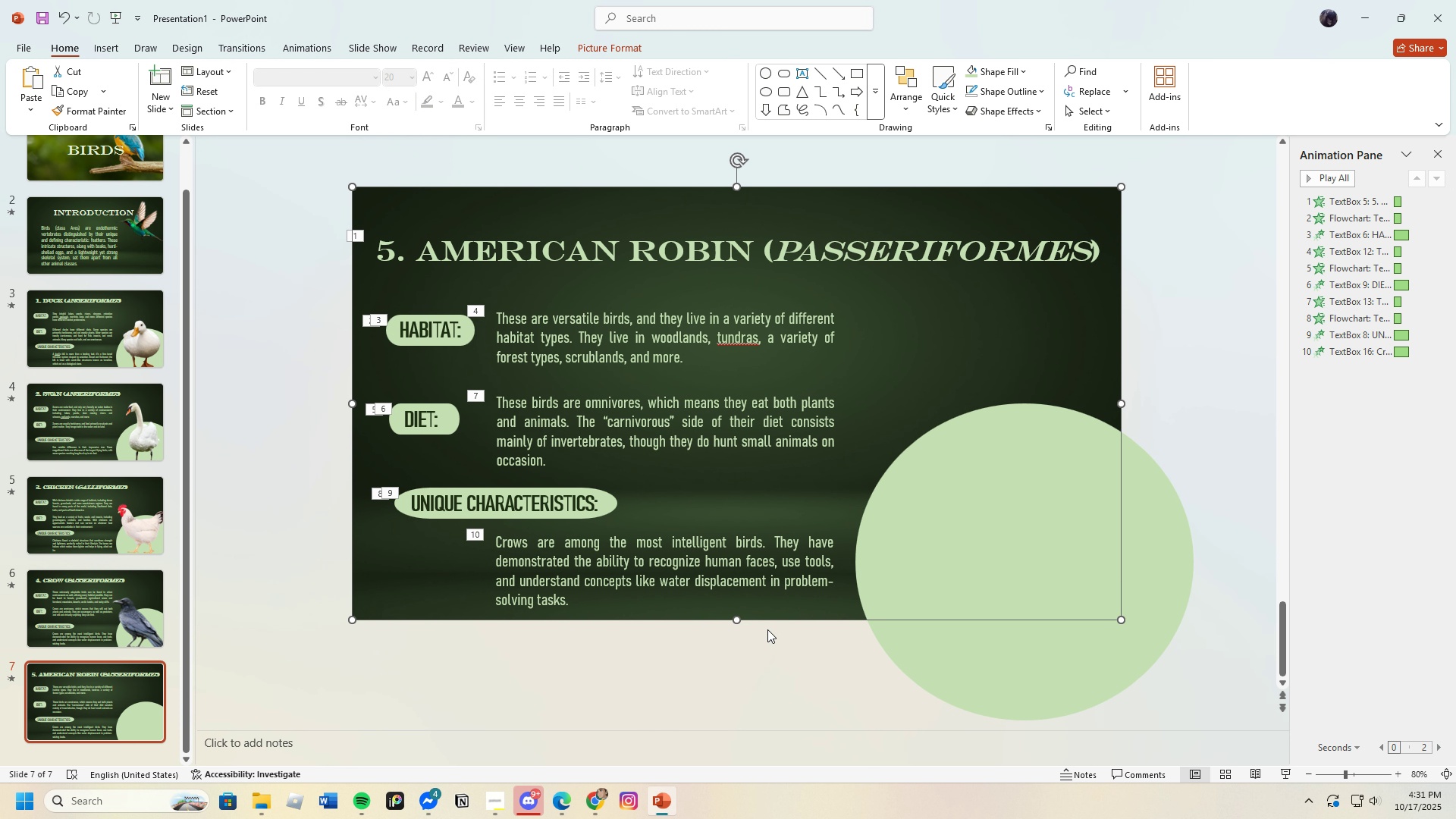 
left_click([564, 796])
 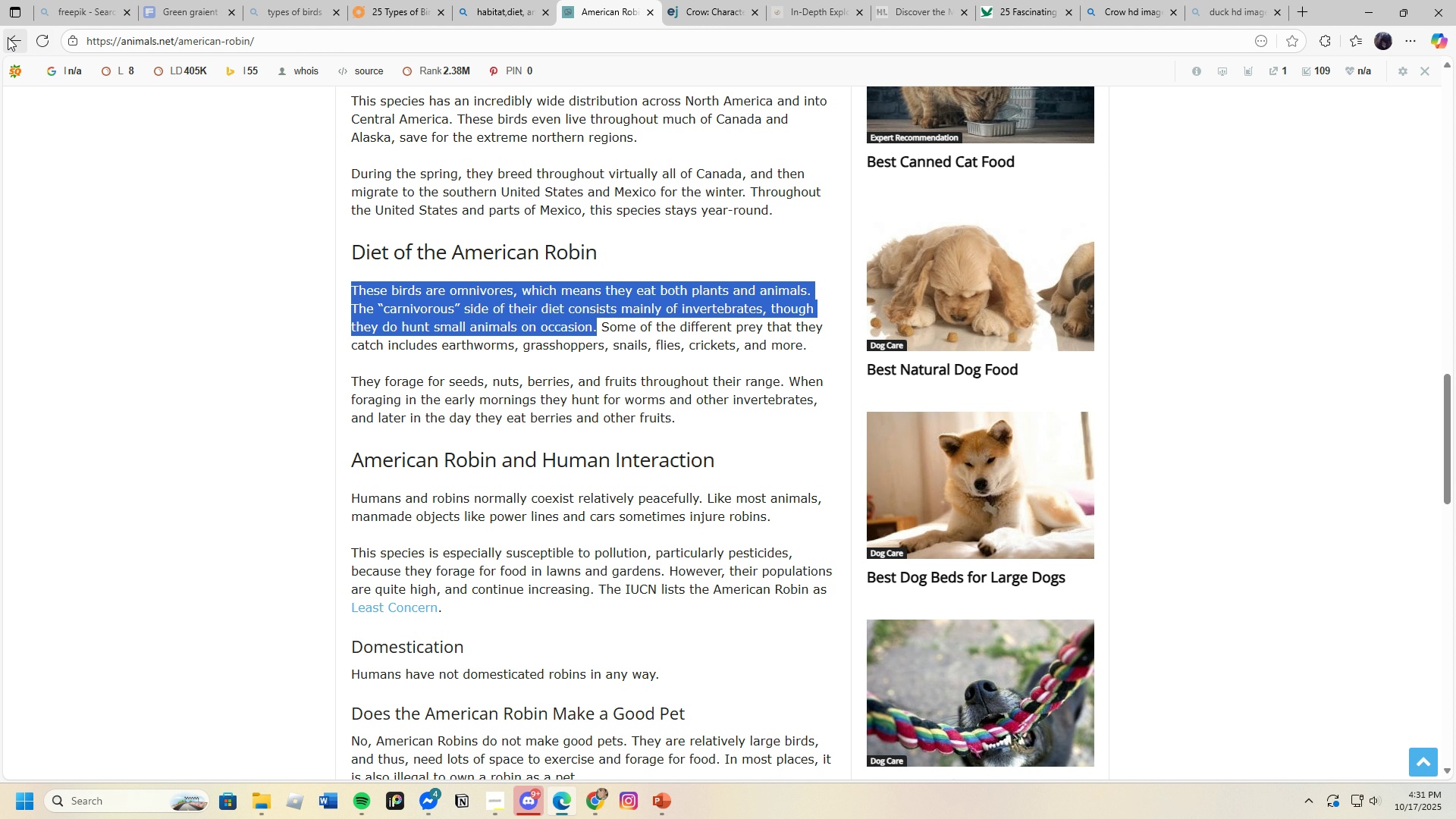 
left_click([8, 37])
 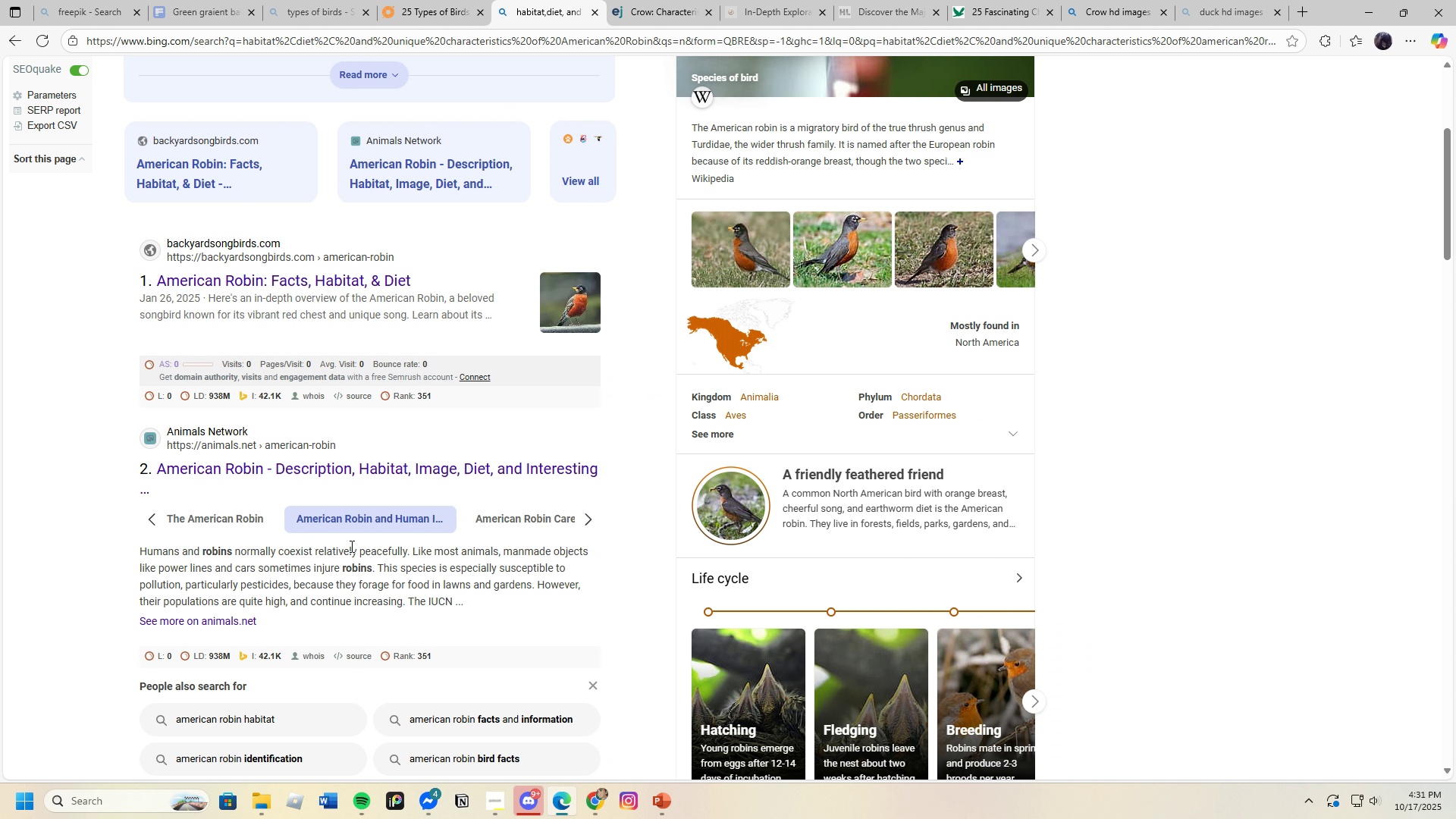 
scroll: coordinate [346, 522], scroll_direction: down, amount: 13.0
 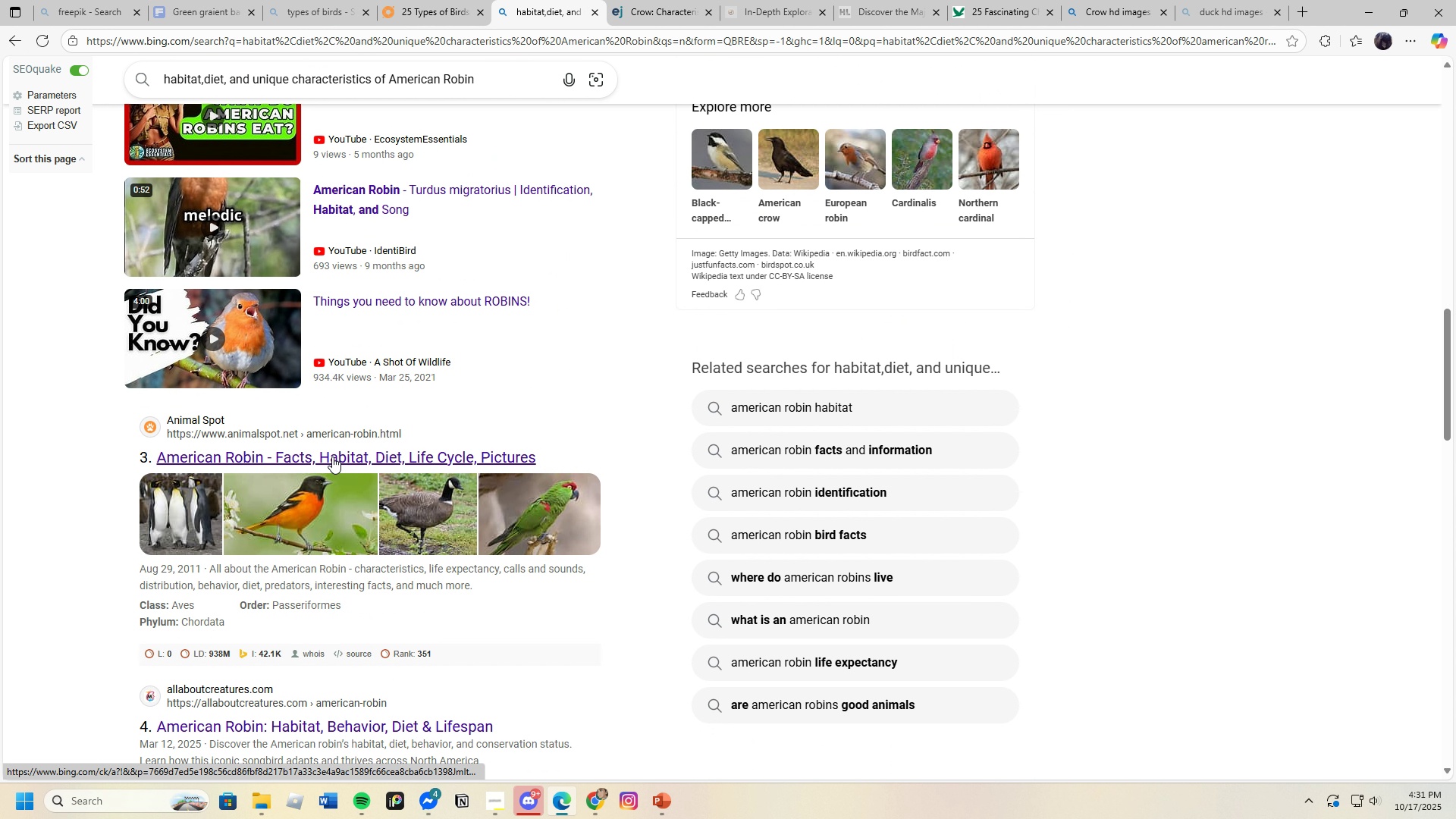 
left_click([332, 457])
 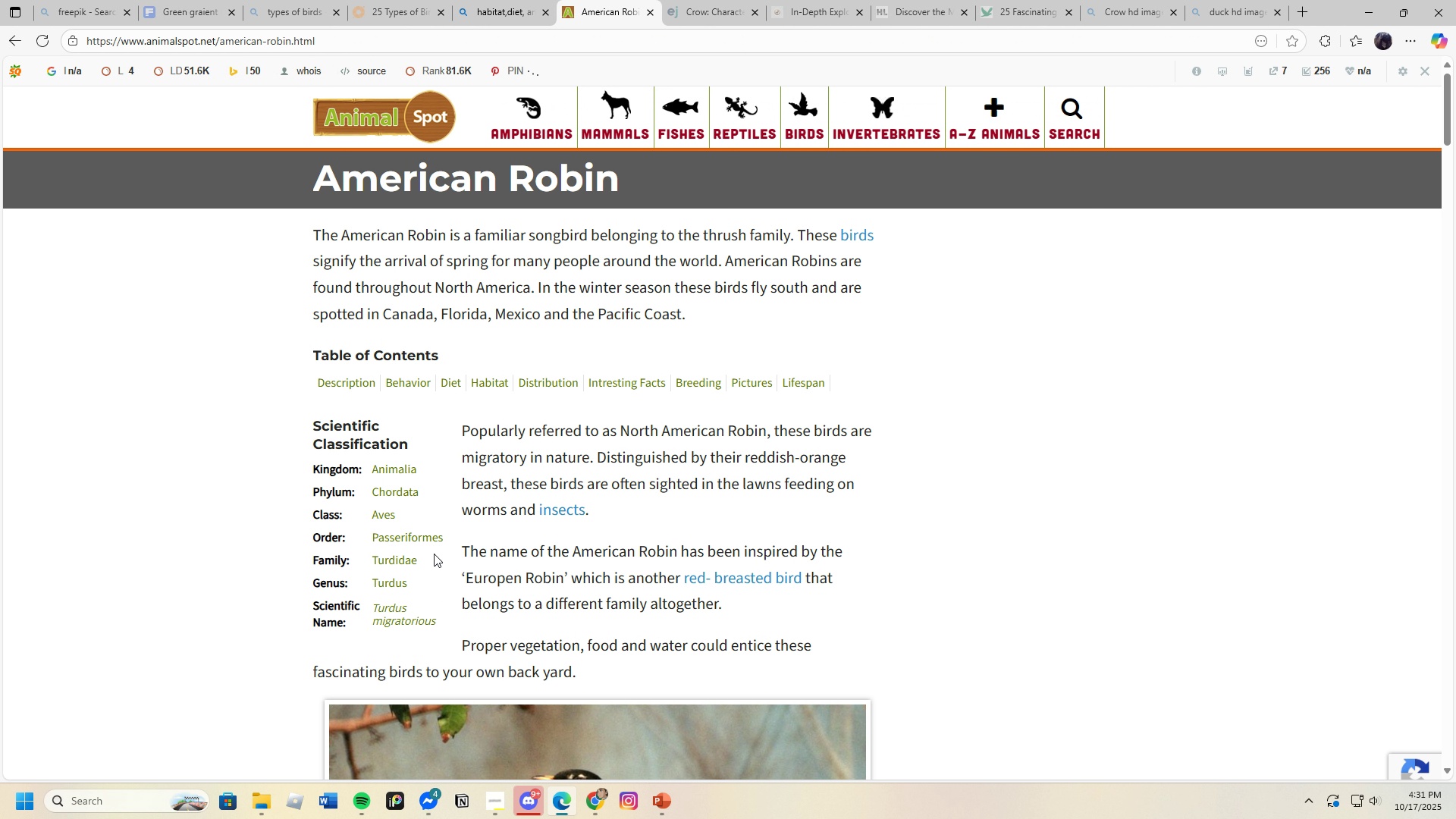 
wait(8.82)
 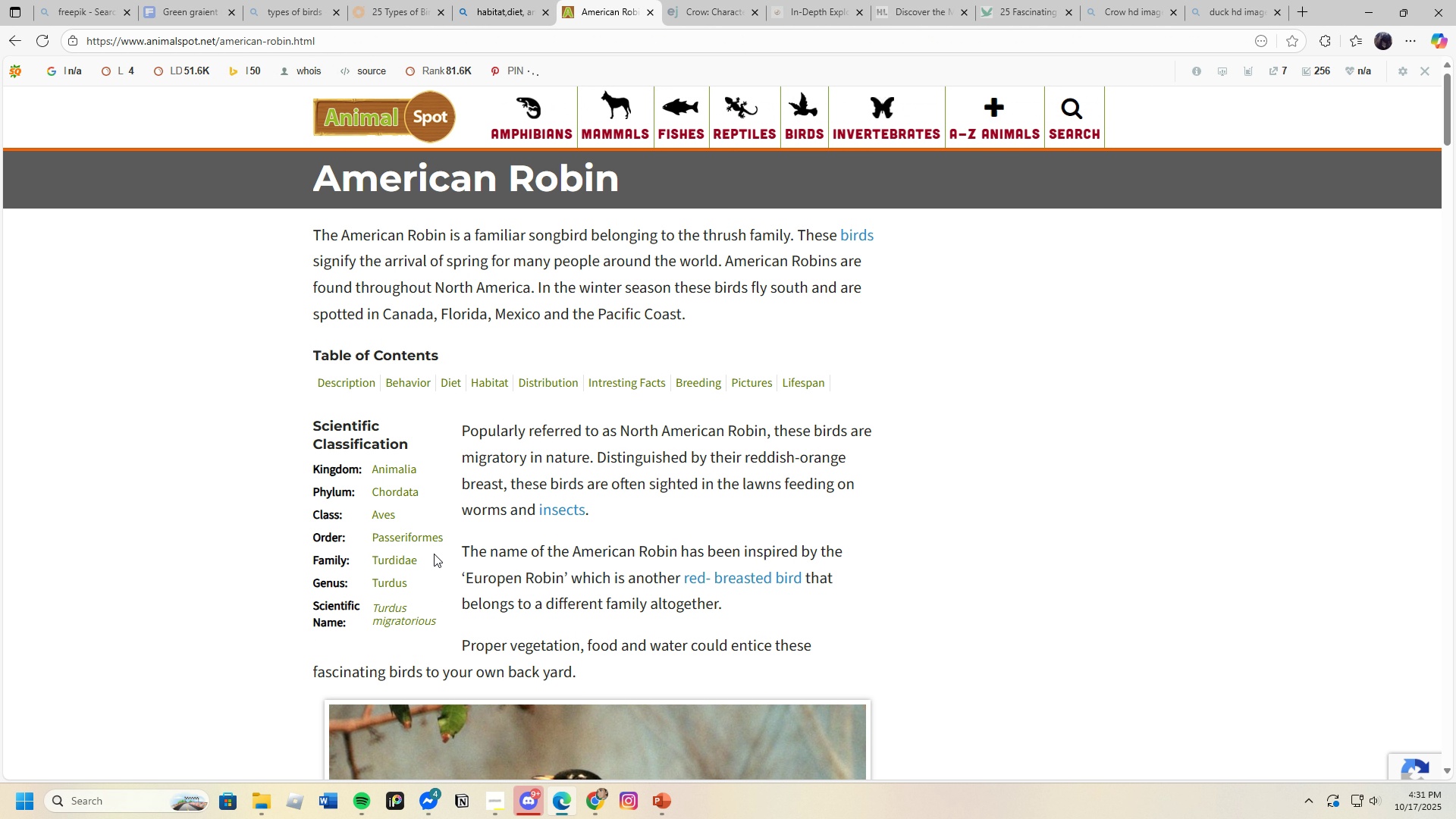 
scroll: coordinate [439, 591], scroll_direction: down, amount: 12.0
 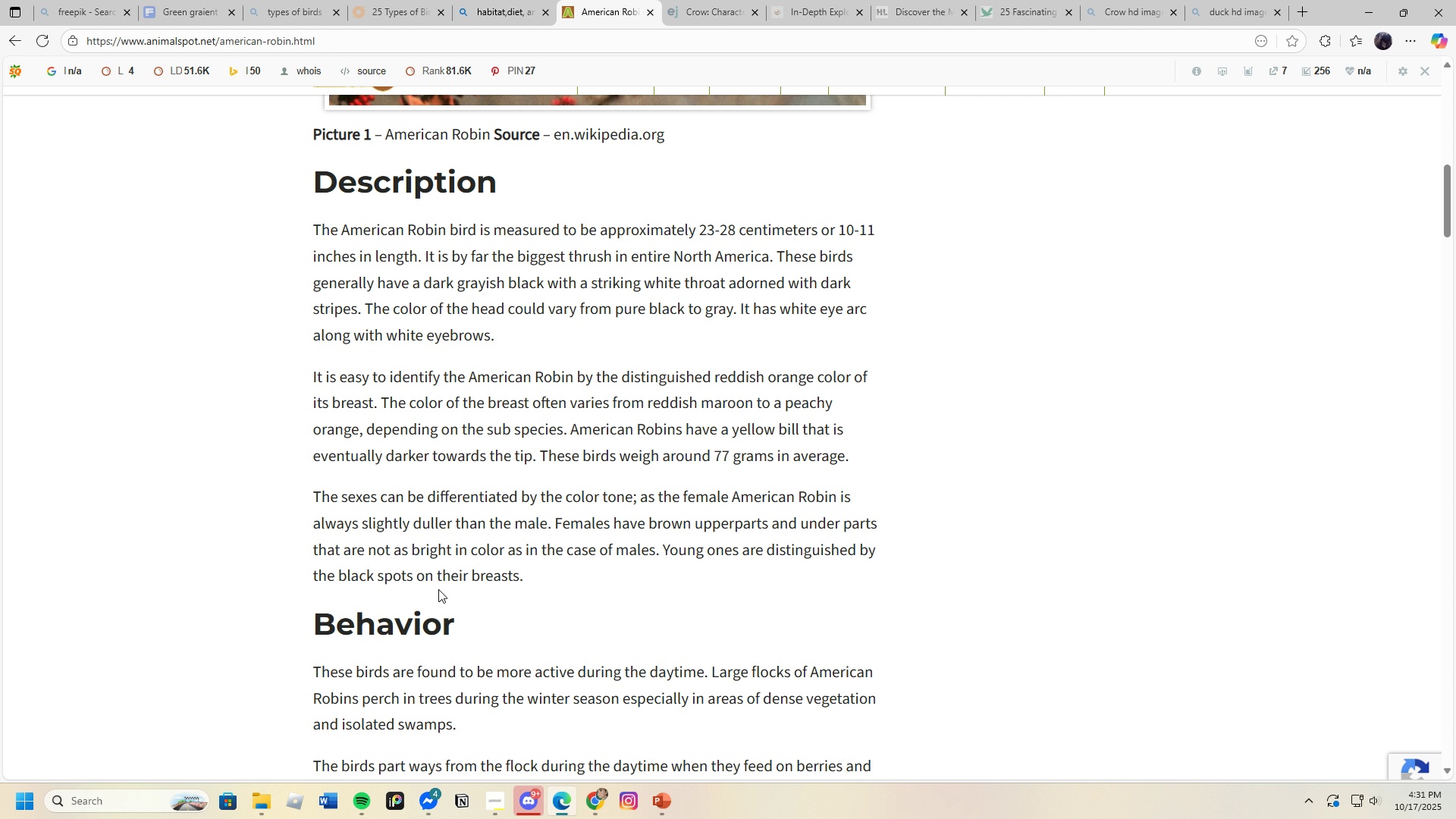 
wait(7.88)
 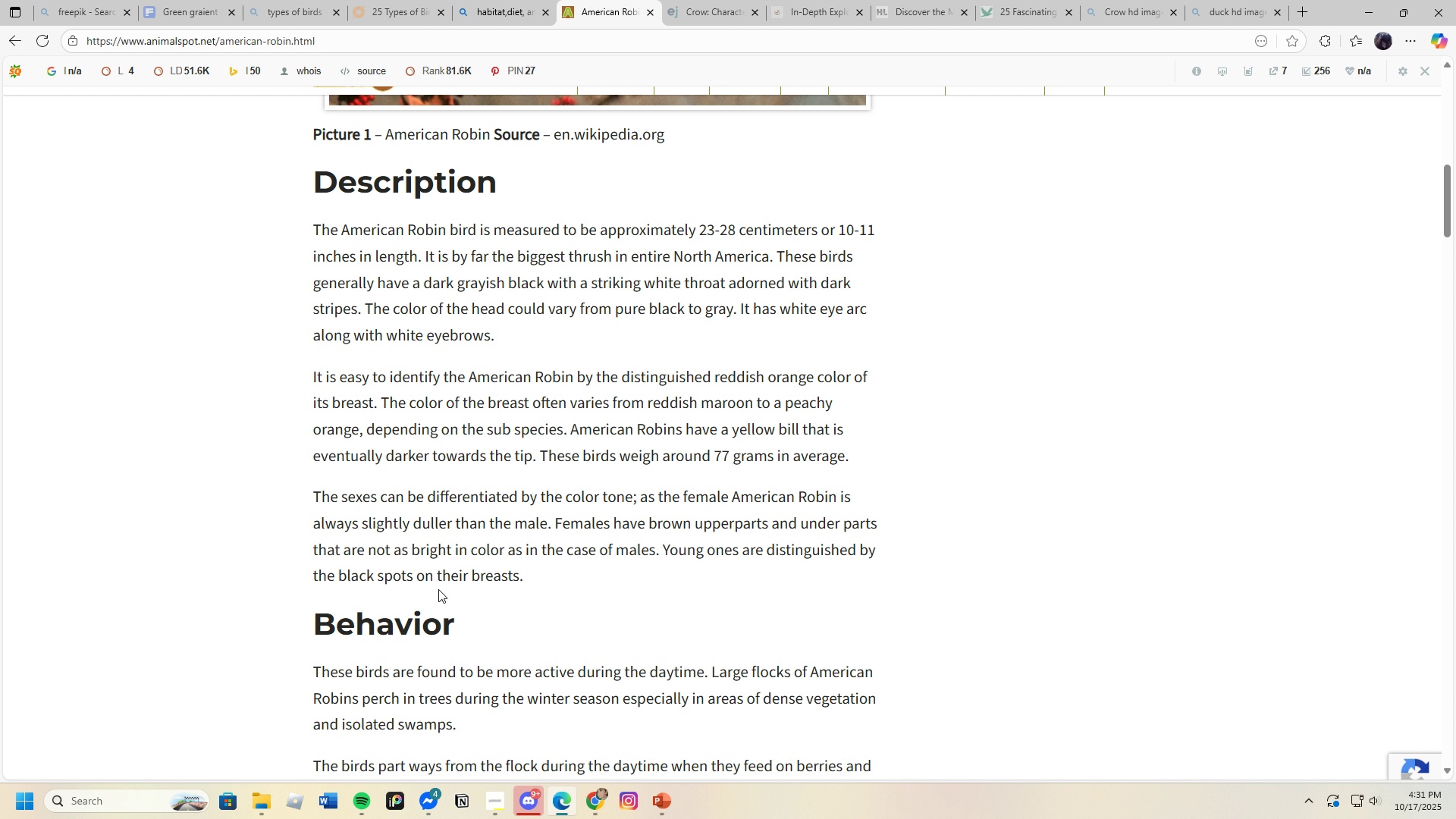 
scroll: coordinate [438, 589], scroll_direction: down, amount: 23.0
 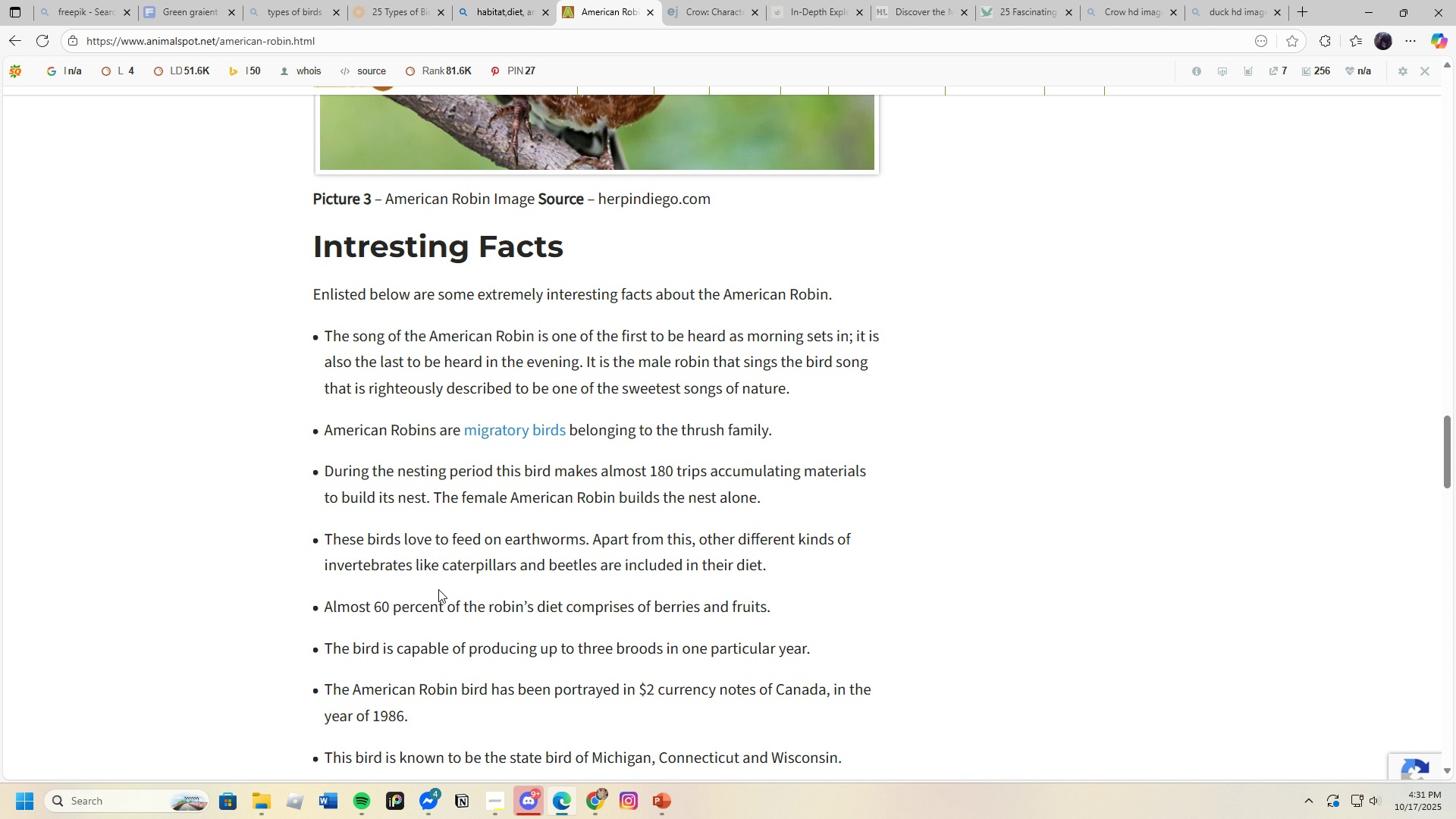 
wait(6.72)
 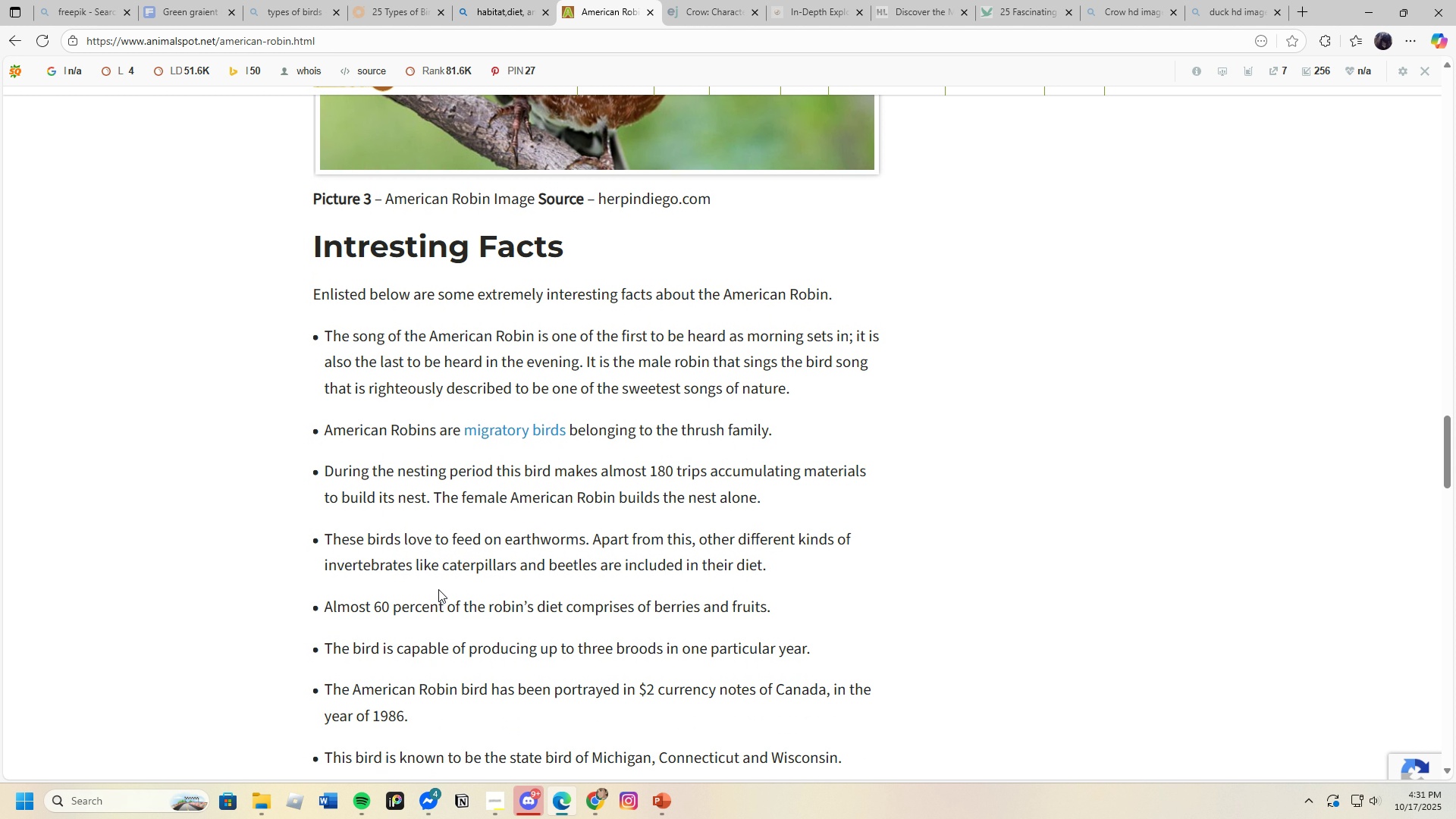 
scroll: coordinate [438, 589], scroll_direction: down, amount: 21.0
 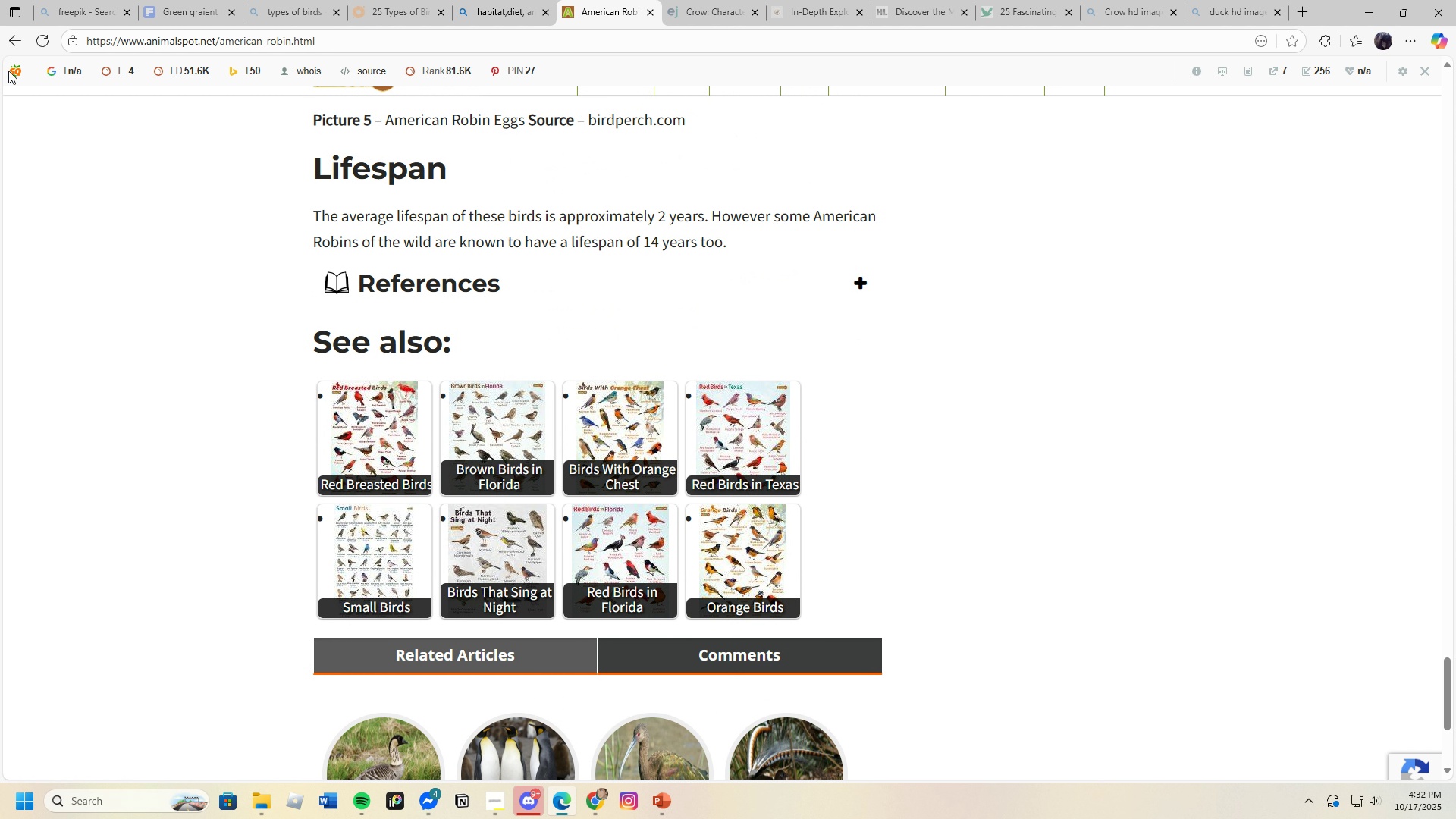 
left_click([16, 37])
 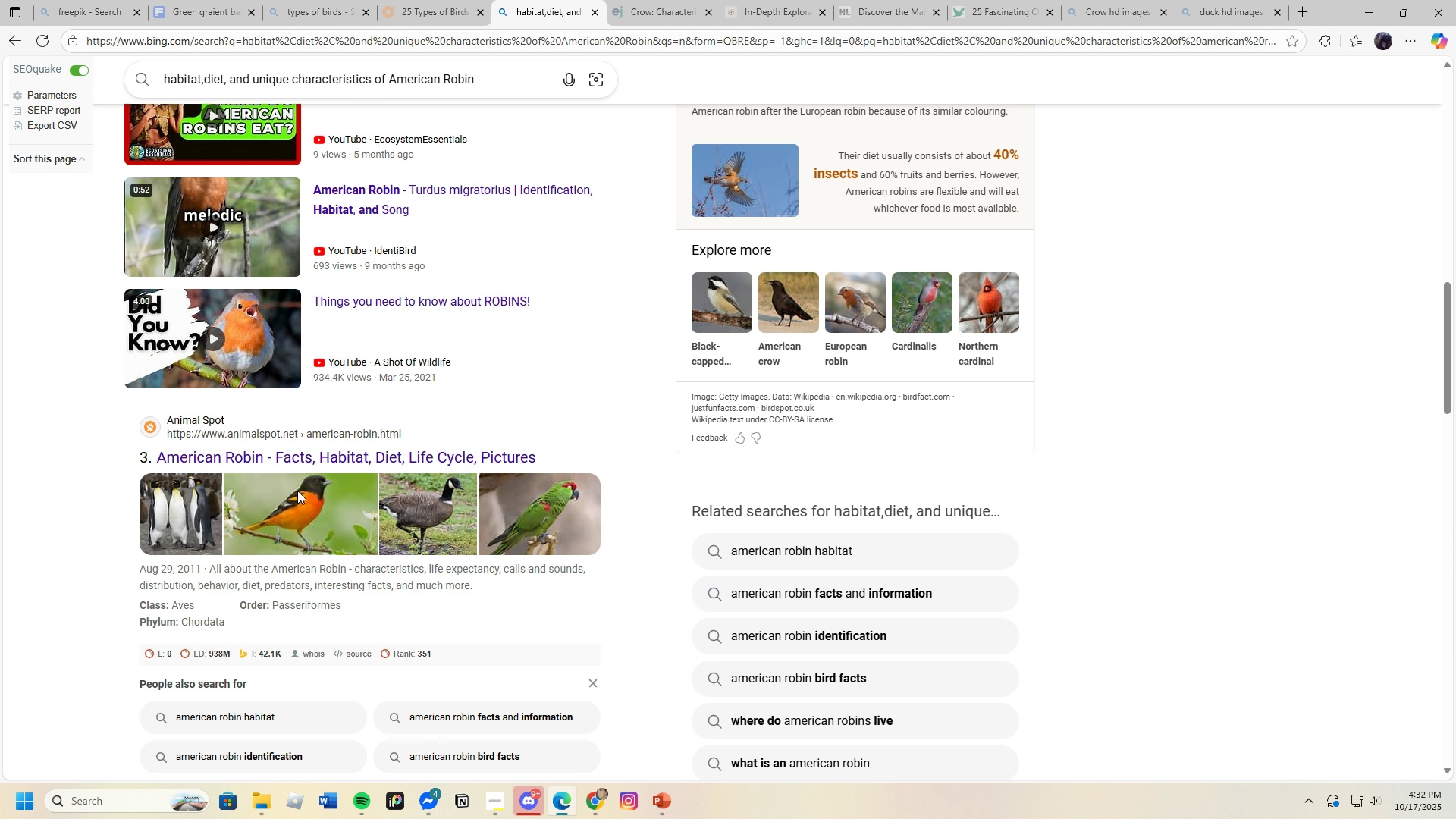 
scroll: coordinate [297, 491], scroll_direction: down, amount: 4.0
 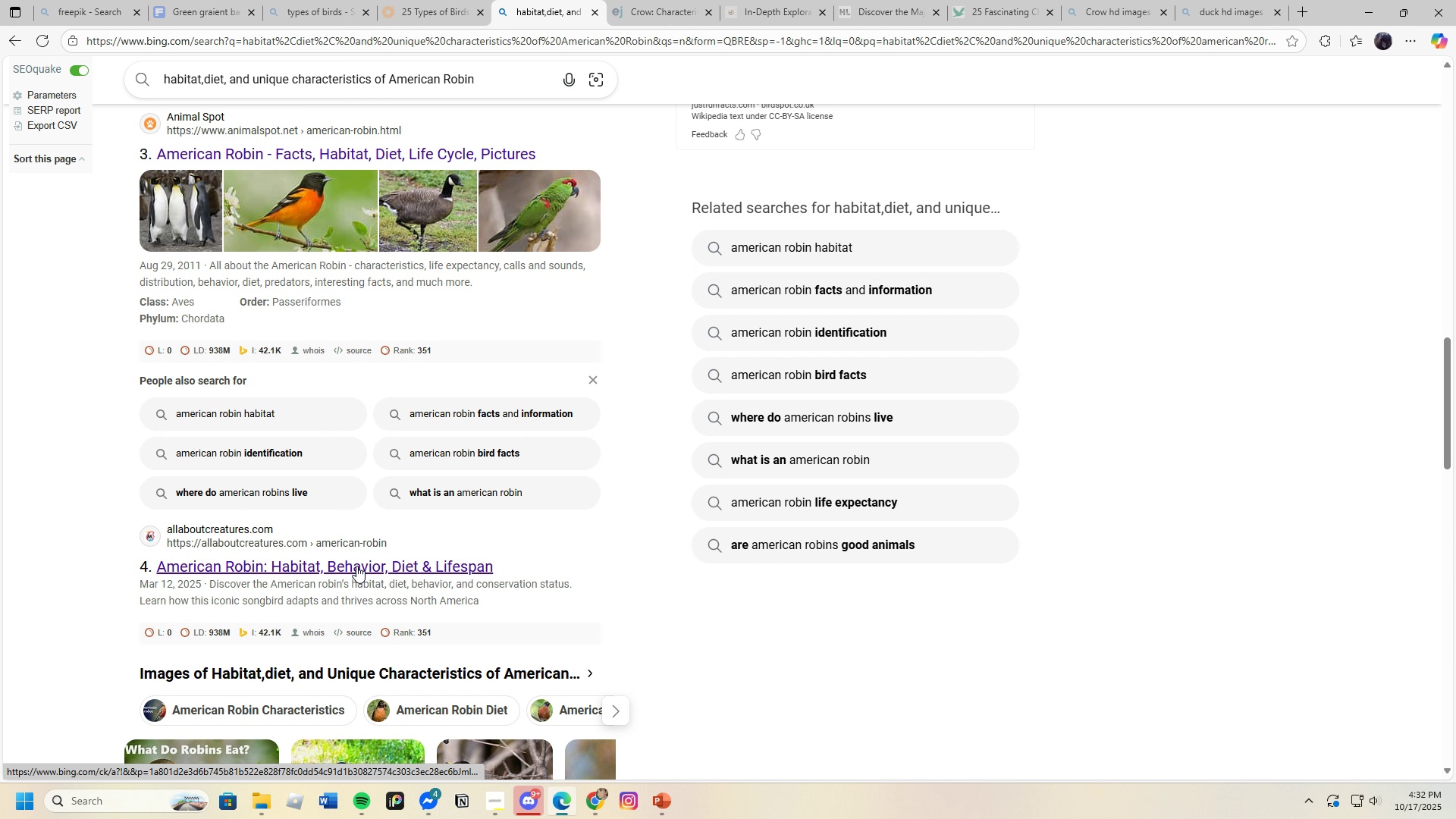 
left_click([356, 567])
 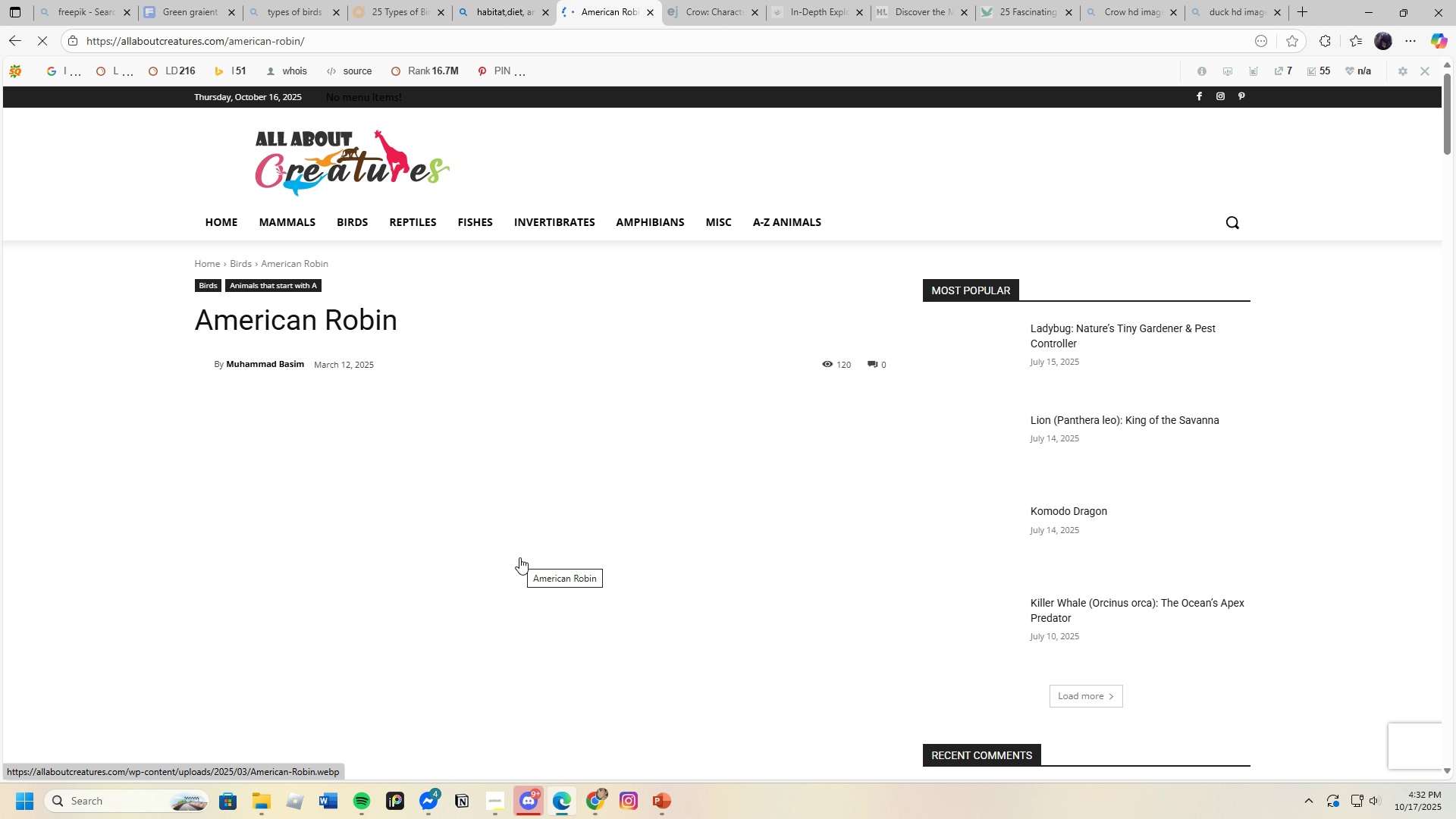 
scroll: coordinate [491, 554], scroll_direction: down, amount: 15.0
 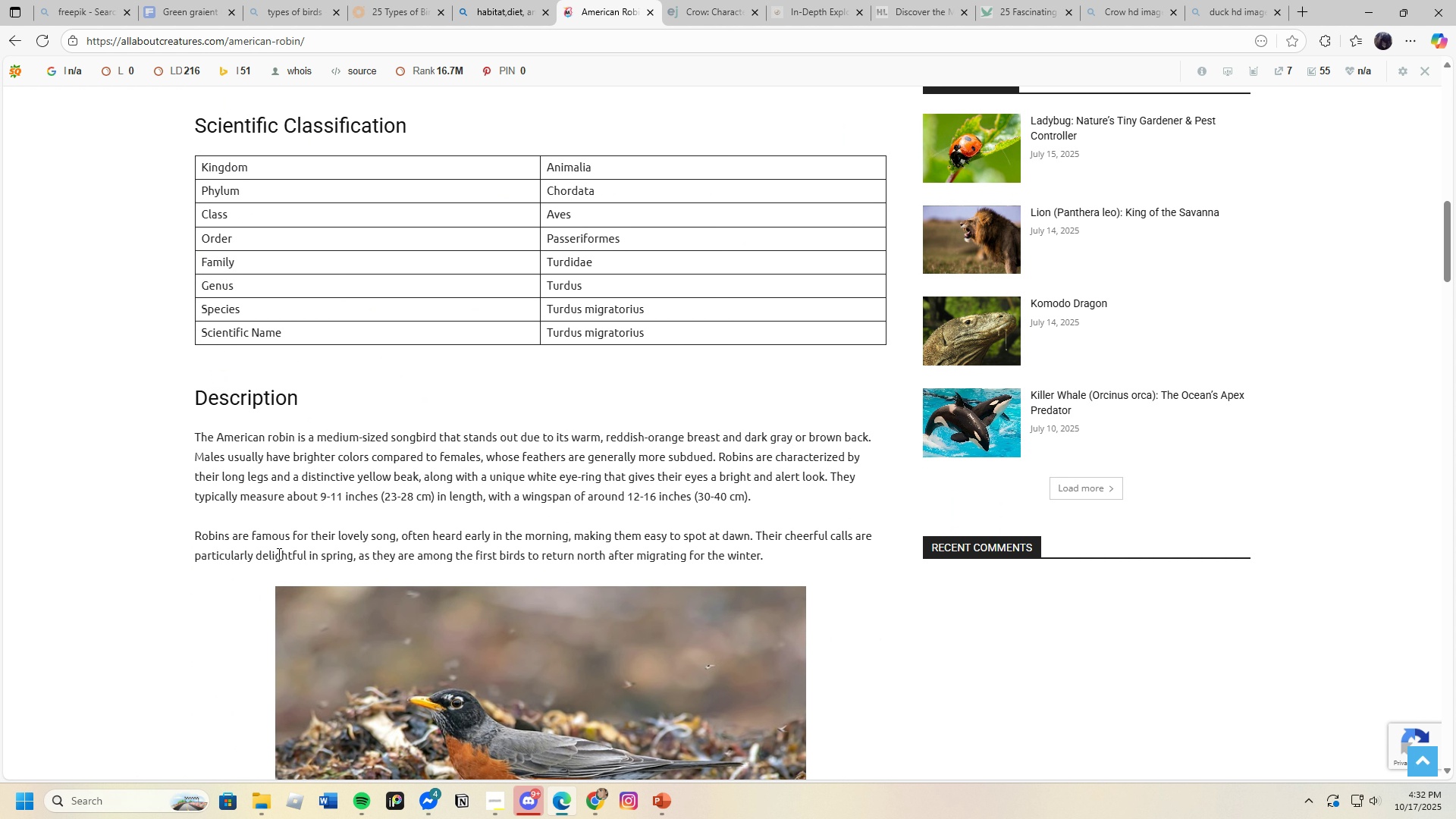 
wait(11.38)
 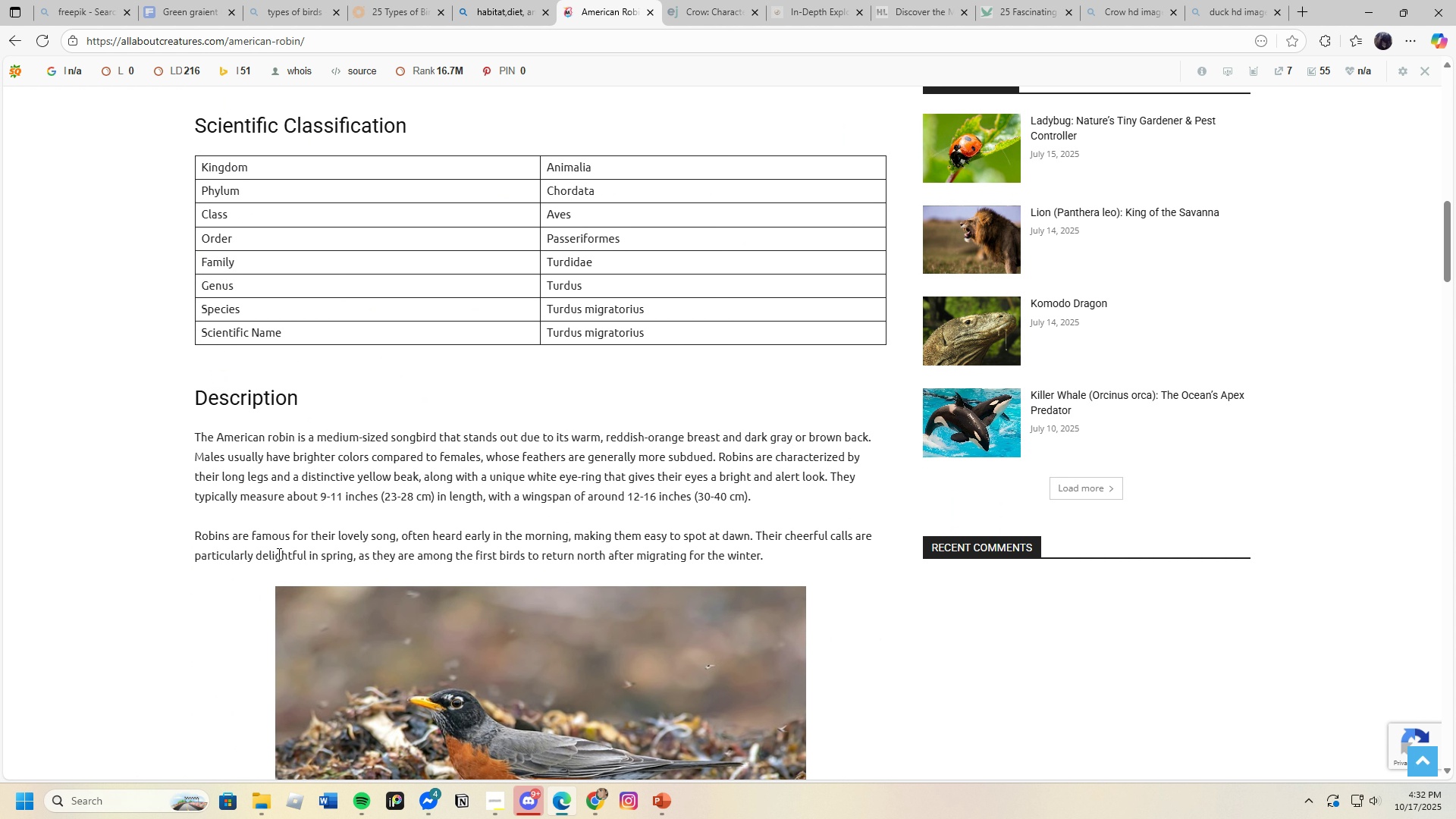 
scroll: coordinate [212, 570], scroll_direction: down, amount: 16.0
 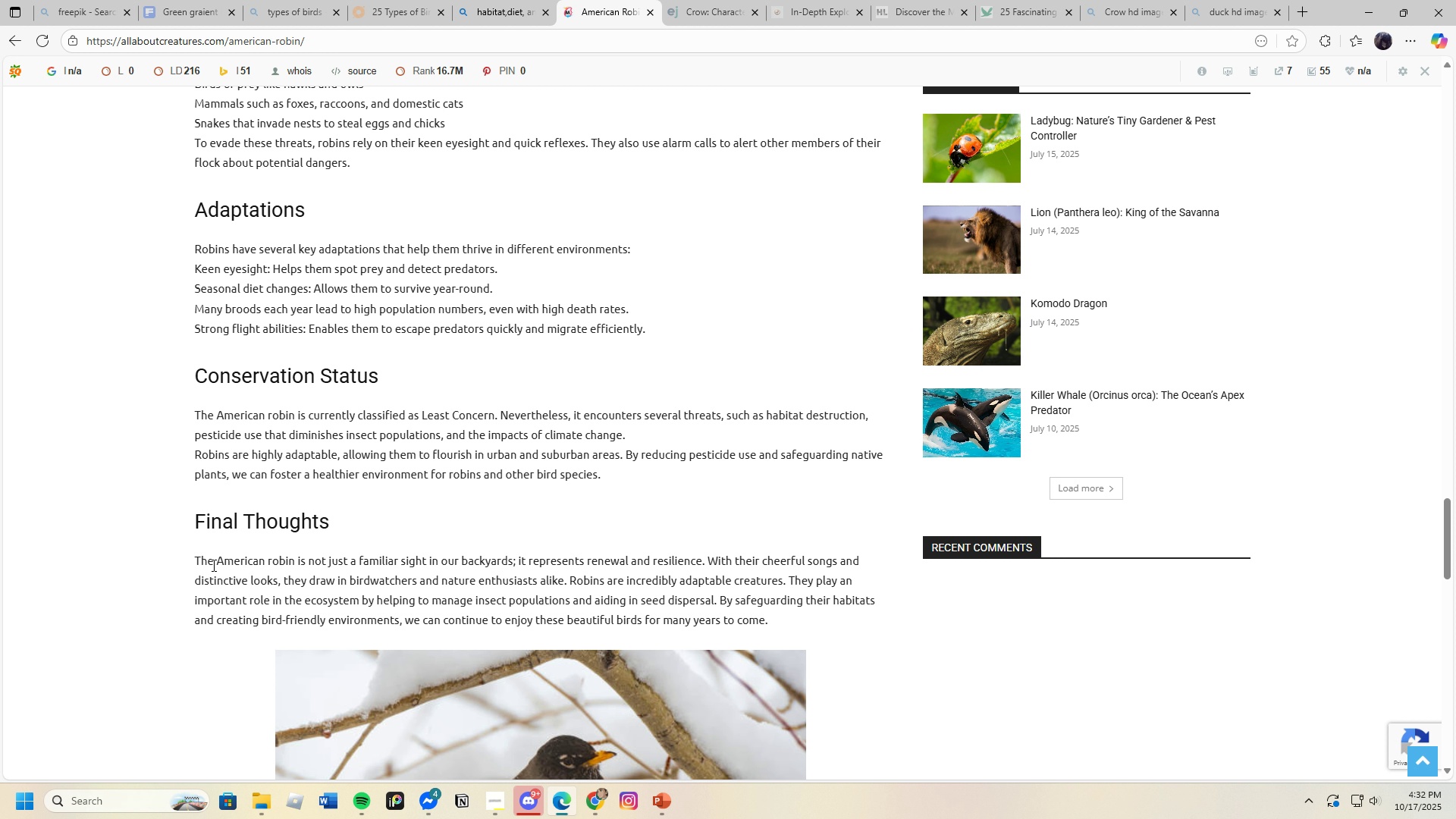 
wait(8.49)
 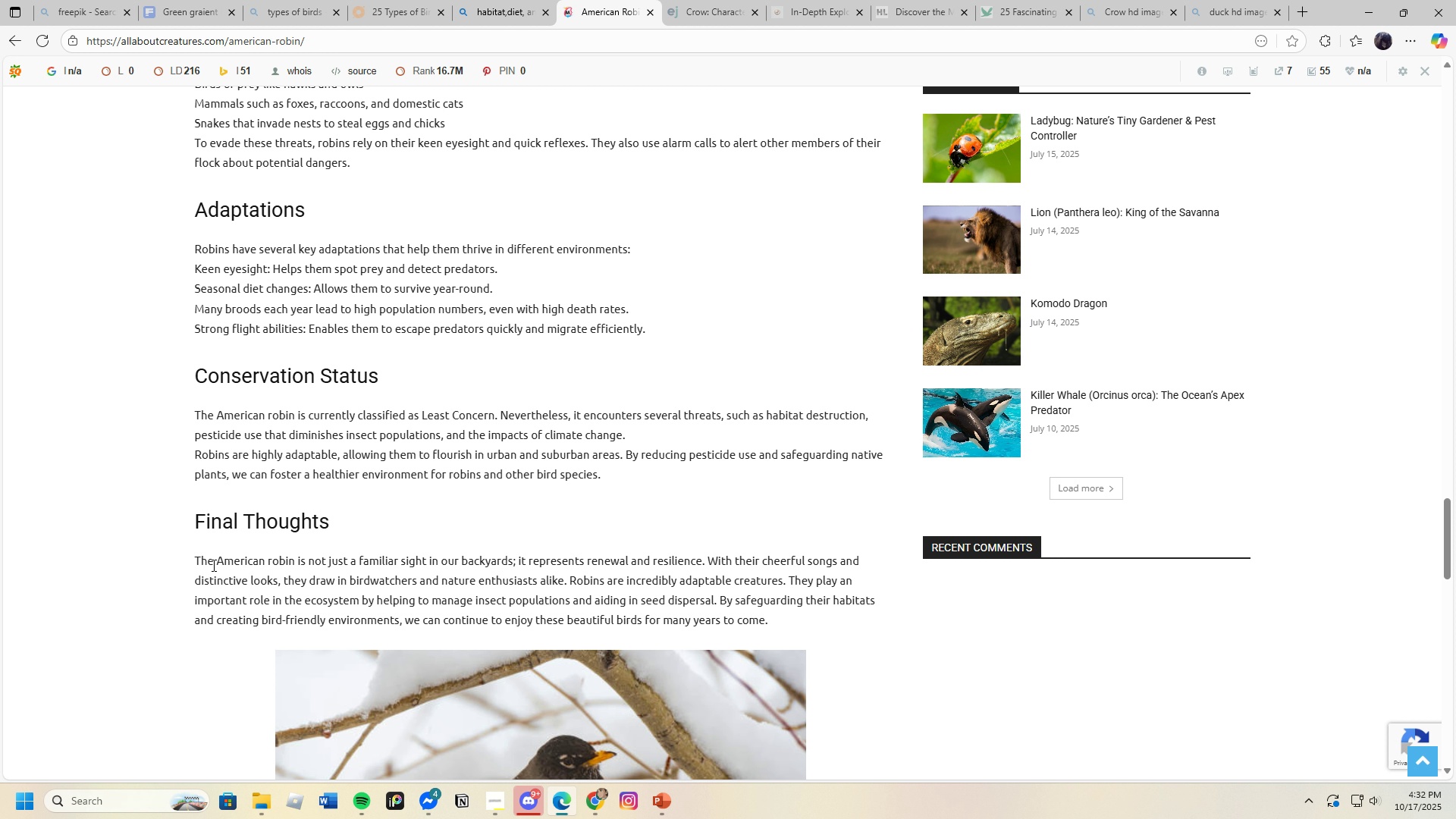 
left_click([10, 41])
 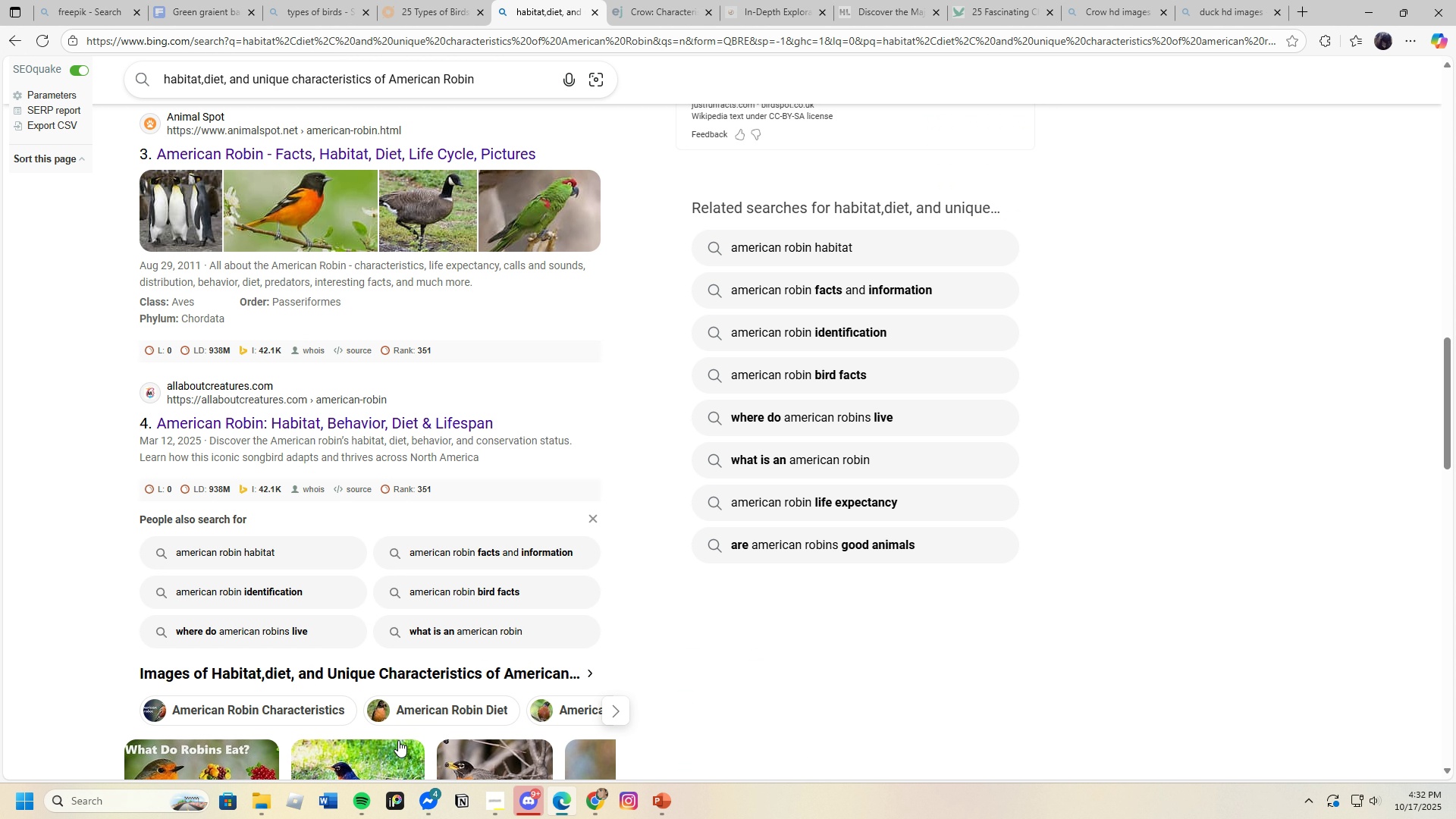 
scroll: coordinate [397, 741], scroll_direction: down, amount: 8.0
 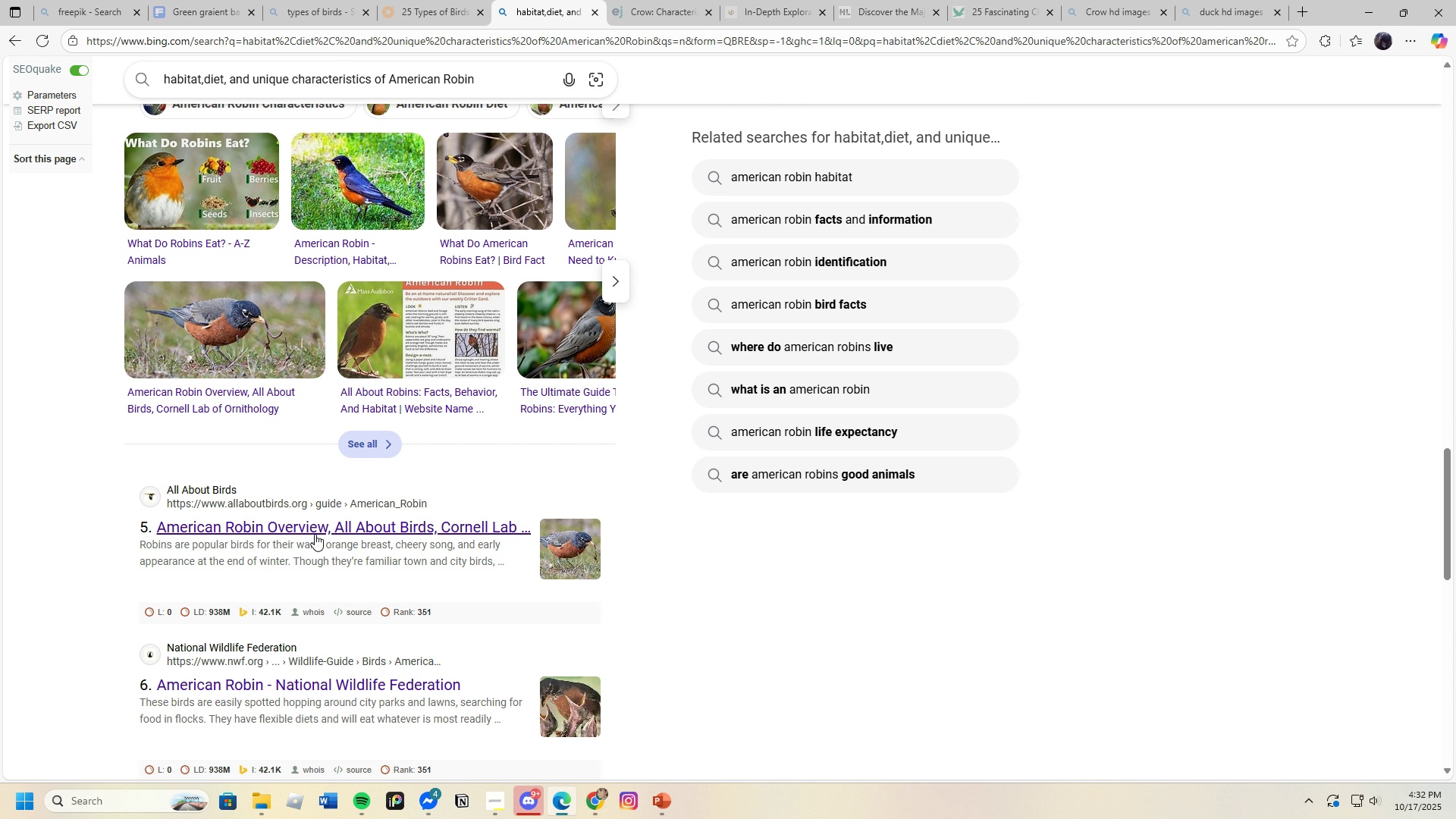 
left_click([315, 534])
 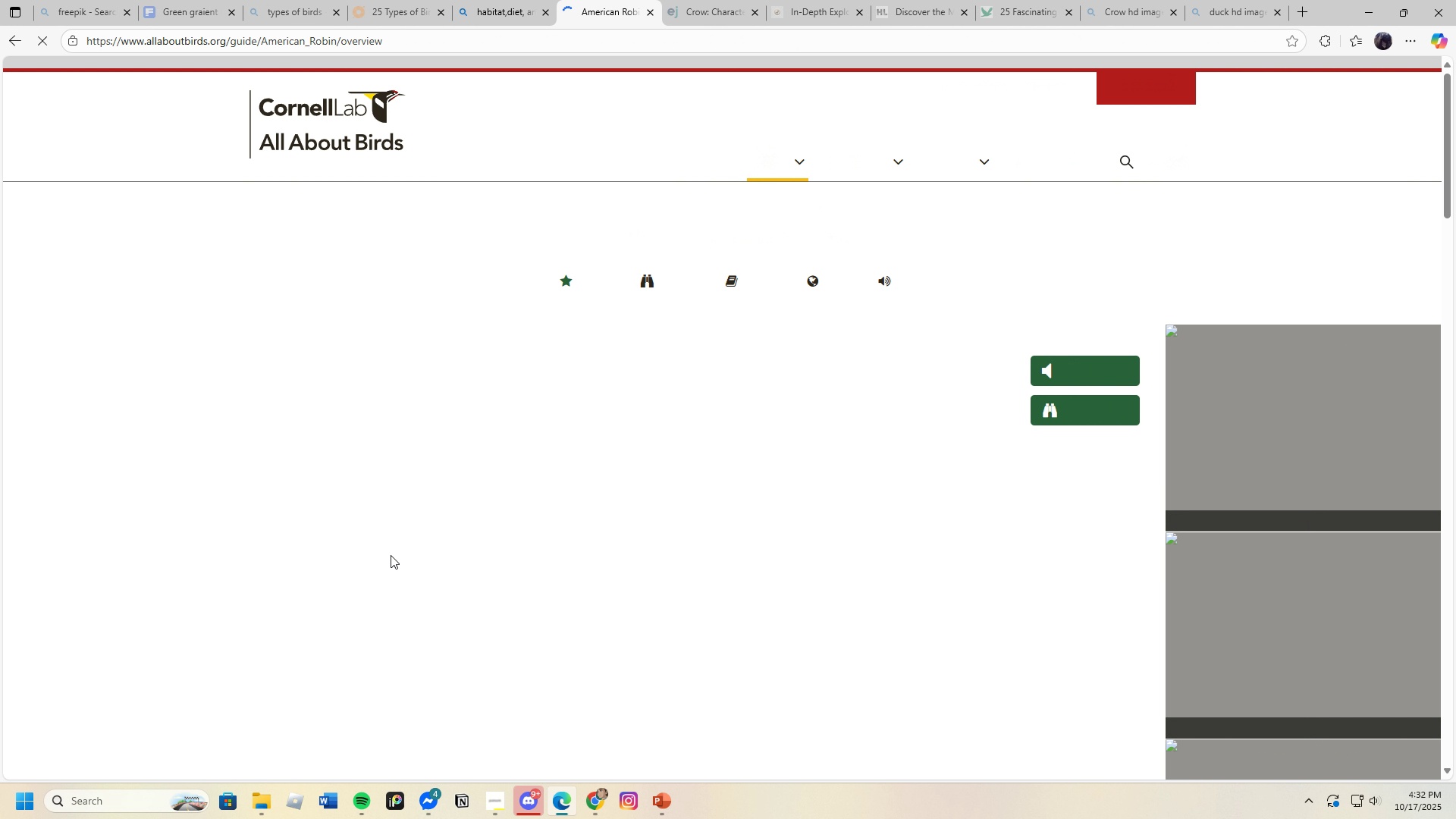 
scroll: coordinate [399, 647], scroll_direction: down, amount: 20.0
 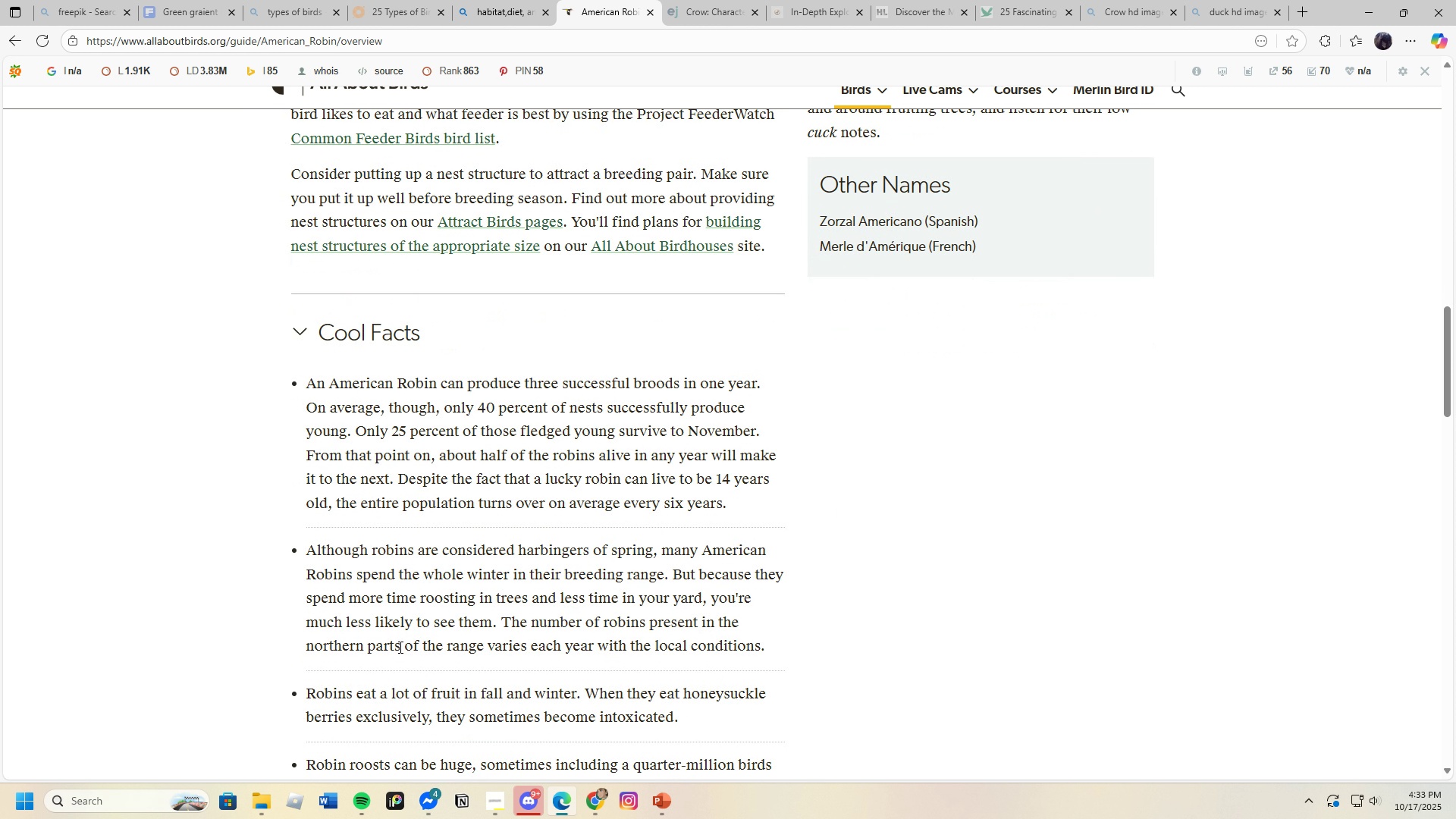 
wait(5.58)
 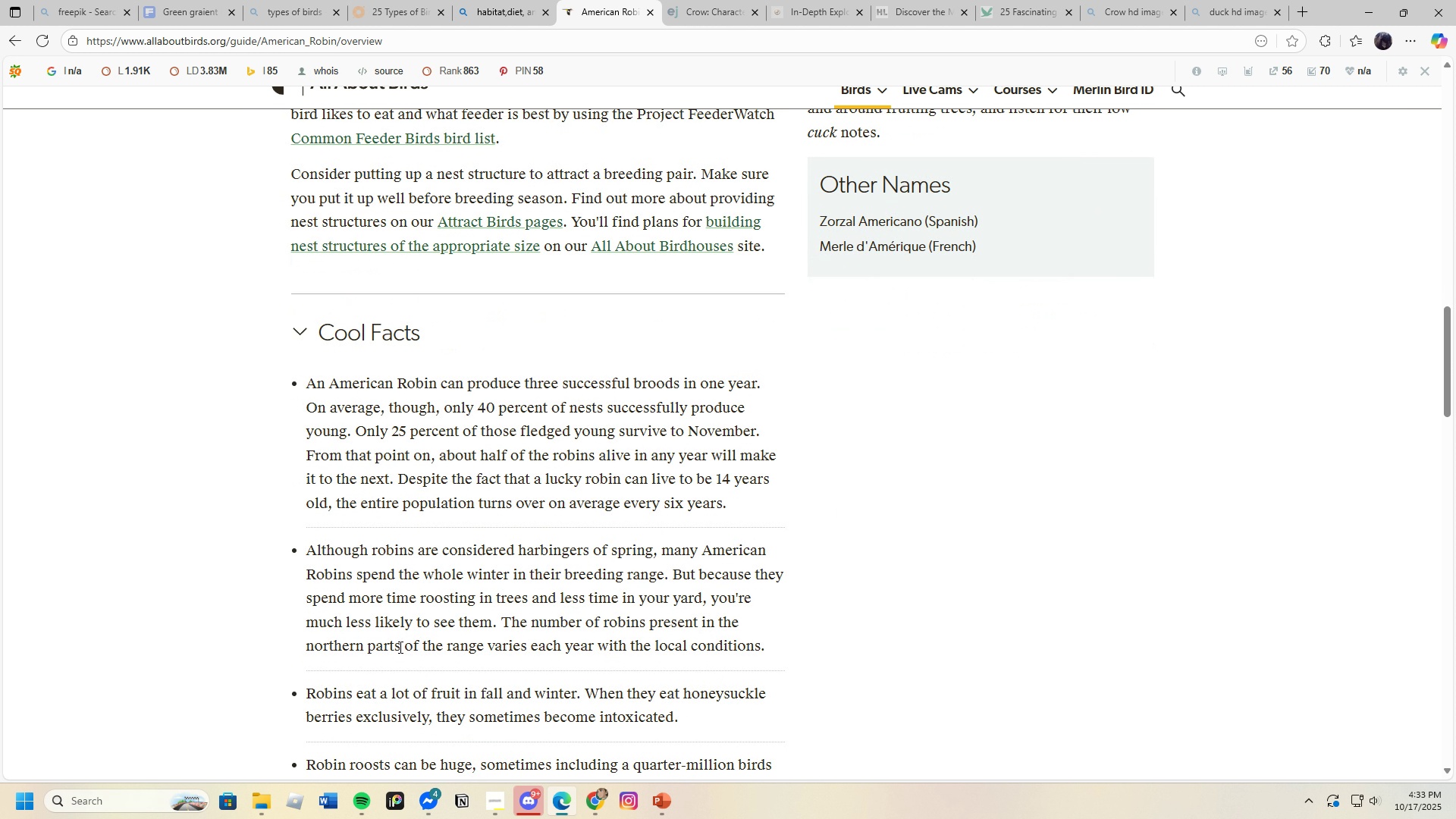 
scroll: coordinate [399, 647], scroll_direction: down, amount: 5.0
 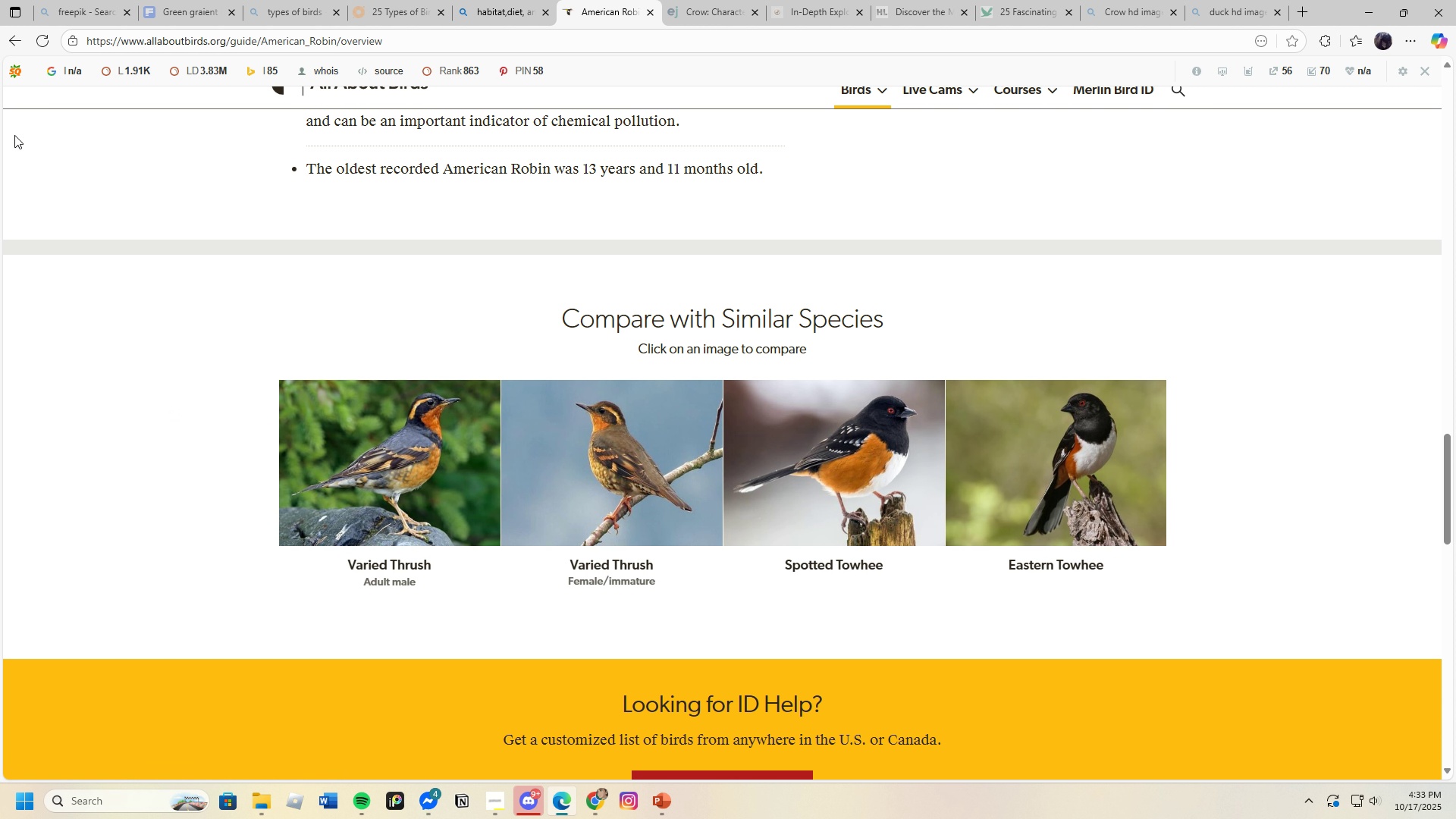 
left_click([14, 39])
 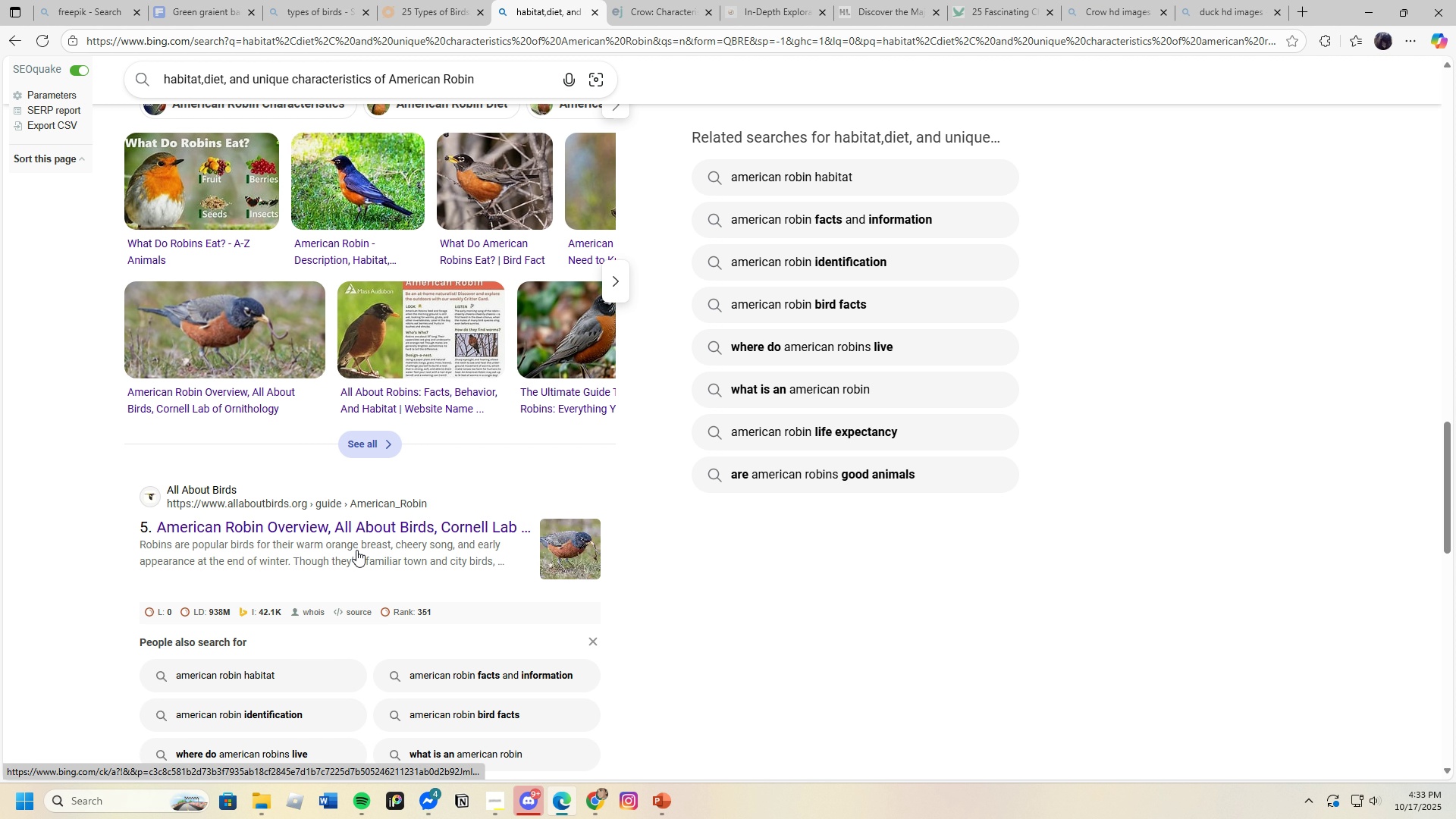 
scroll: coordinate [357, 588], scroll_direction: up, amount: 6.0
 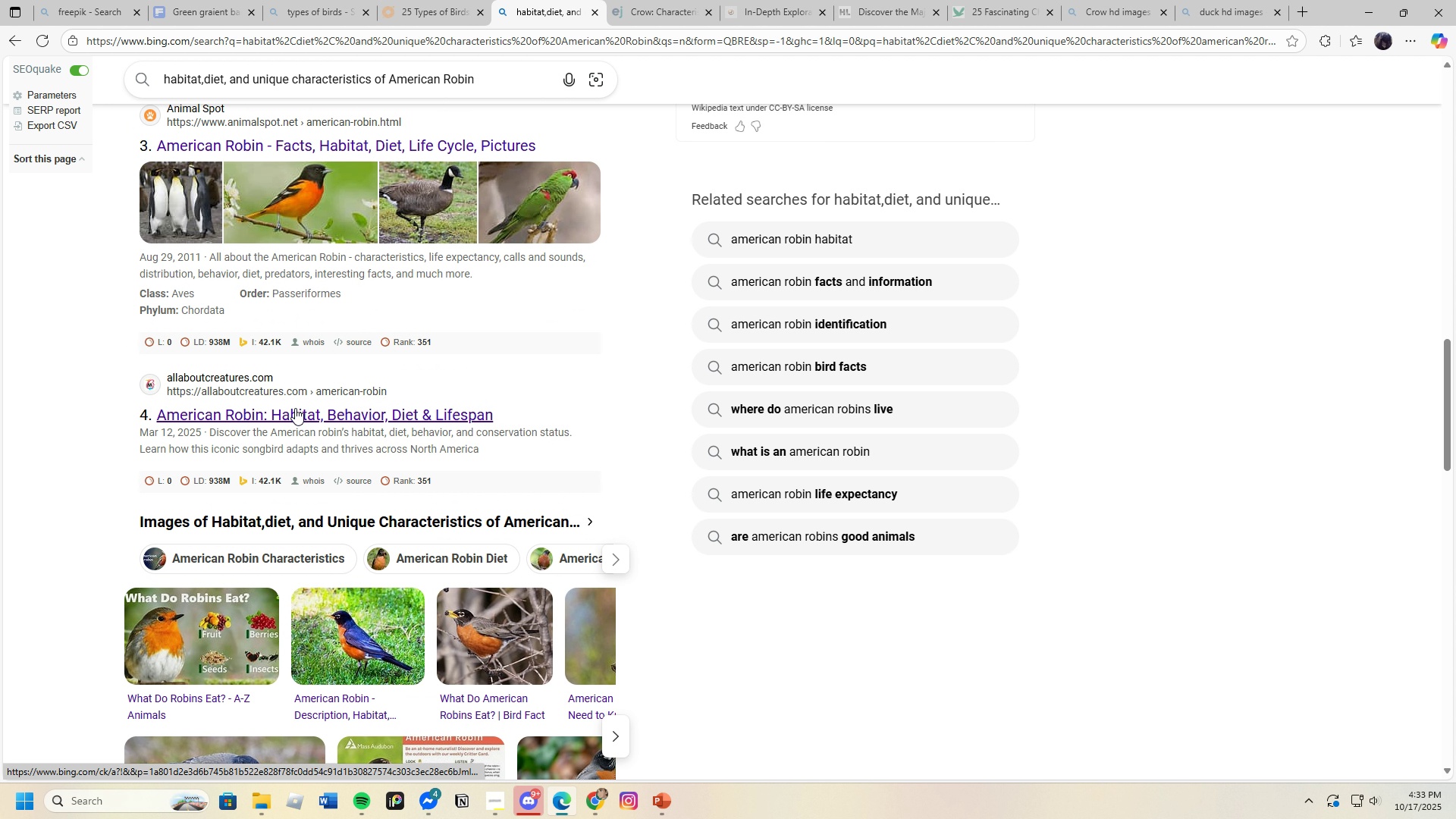 
left_click([295, 408])
 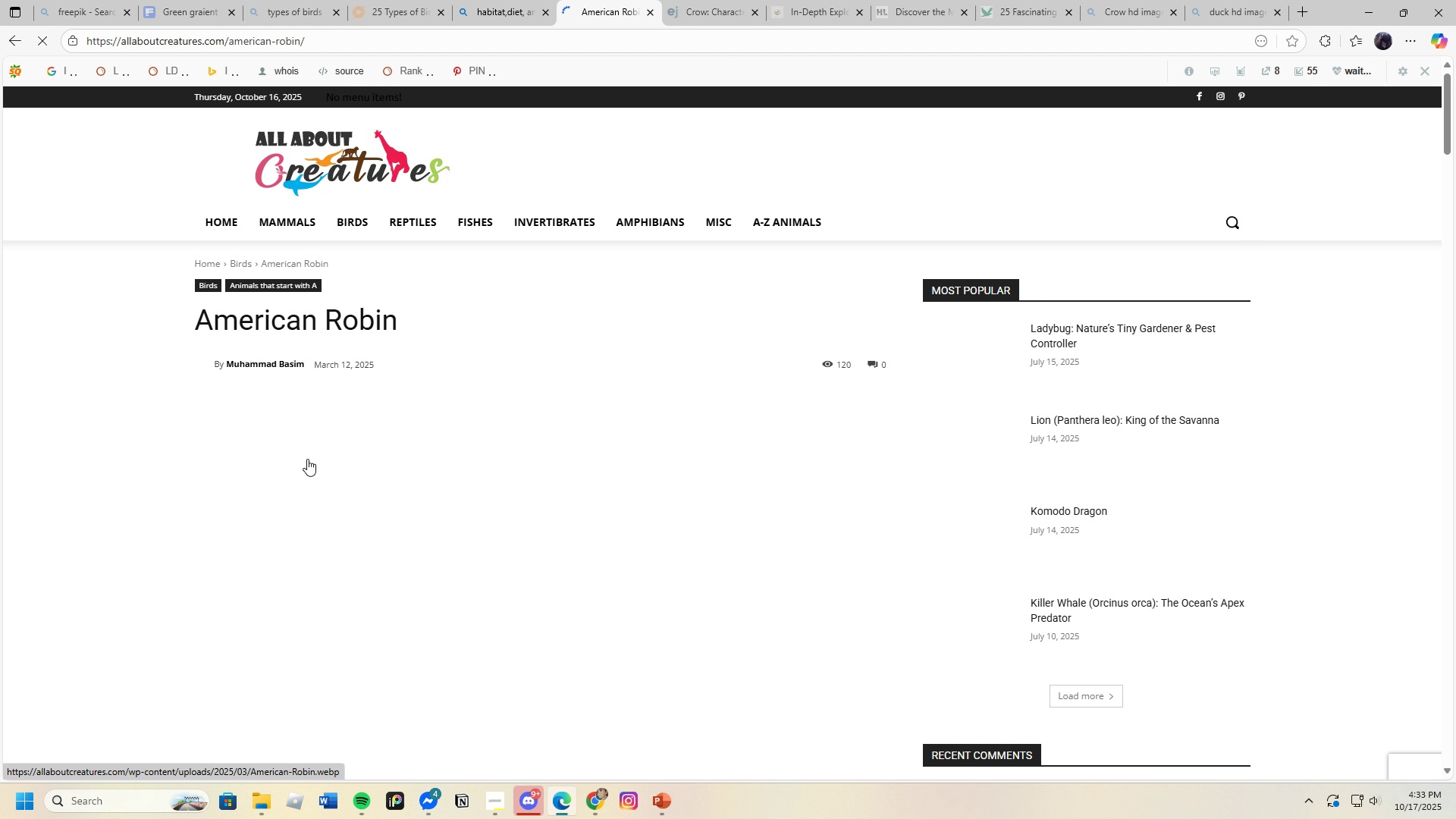 
scroll: coordinate [446, 701], scroll_direction: down, amount: 18.0
 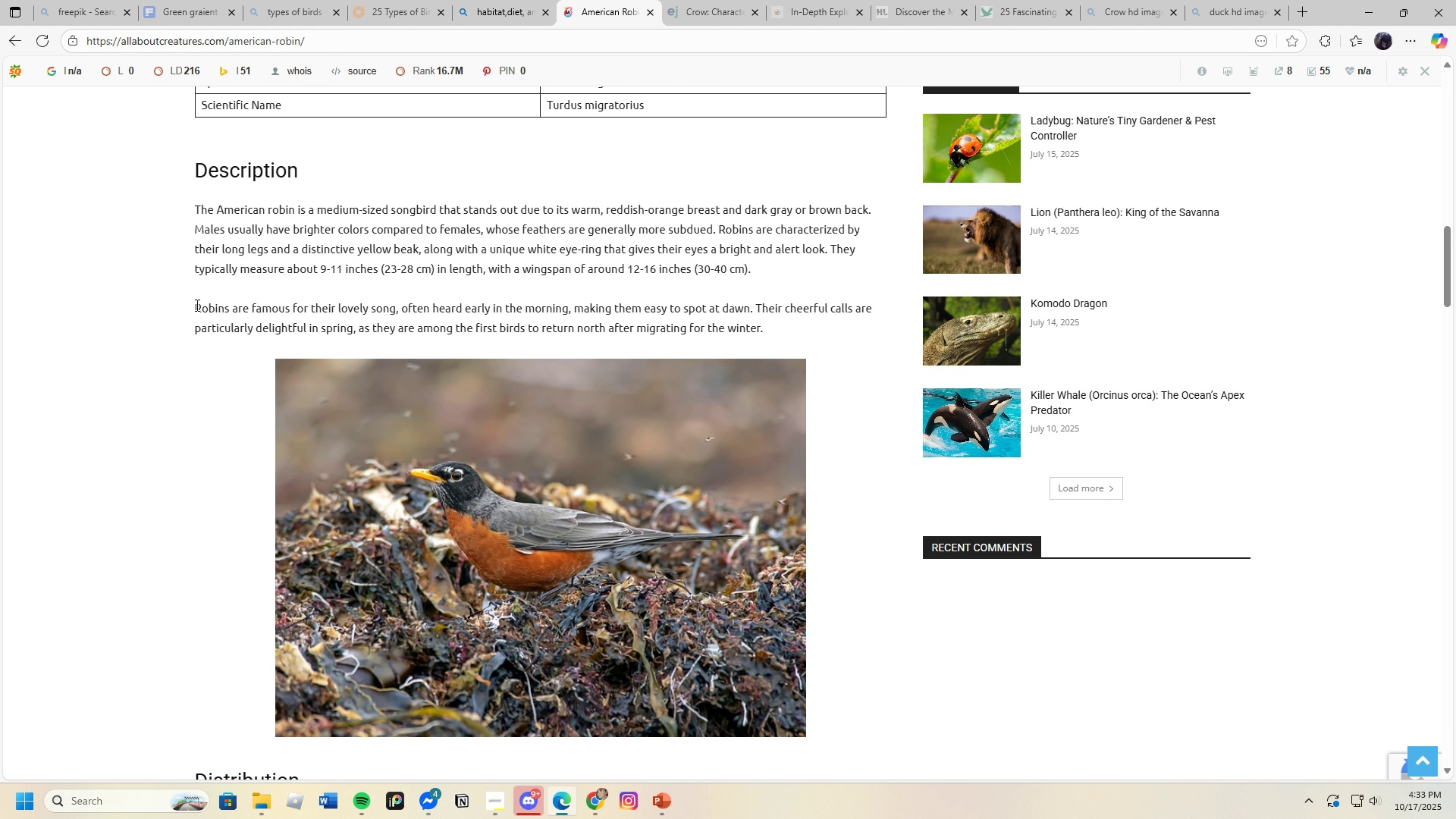 
wait(13.04)
 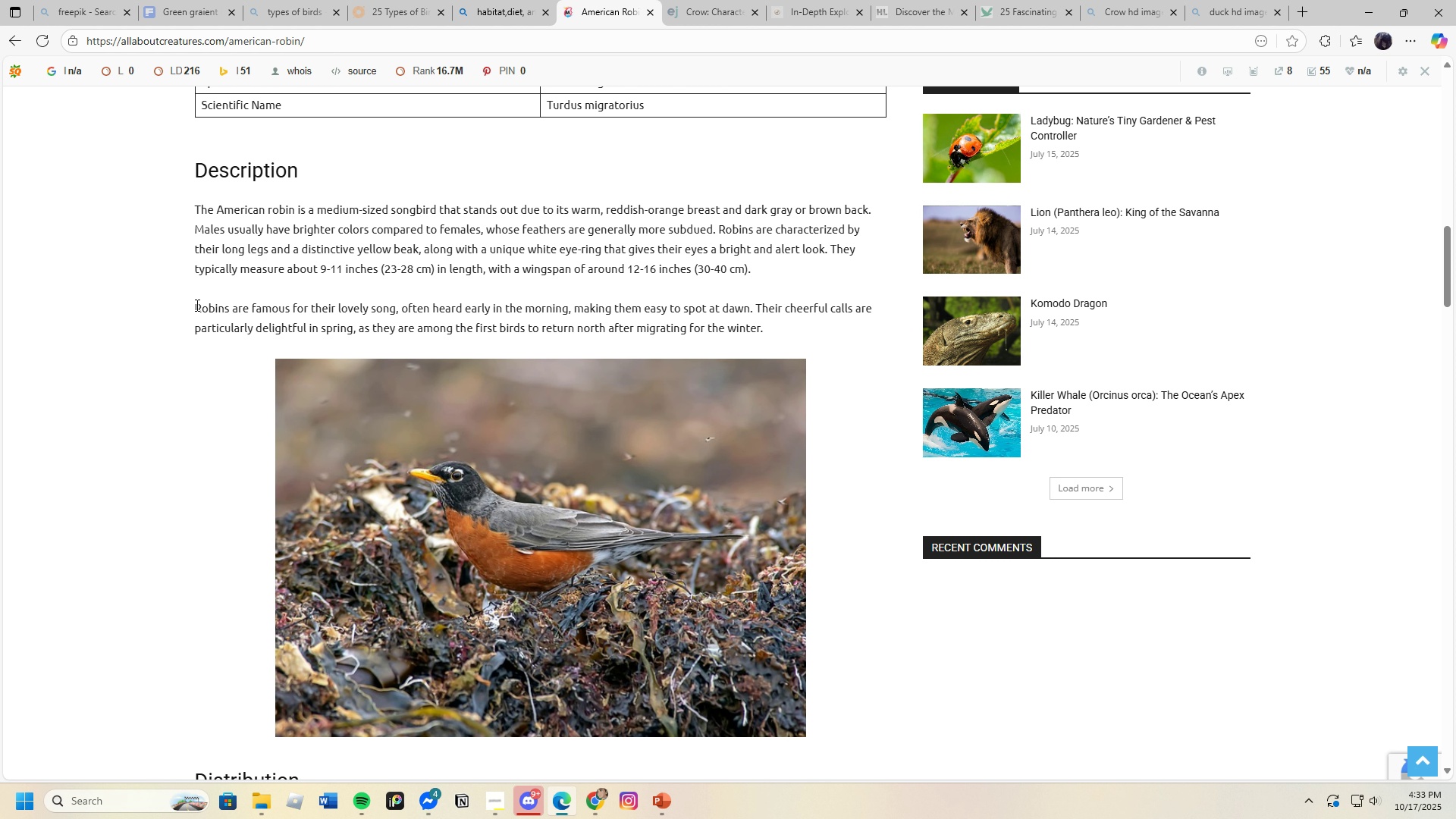 
left_click([817, 280])
 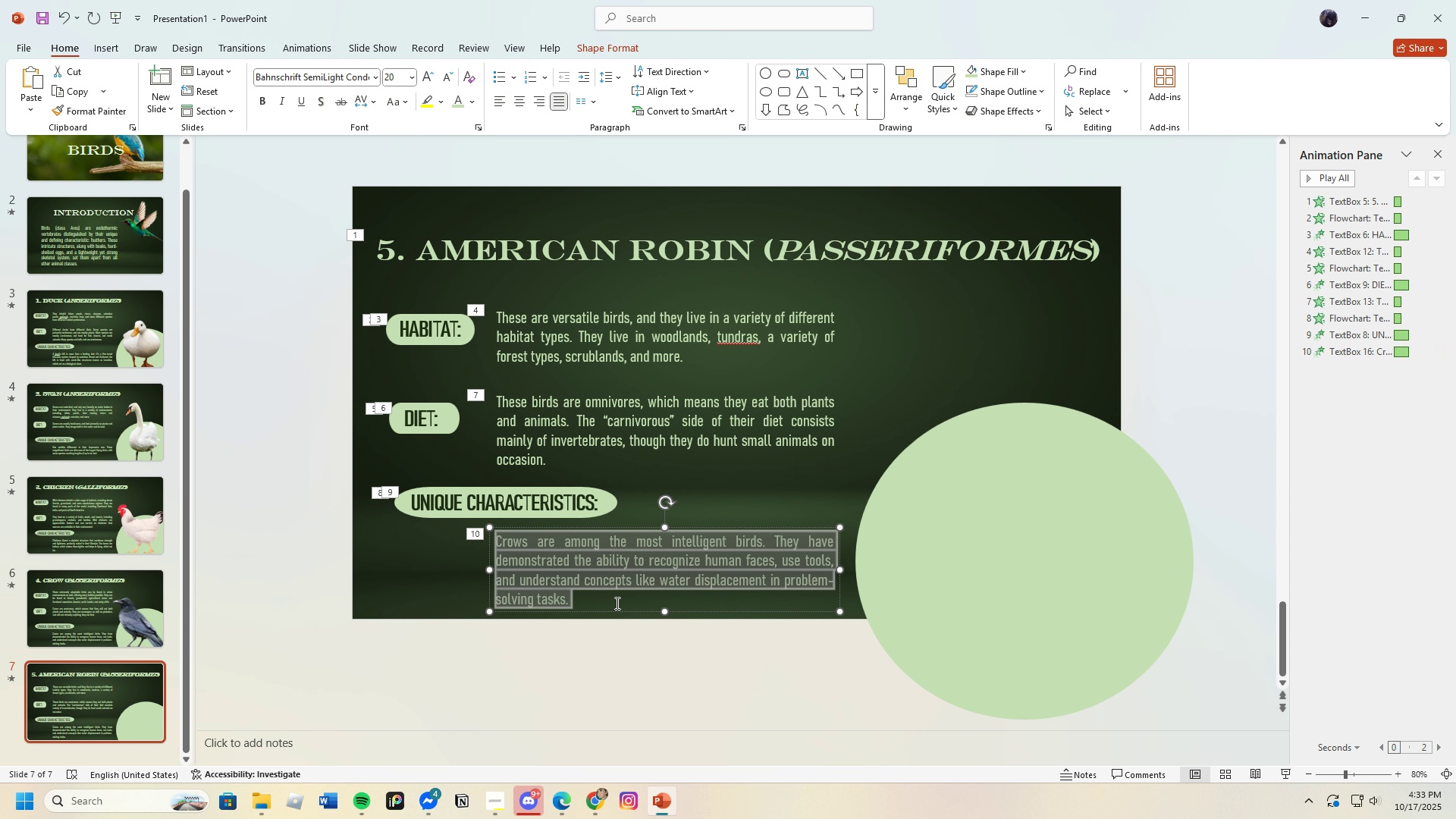 
key(Backspace)
 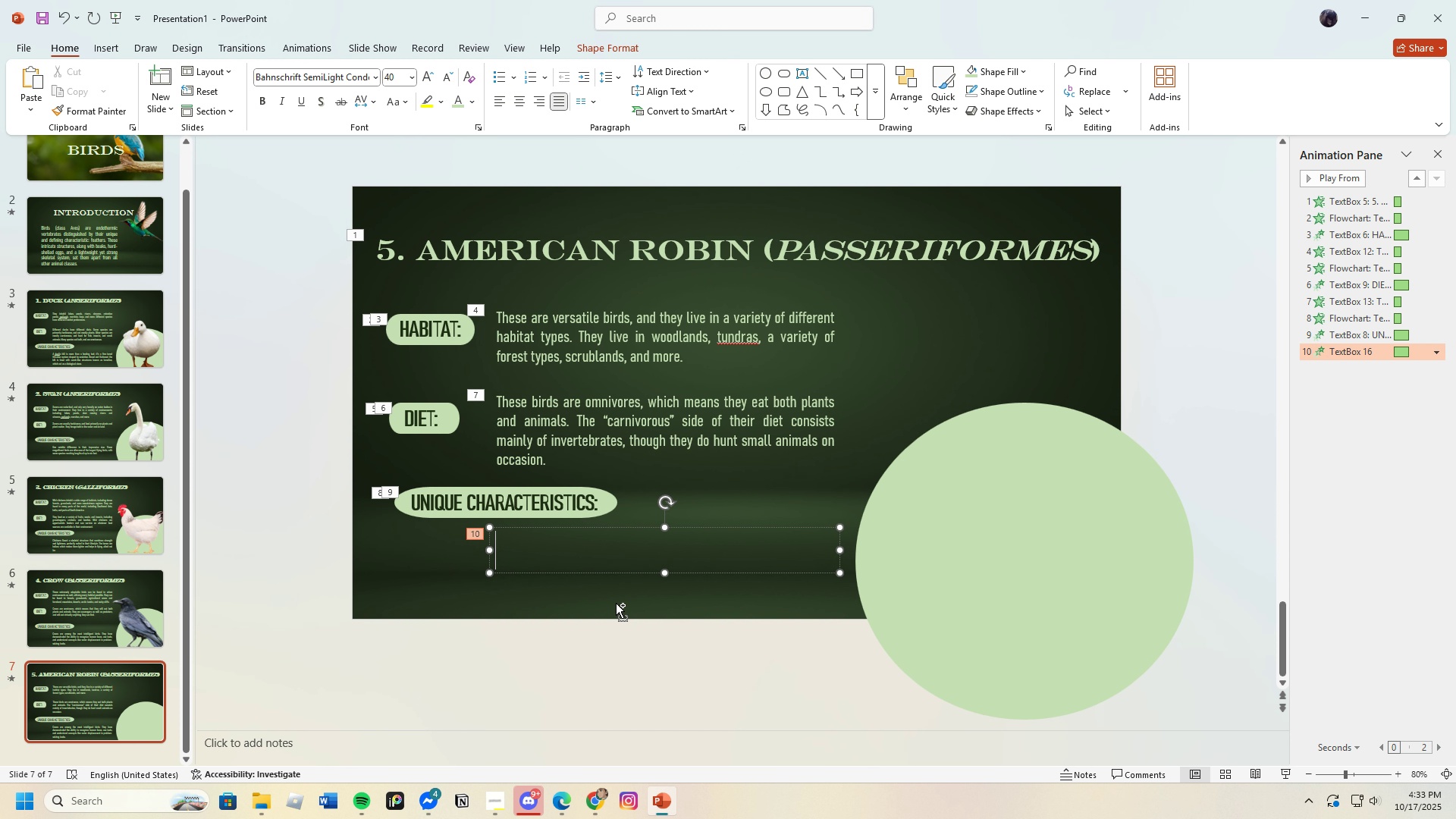 
key(Control+V)
 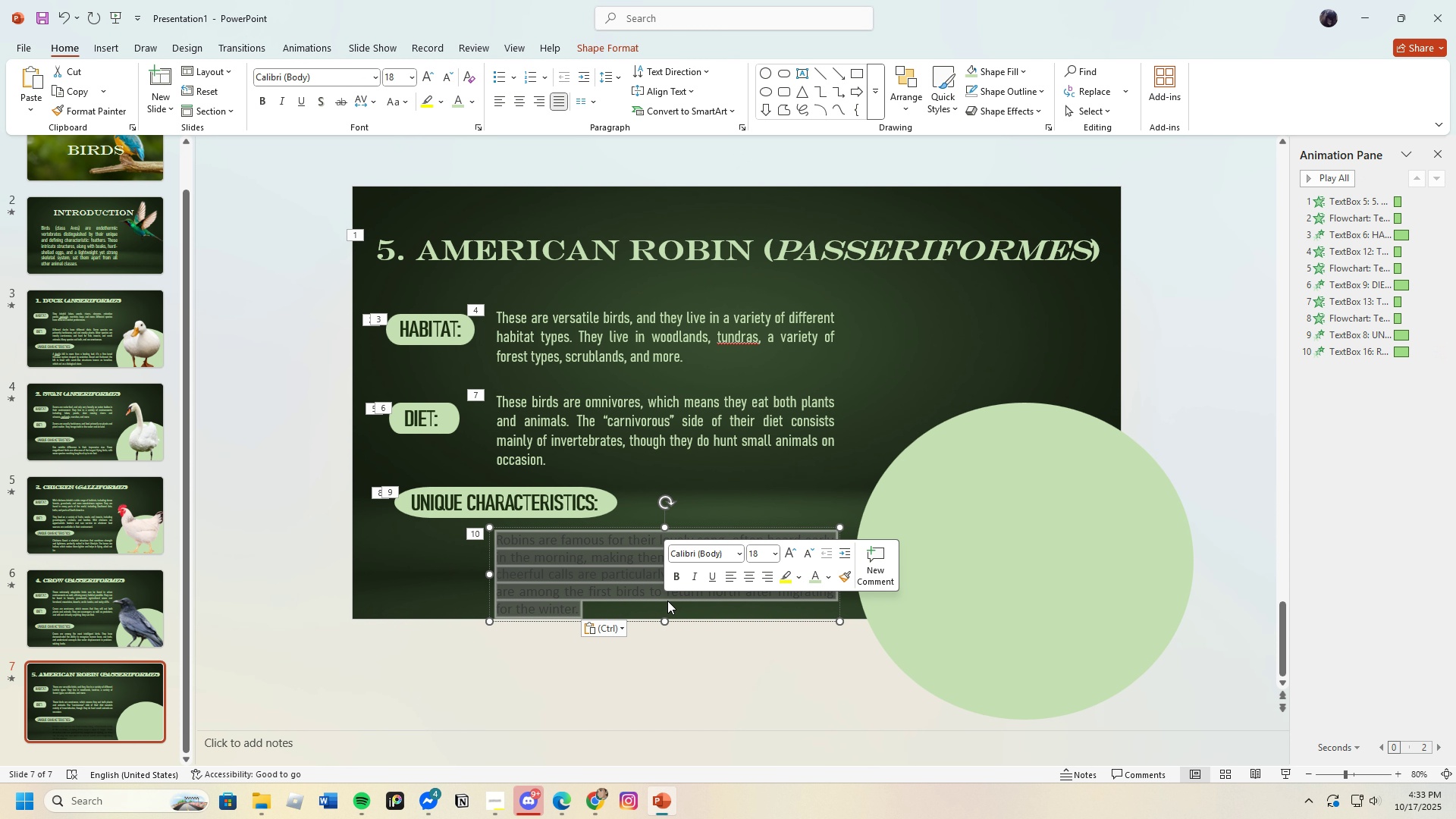 
wait(5.77)
 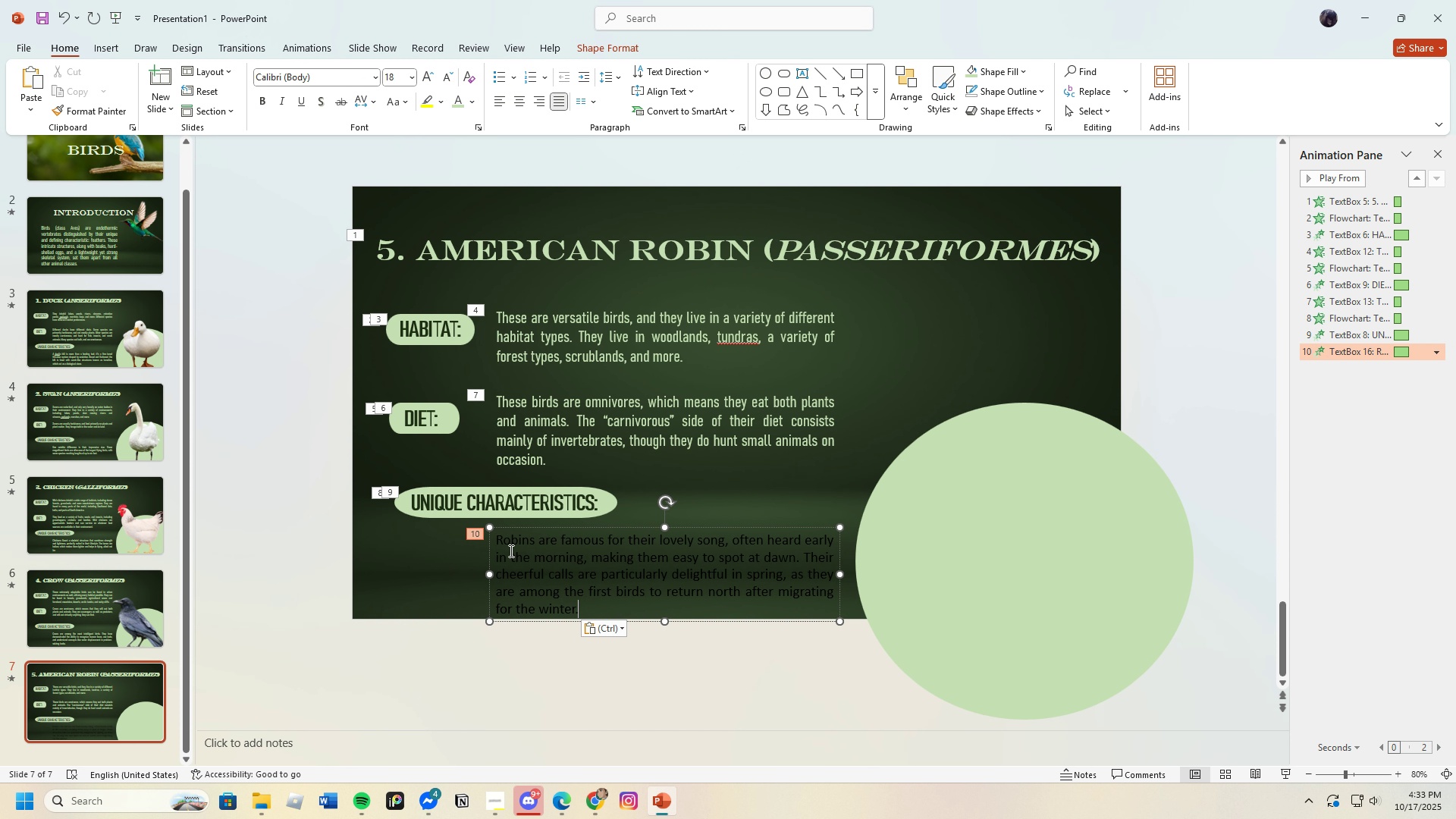 
left_click([466, 105])
 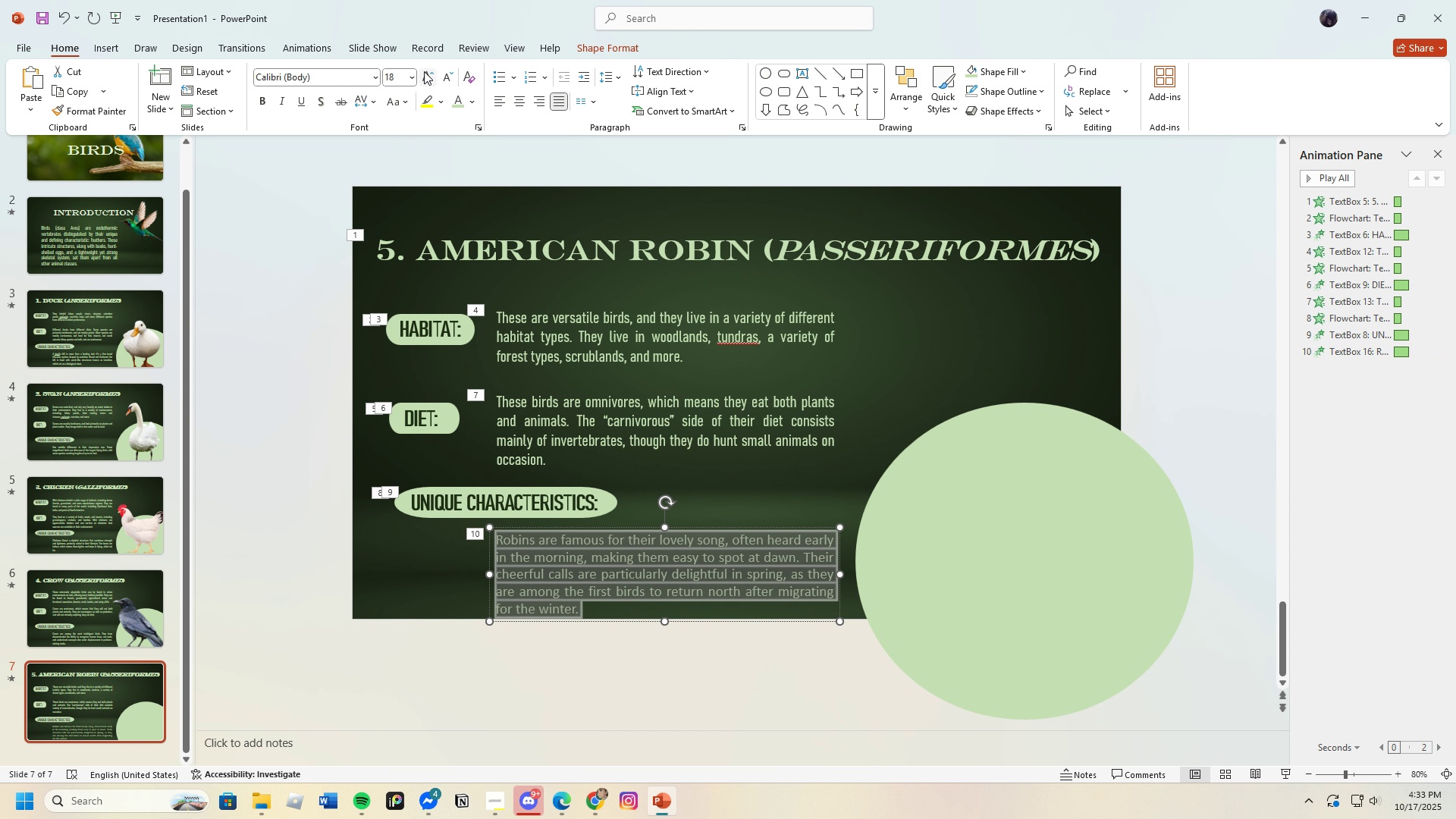 
left_click([424, 71])
 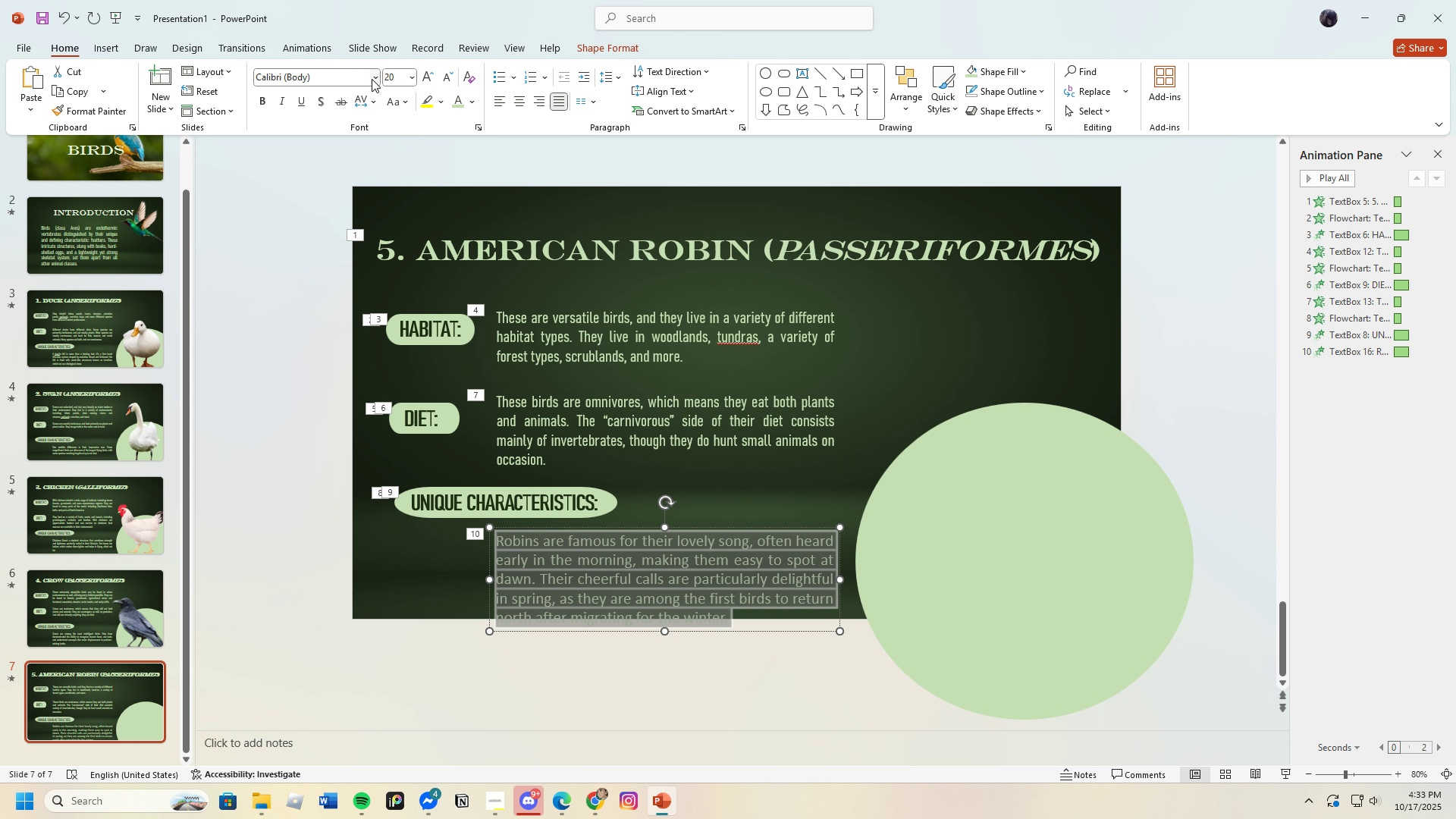 
left_click([372, 79])
 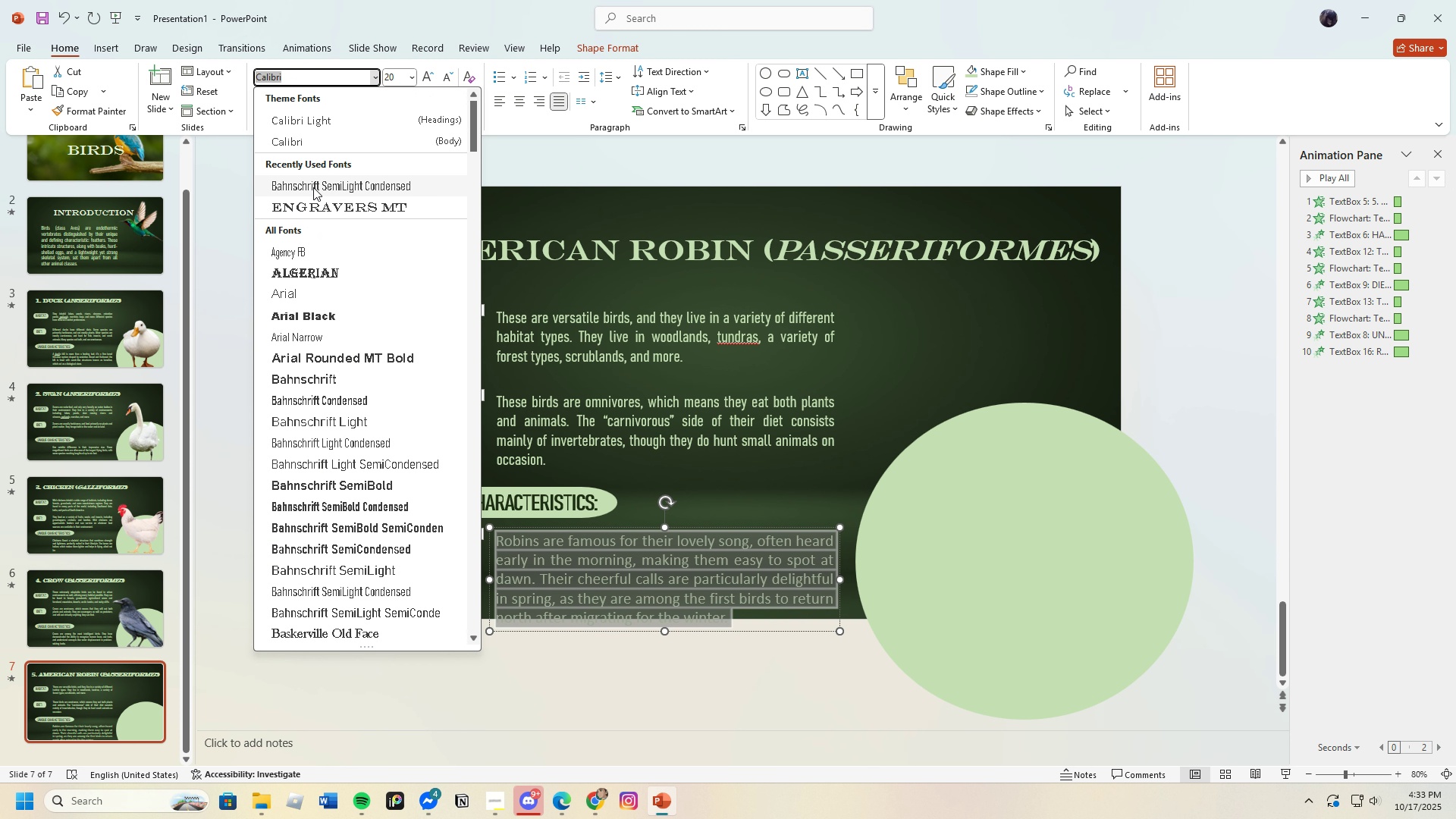 
left_click([313, 187])
 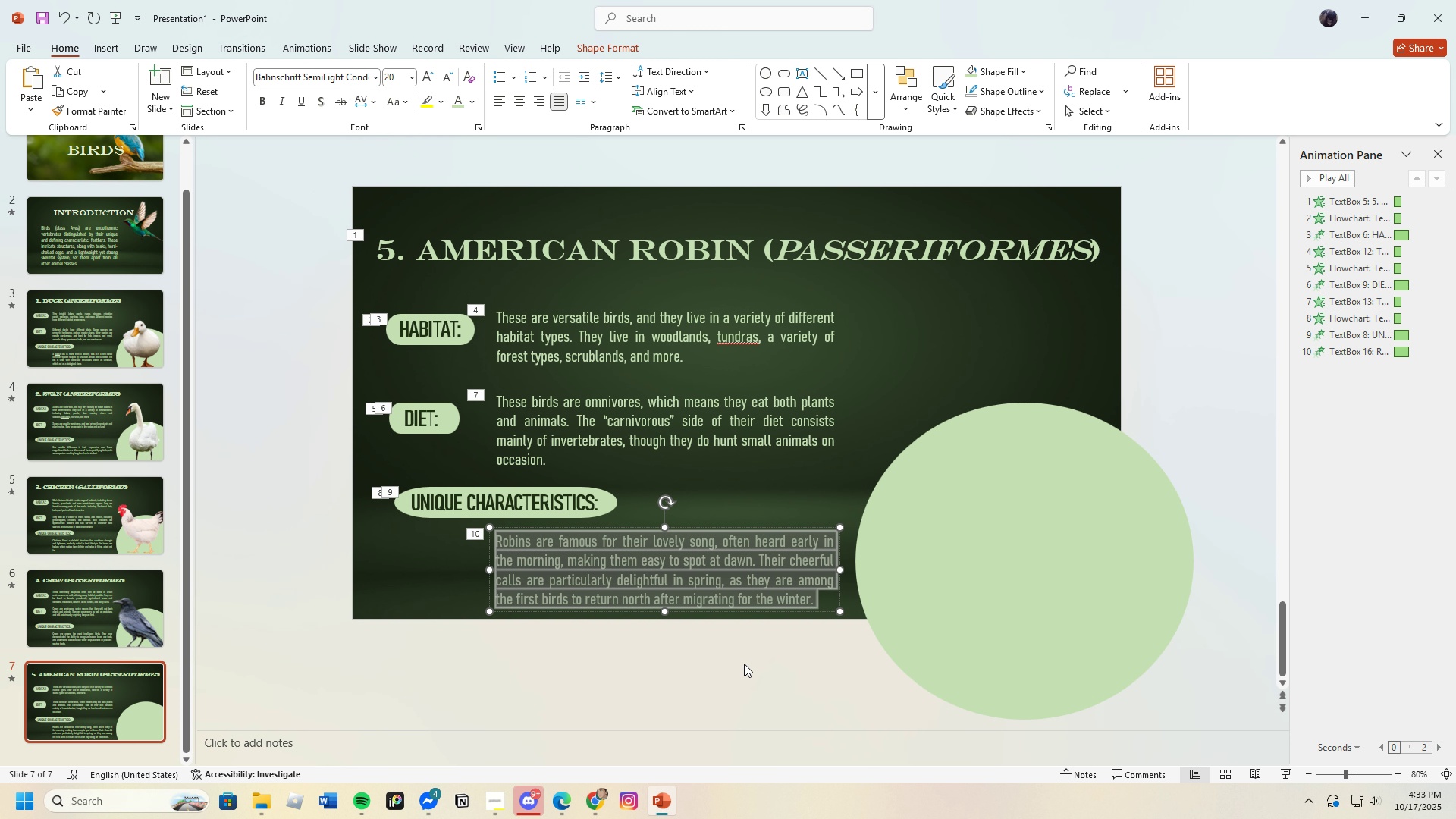 
left_click([744, 664])
 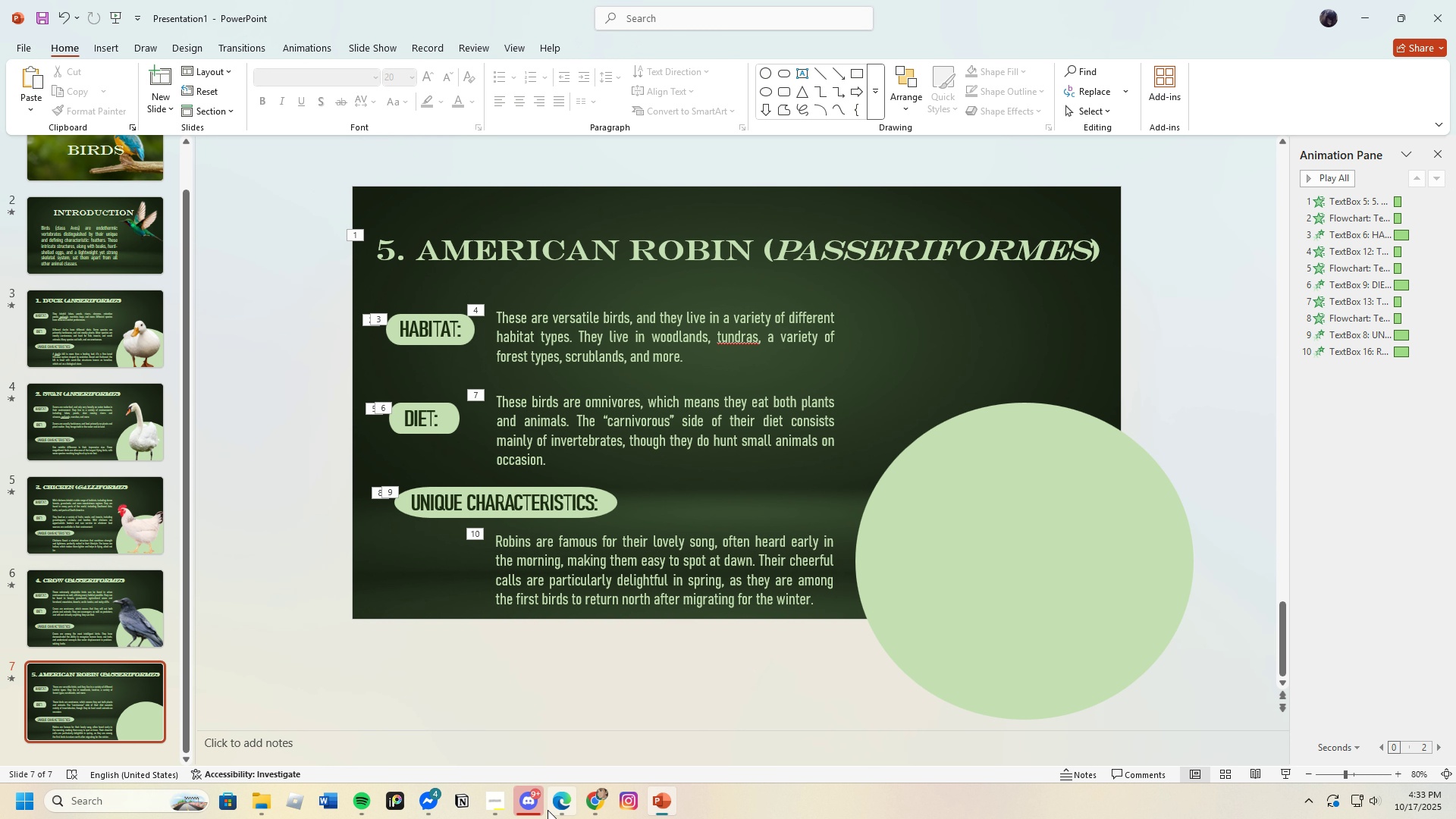 
left_click([548, 810])
 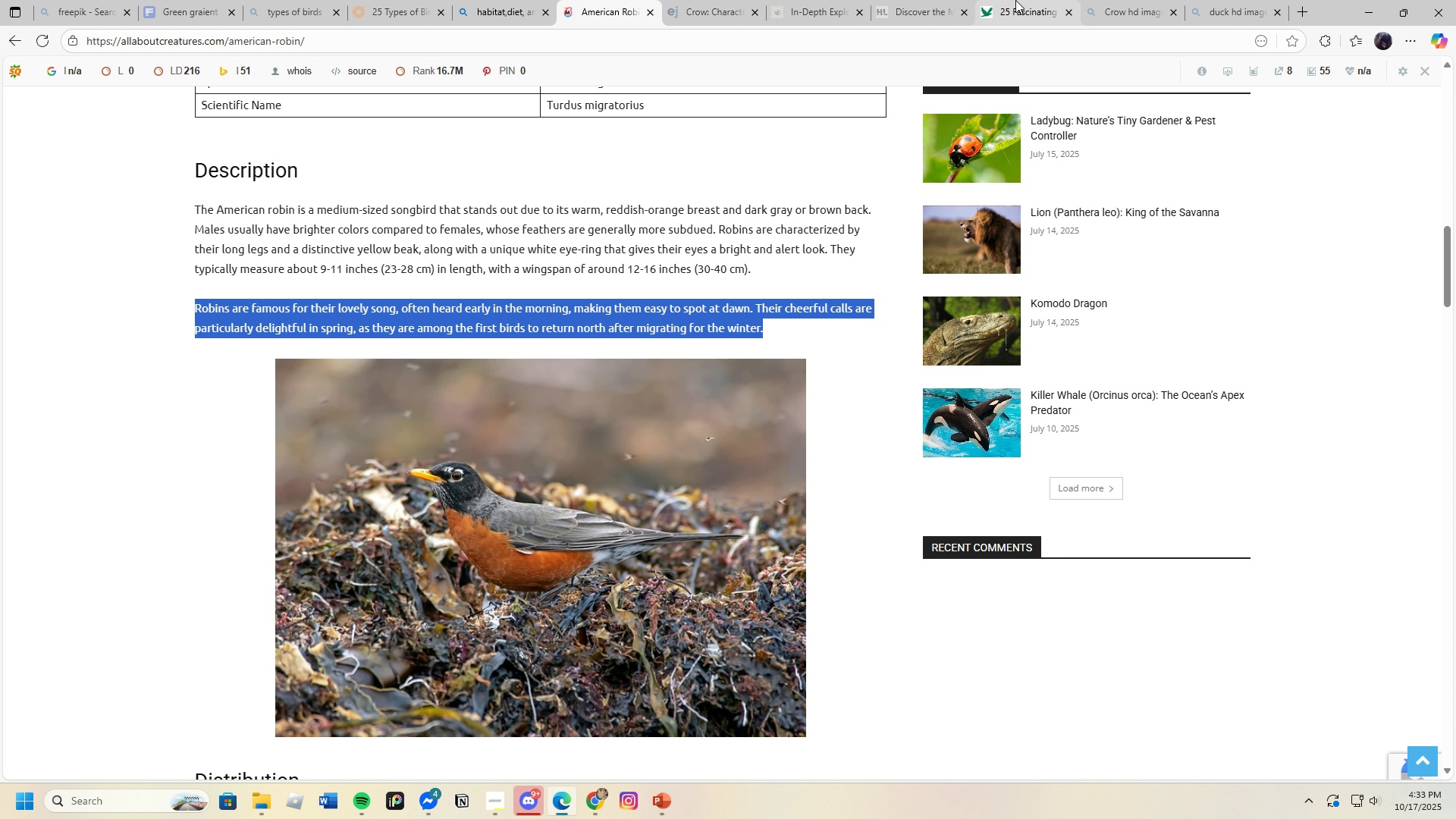 
left_click([1014, 0])
 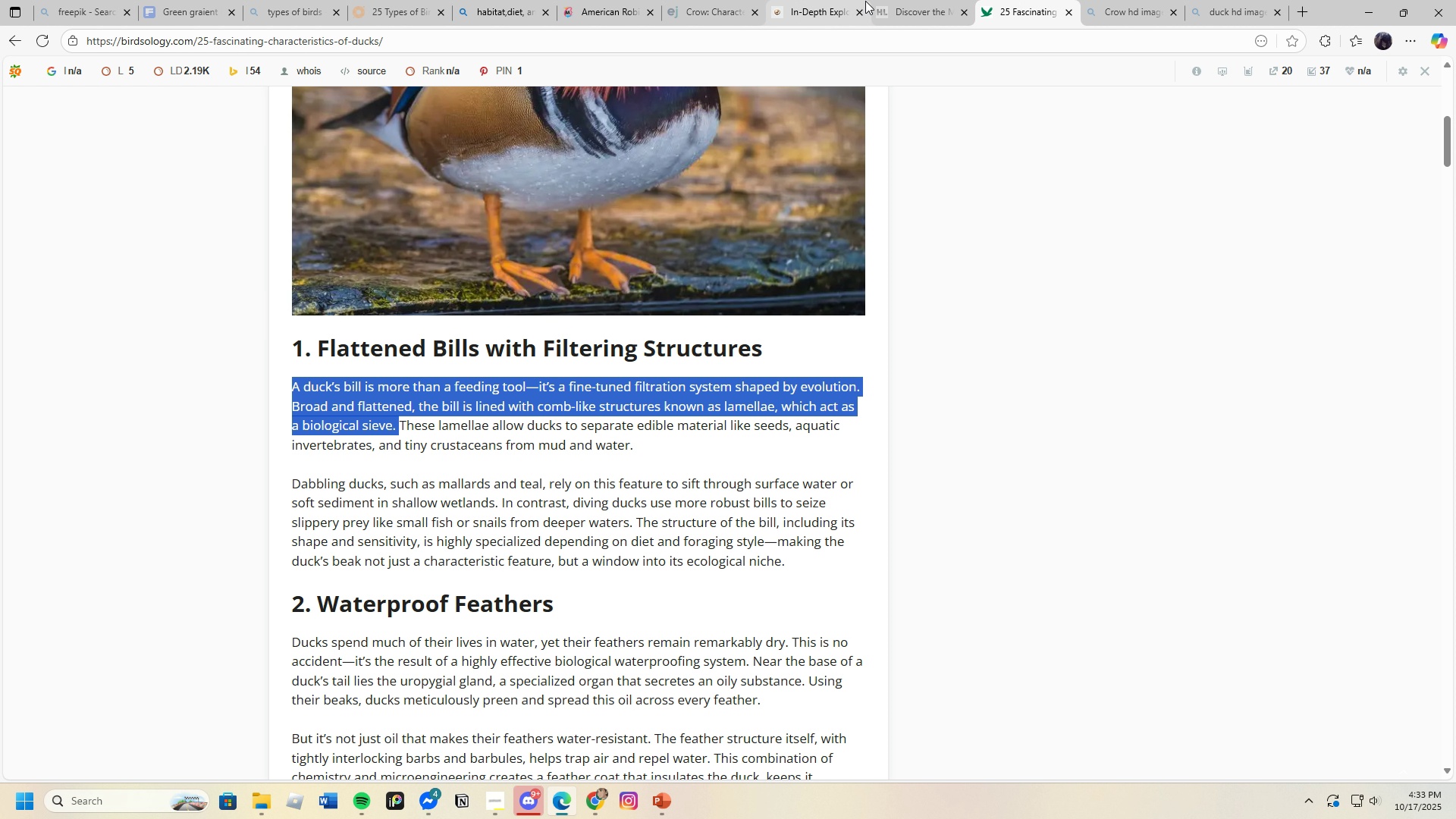 
left_click([869, 1])
 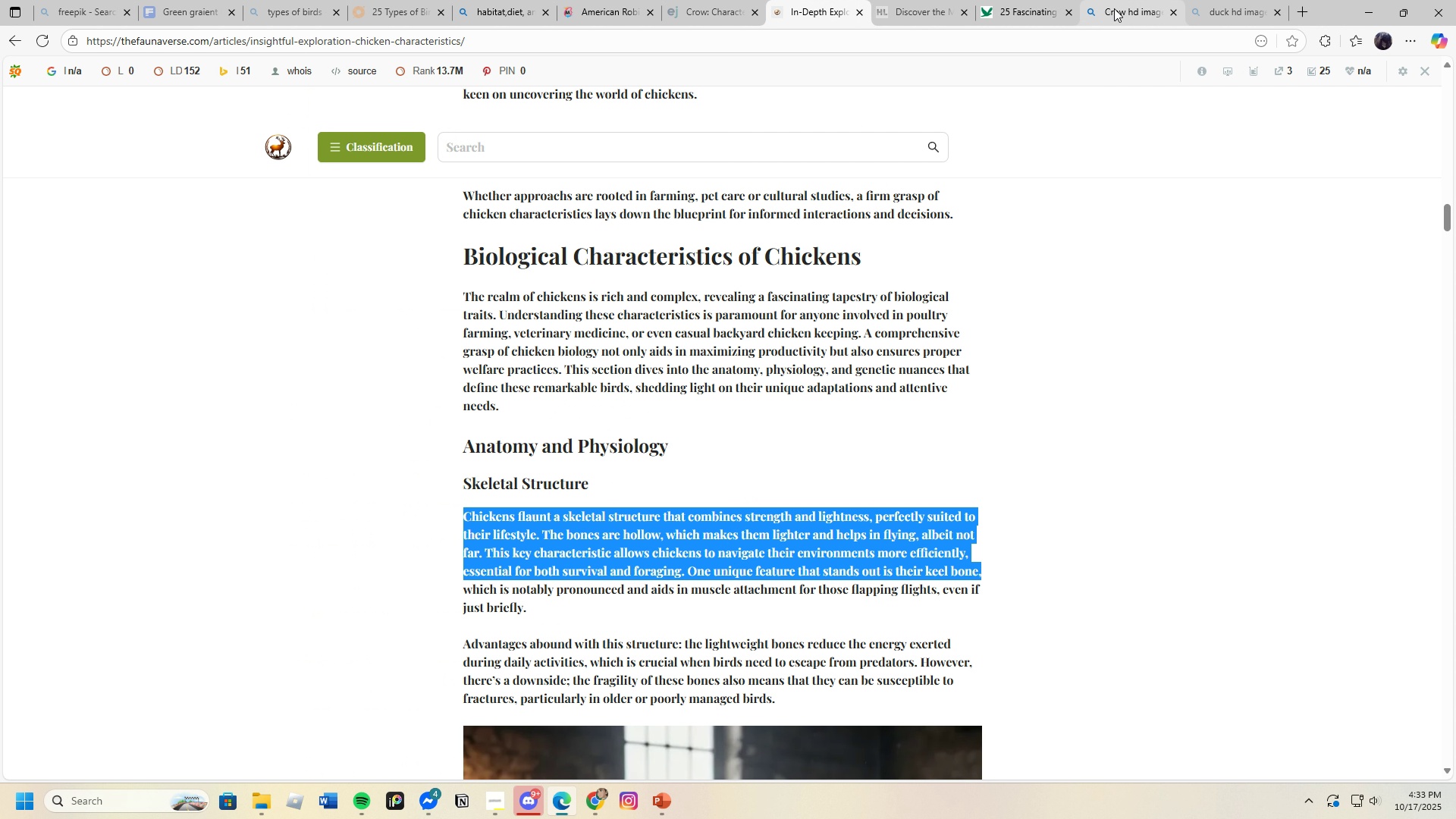 
left_click([1114, 8])
 